 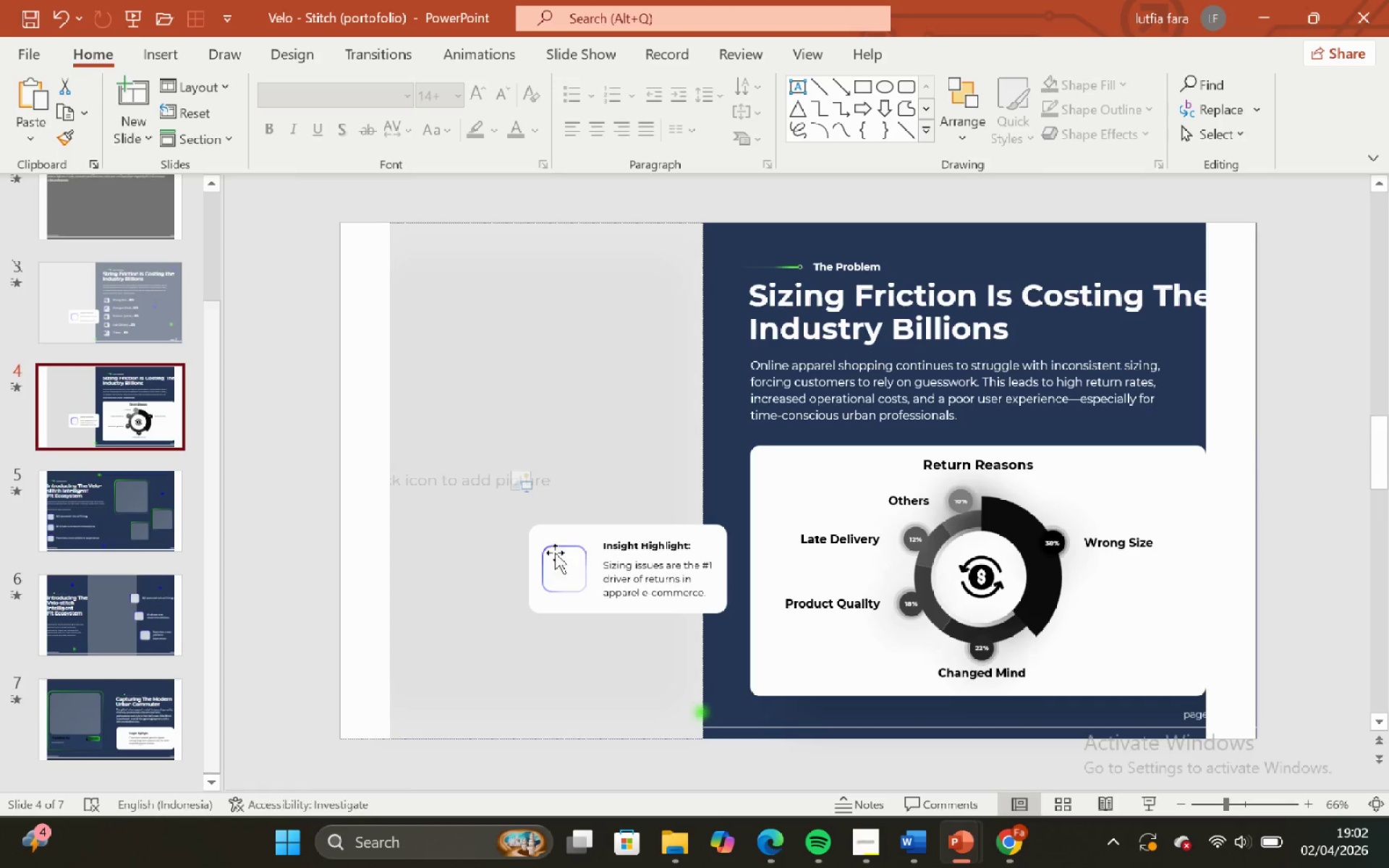 
double_click([554, 579])
 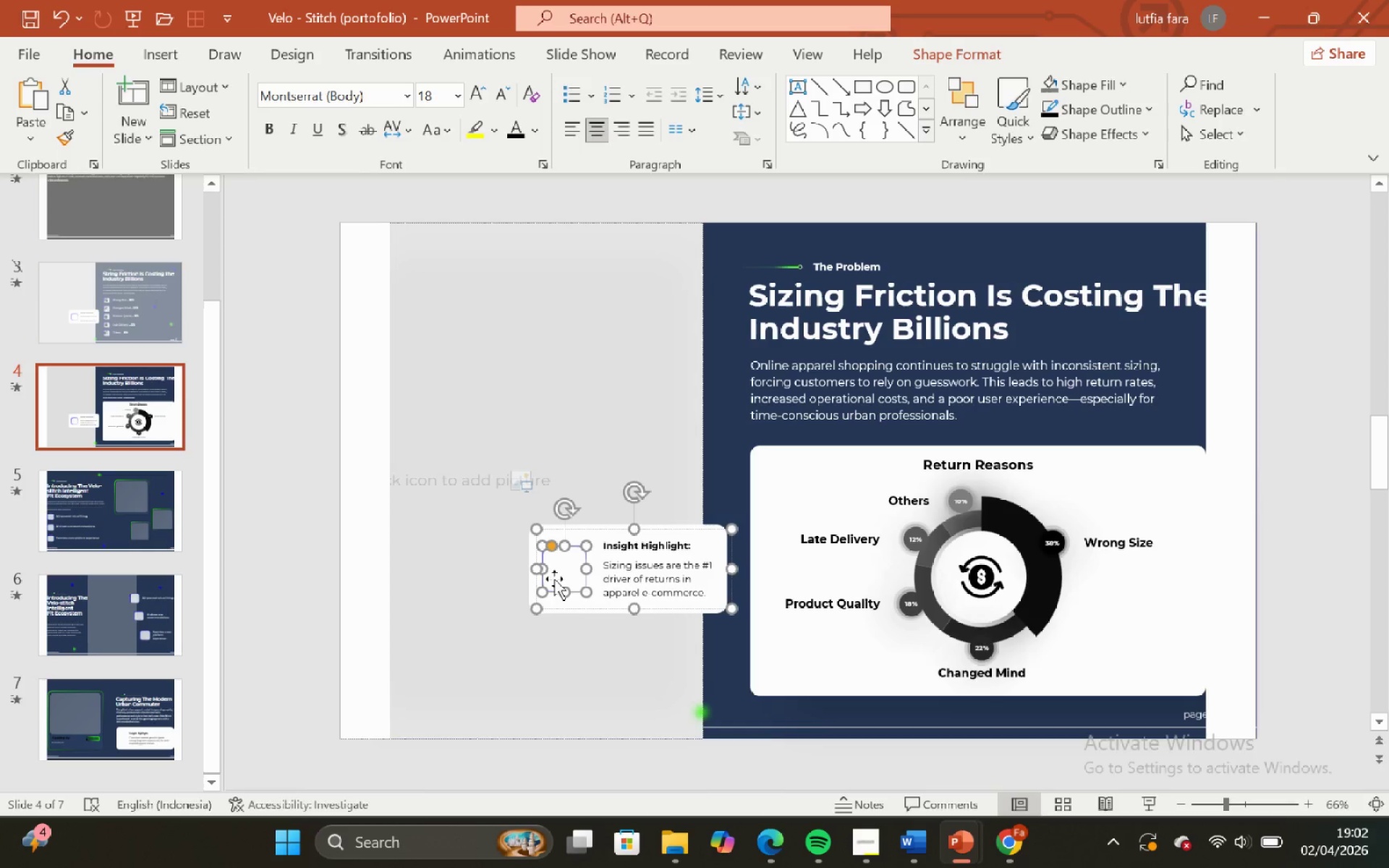 
key(Control+C)
 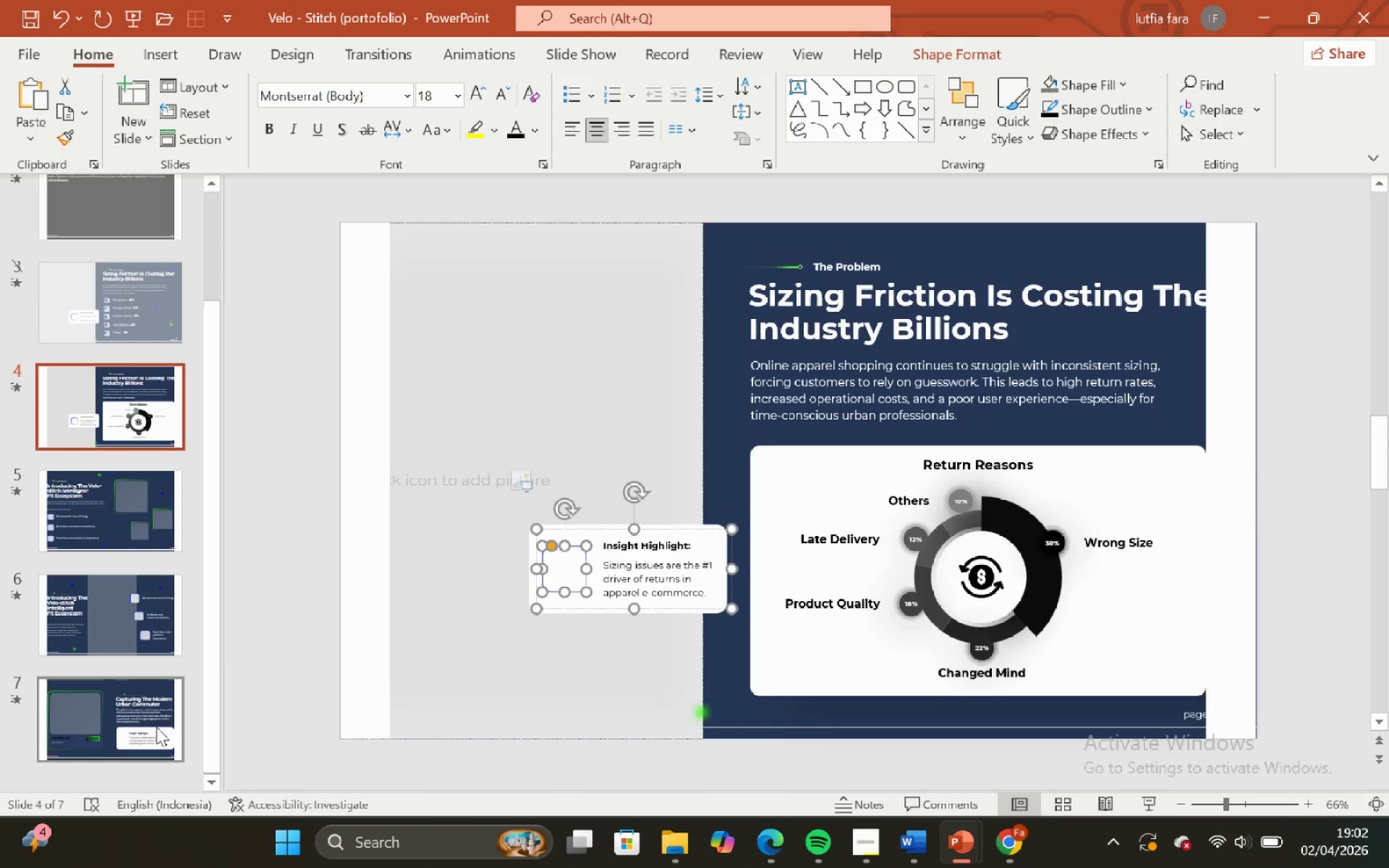 
left_click([156, 727])
 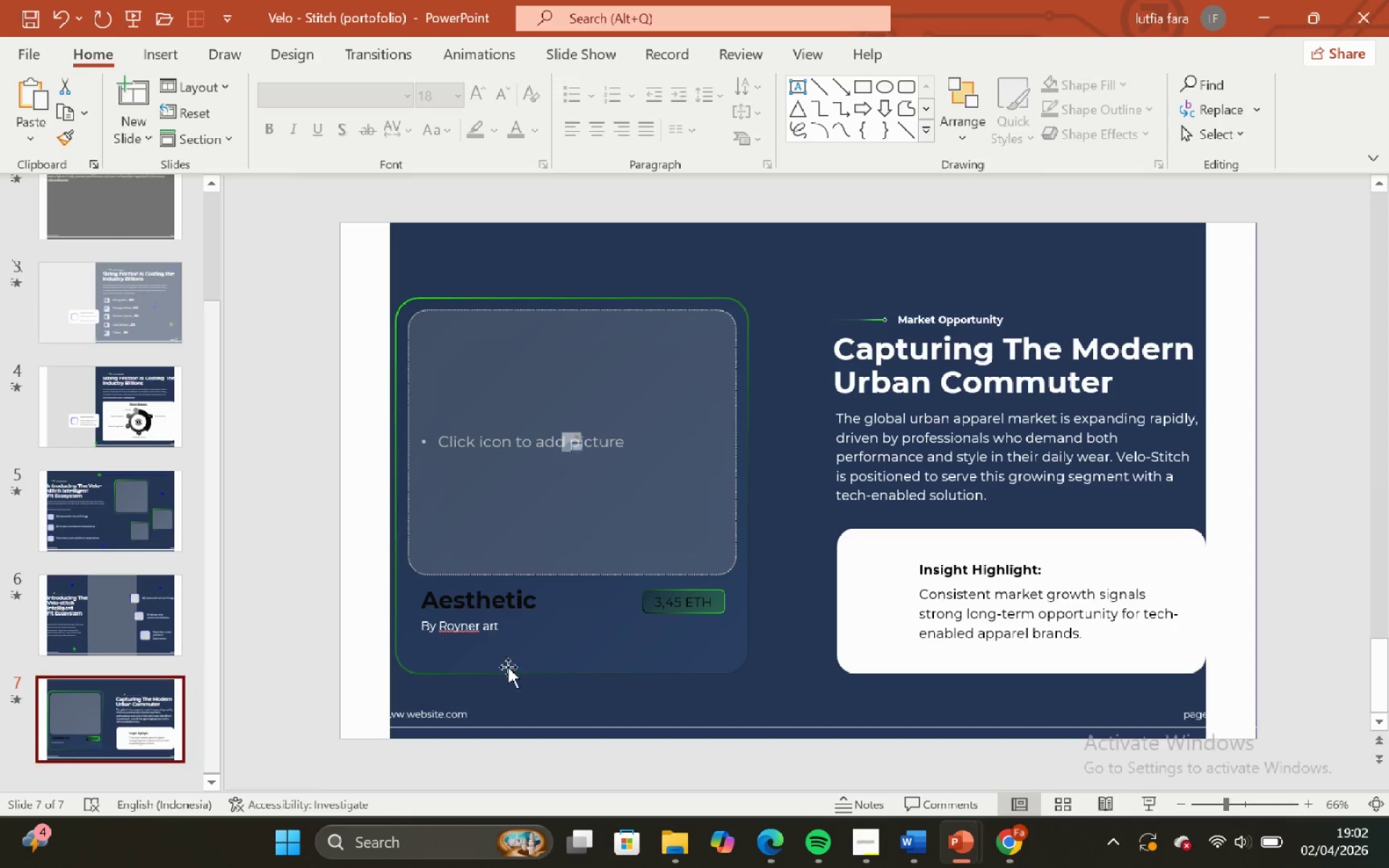 
key(Control+V)
 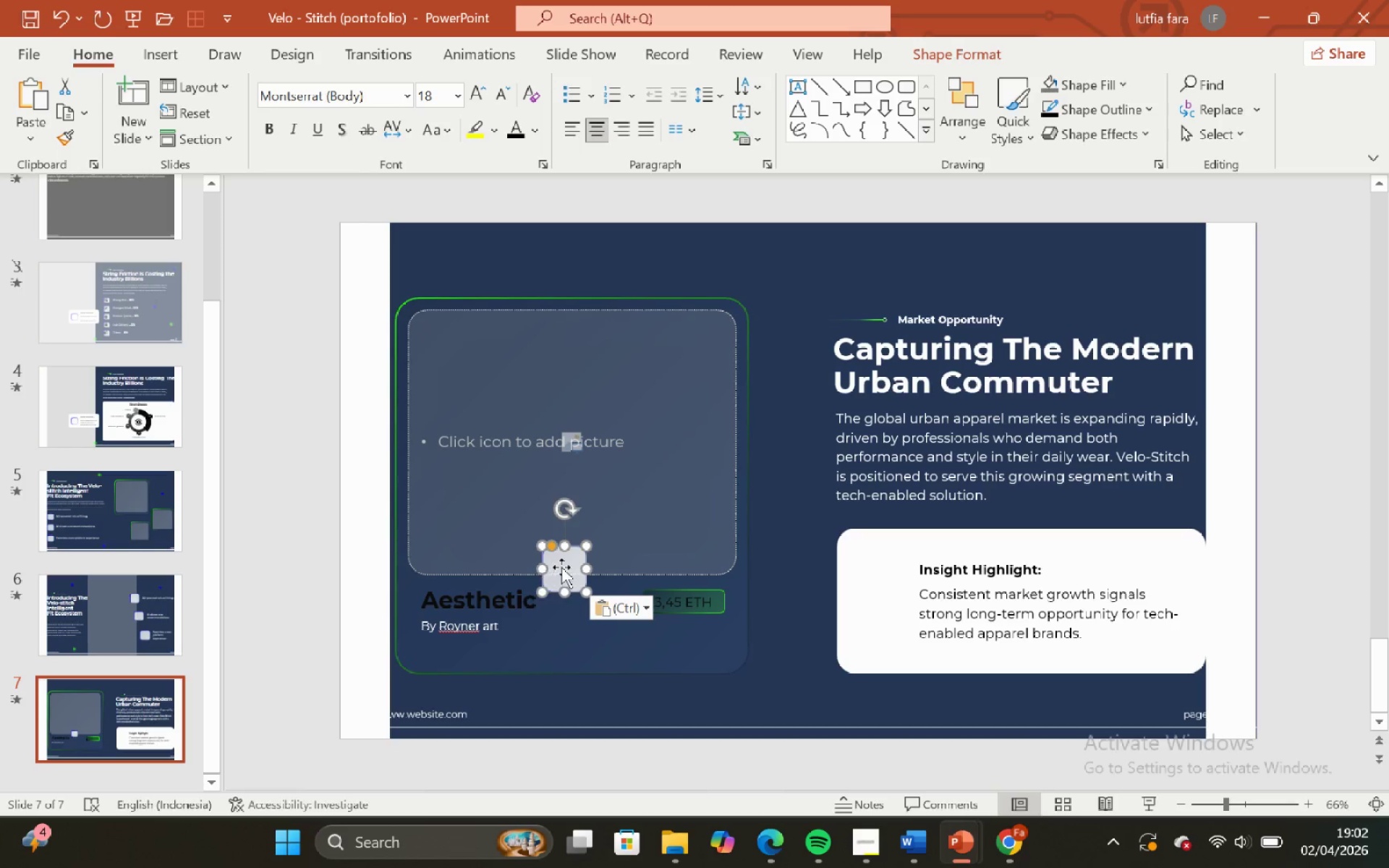 
left_click_drag(start_coordinate=[563, 571], to_coordinate=[875, 600])
 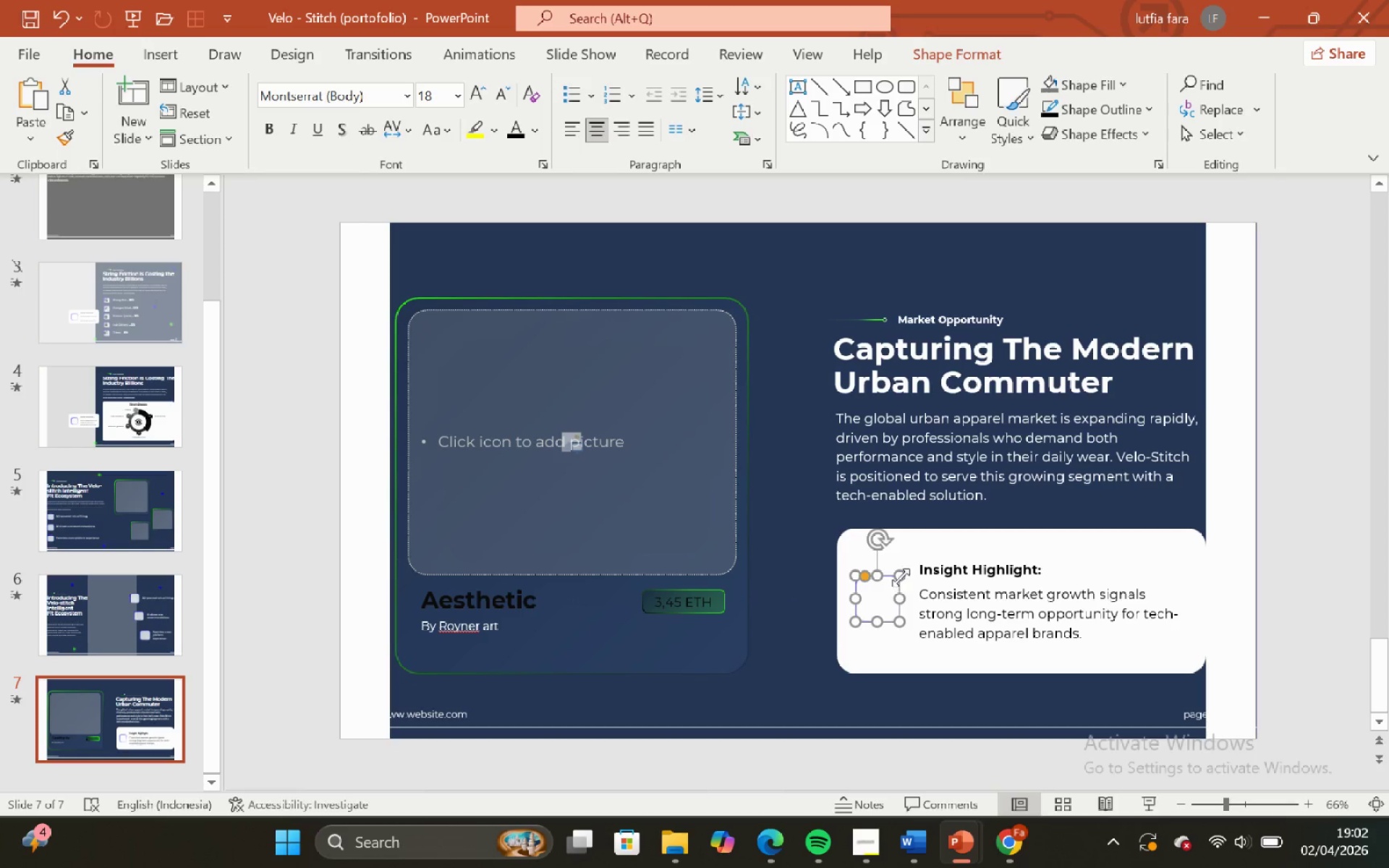 
hold_key(key=ShiftLeft, duration=0.81)
left_click_drag(start_coordinate=[901, 576], to_coordinate=[906, 575])
 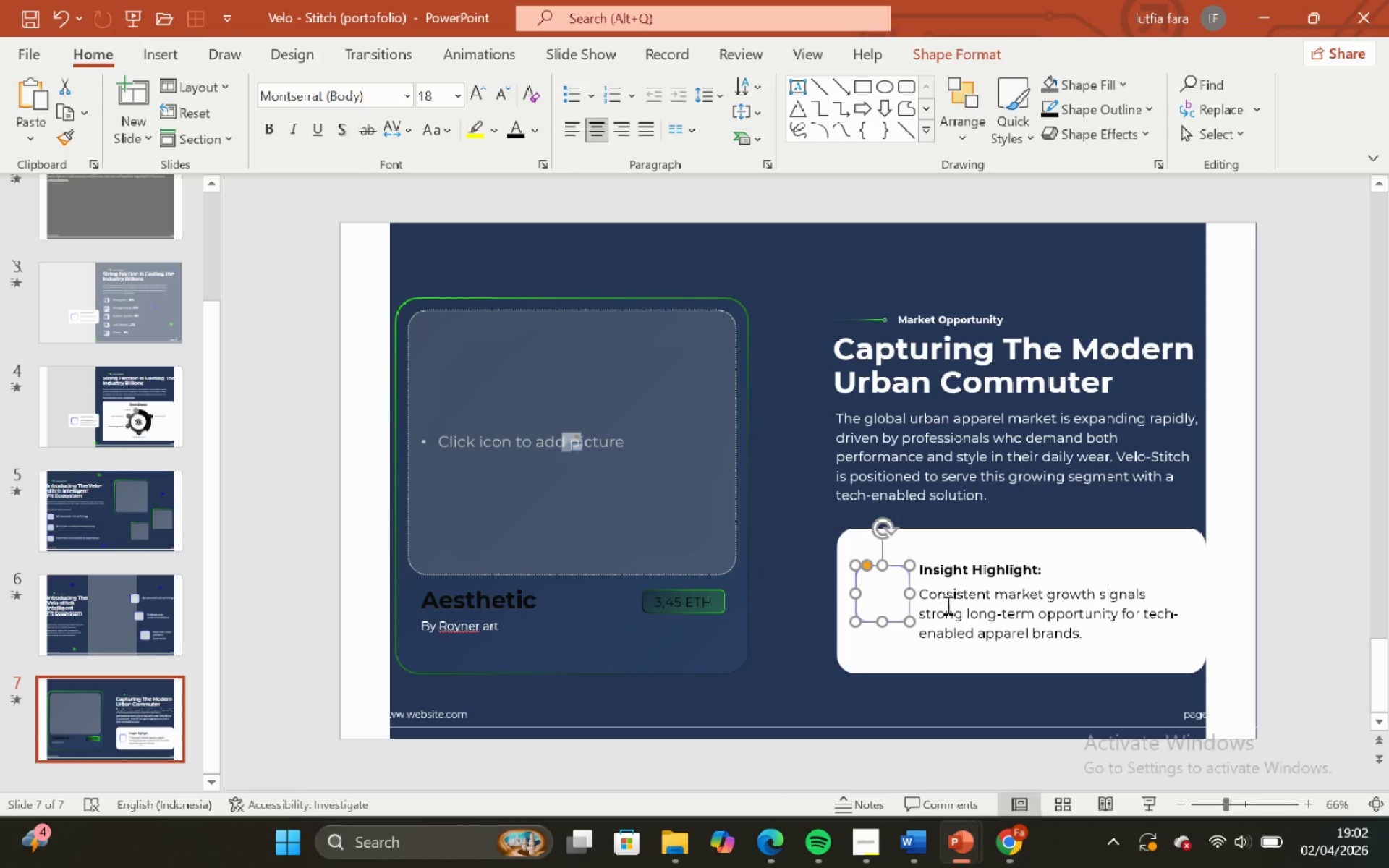 
hold_key(key=ShiftLeft, duration=0.5)
 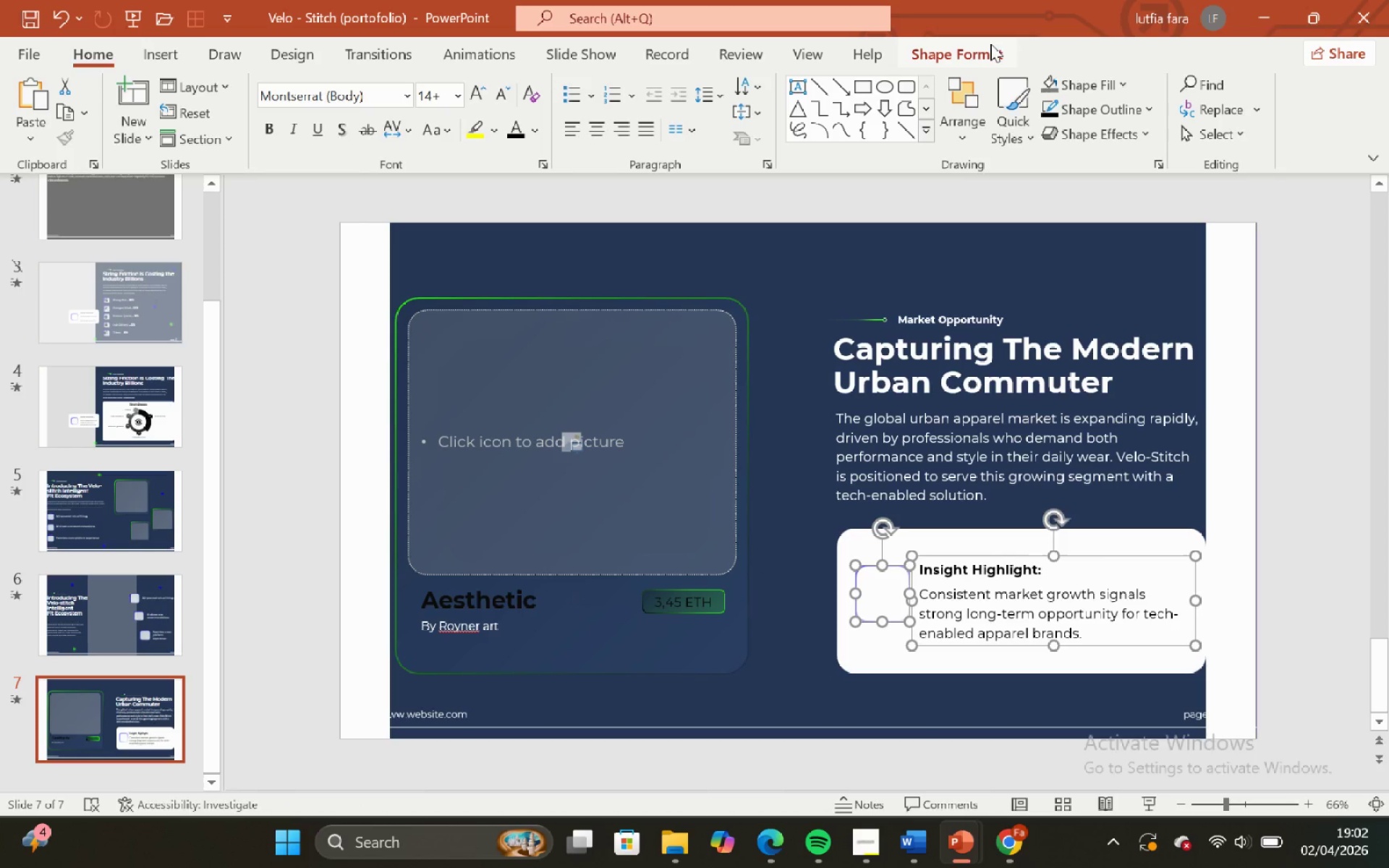 
hold_key(key=ShiftLeft, duration=5.23)
left_click([990, 43])
 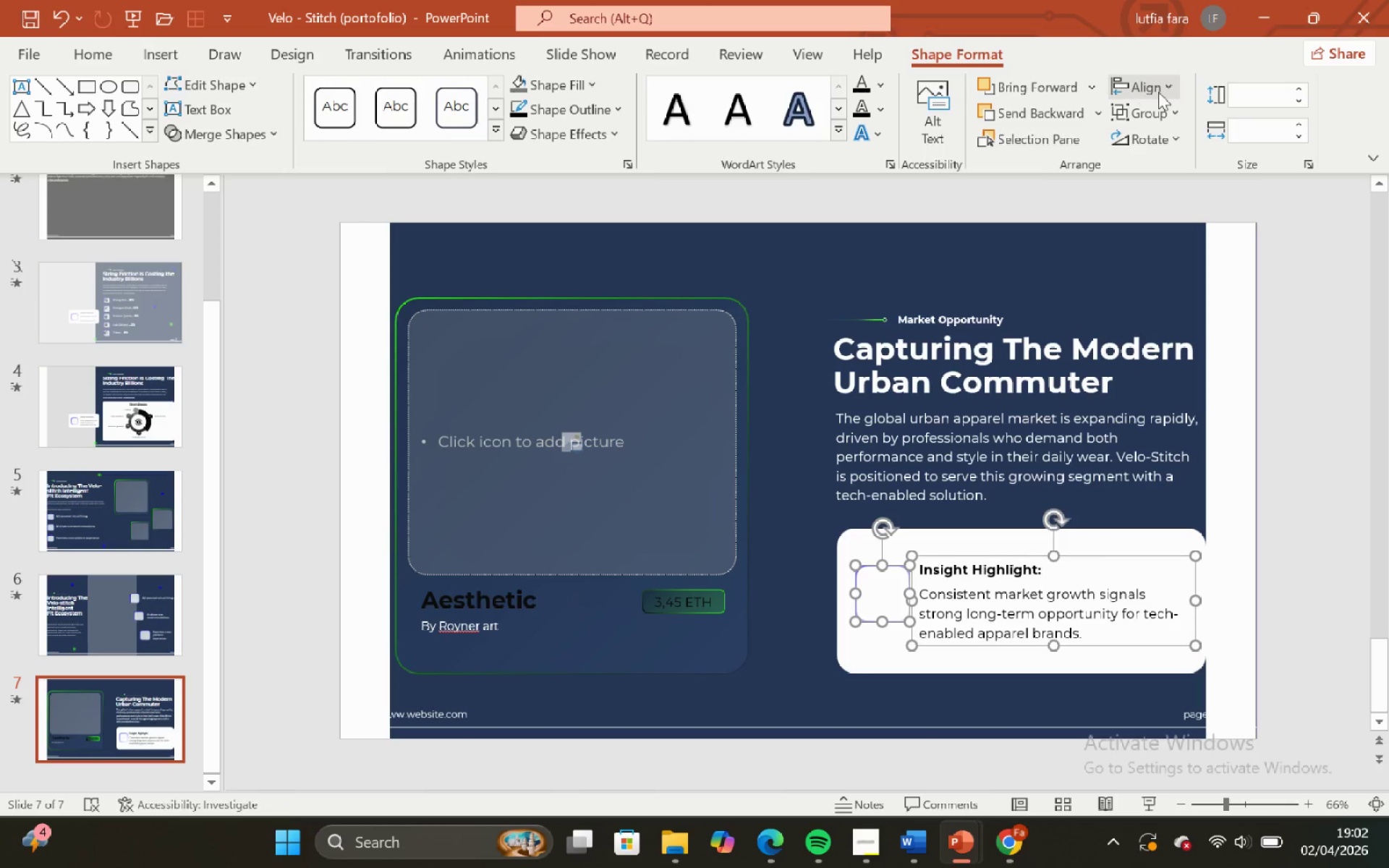 
left_click([1158, 92])
 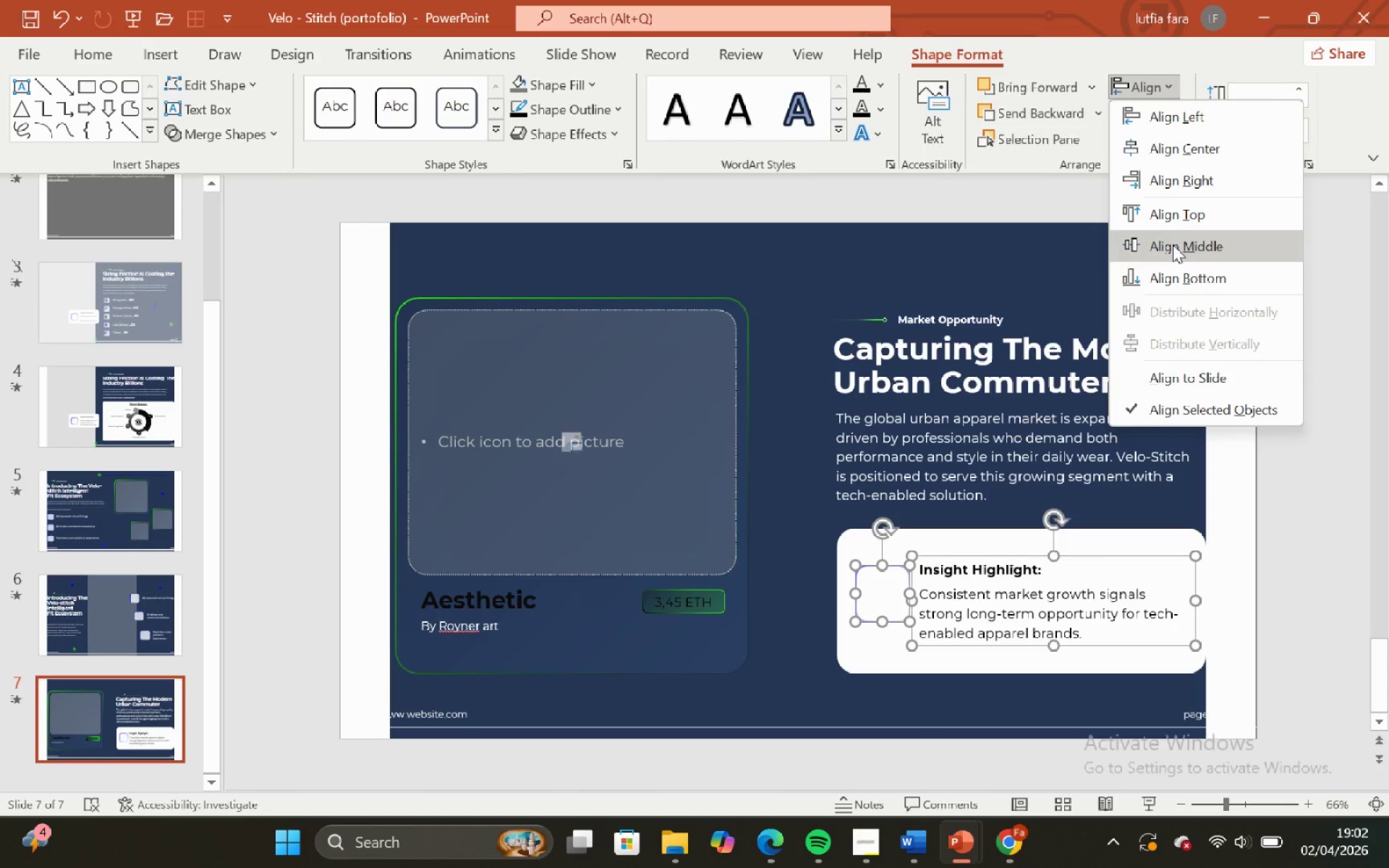 
left_click([1173, 243])
 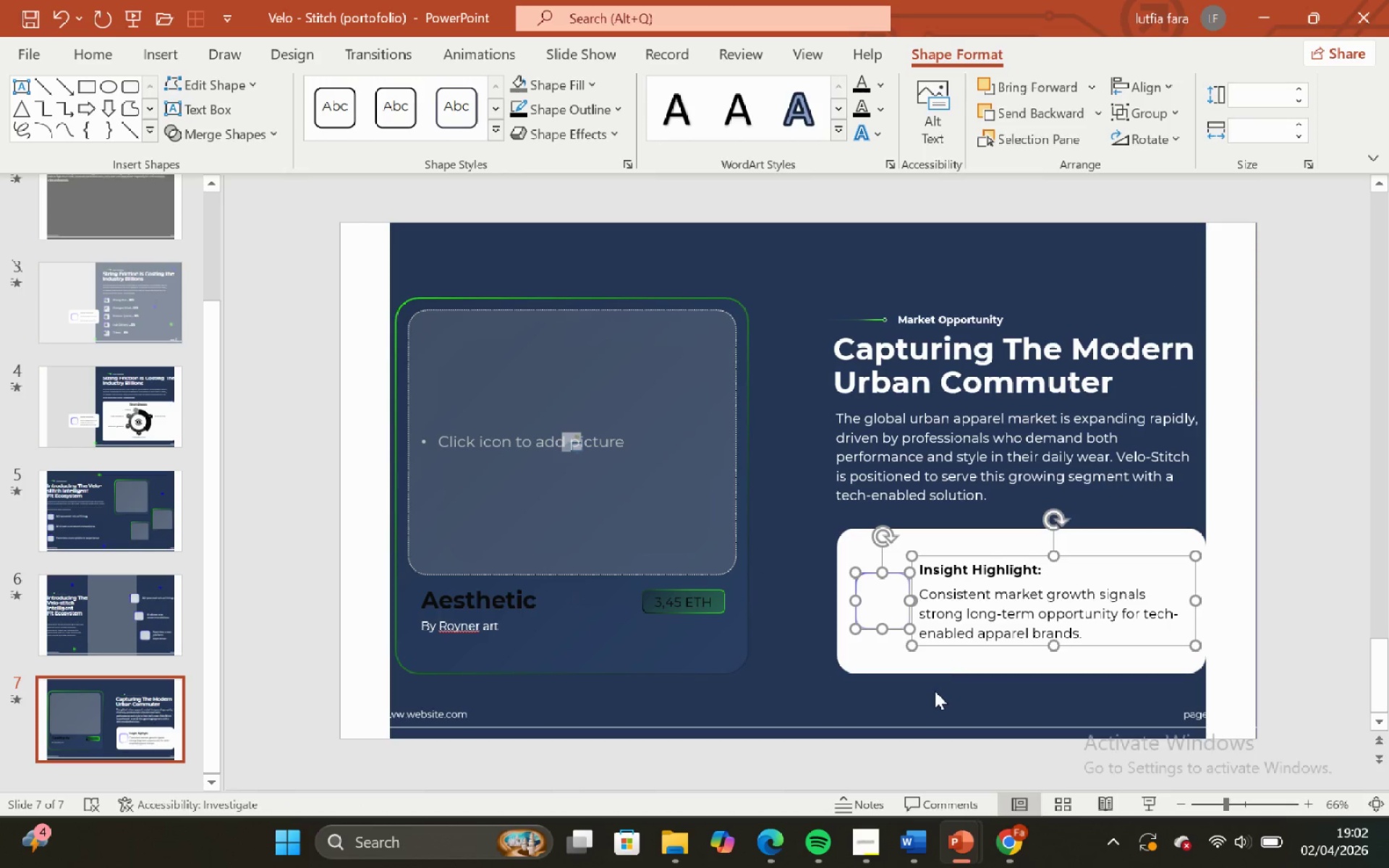 
left_click([935, 692])
 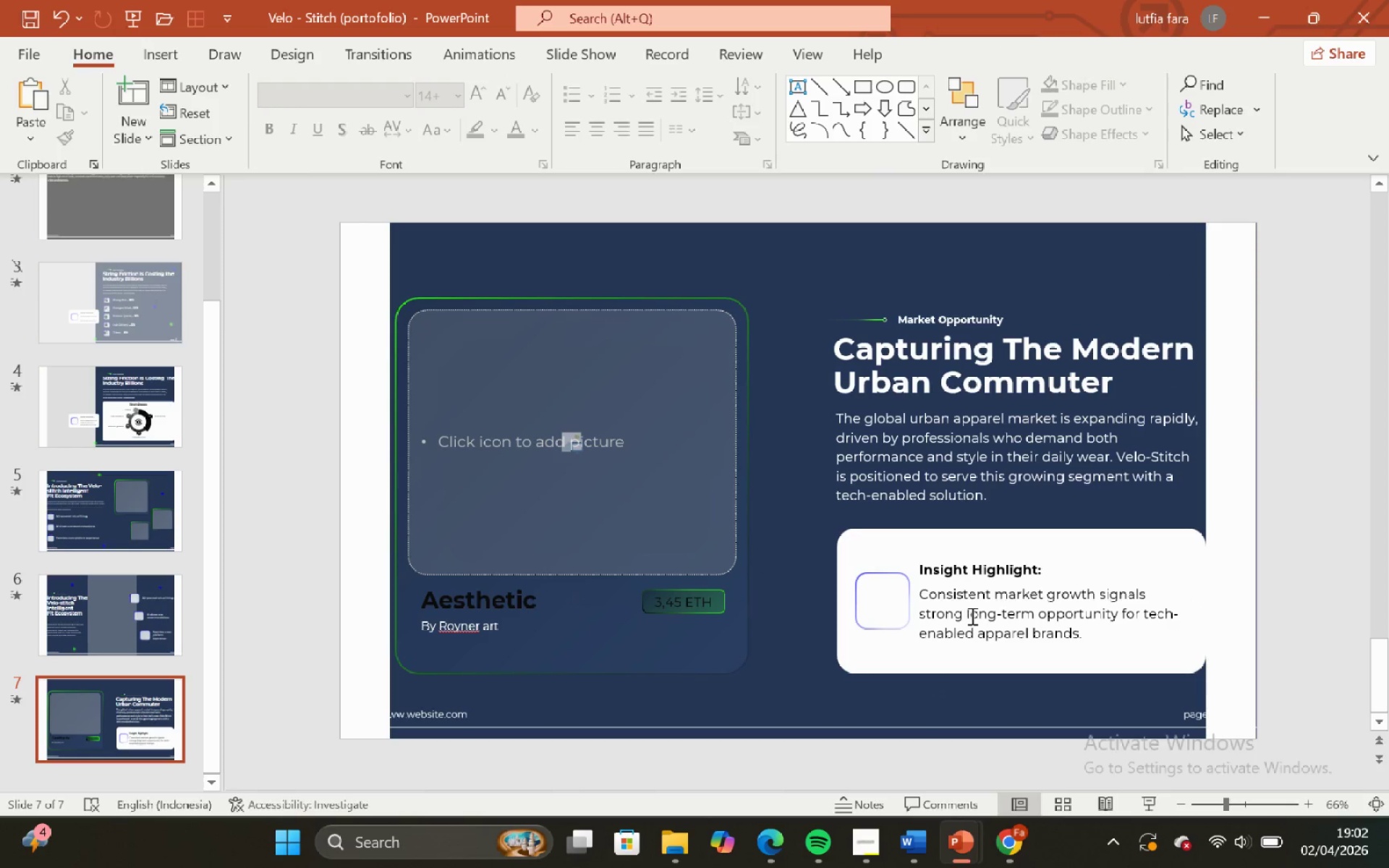 
left_click([989, 606])
 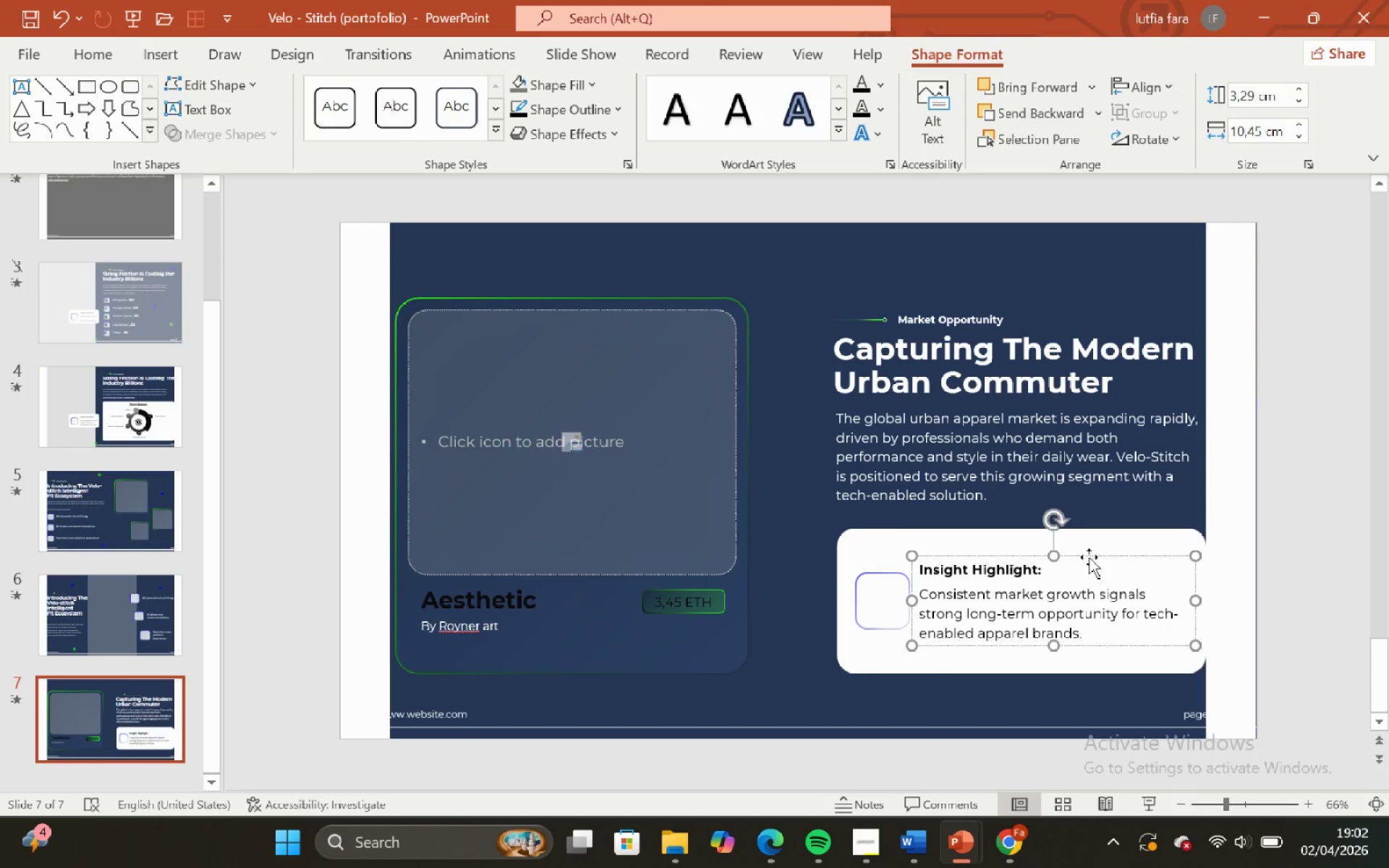 
hold_key(key=ShiftLeft, duration=1.5)
left_click_drag(start_coordinate=[1089, 557], to_coordinate=[1103, 557])
 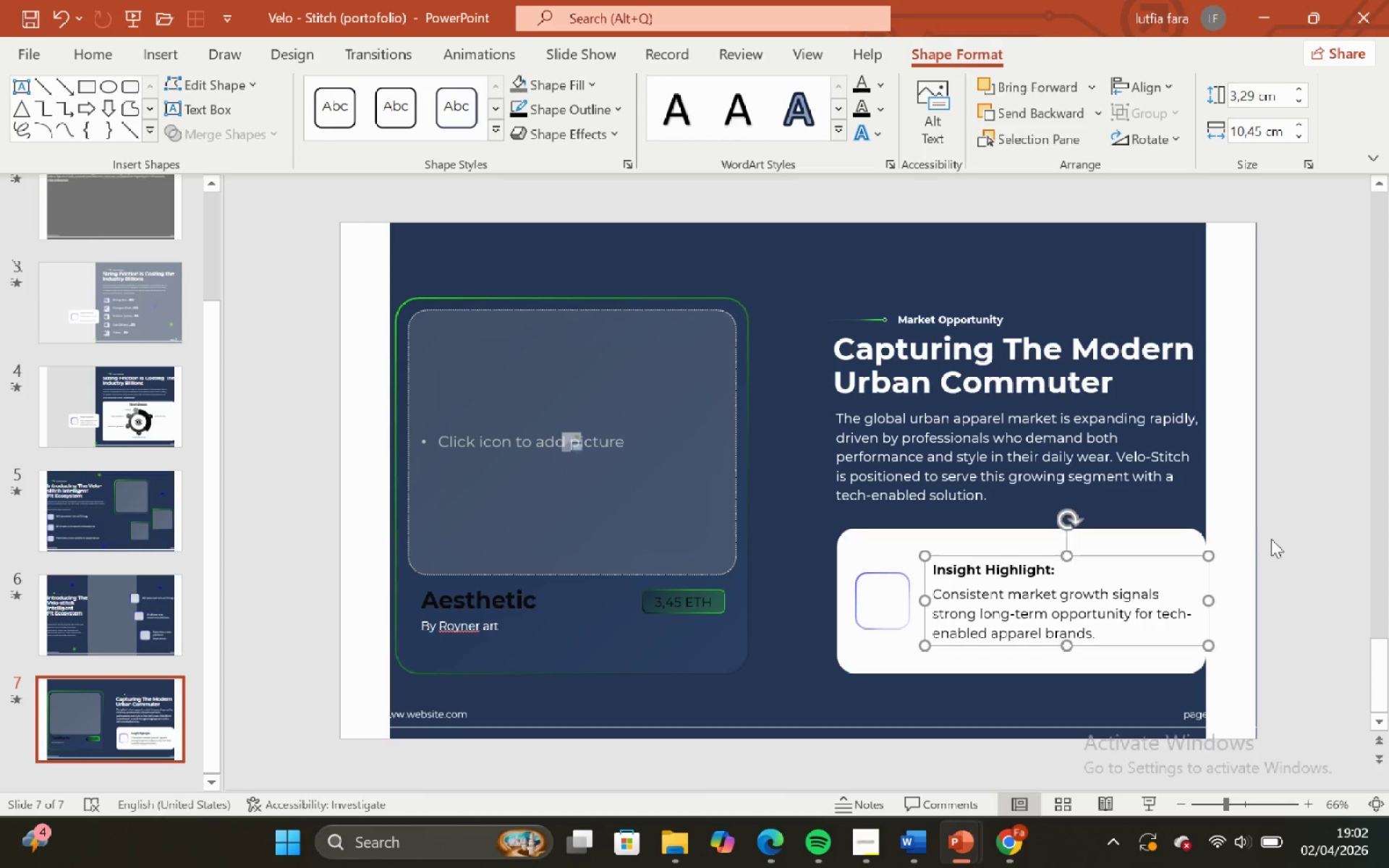 
hold_key(key=ShiftLeft, duration=0.98)
 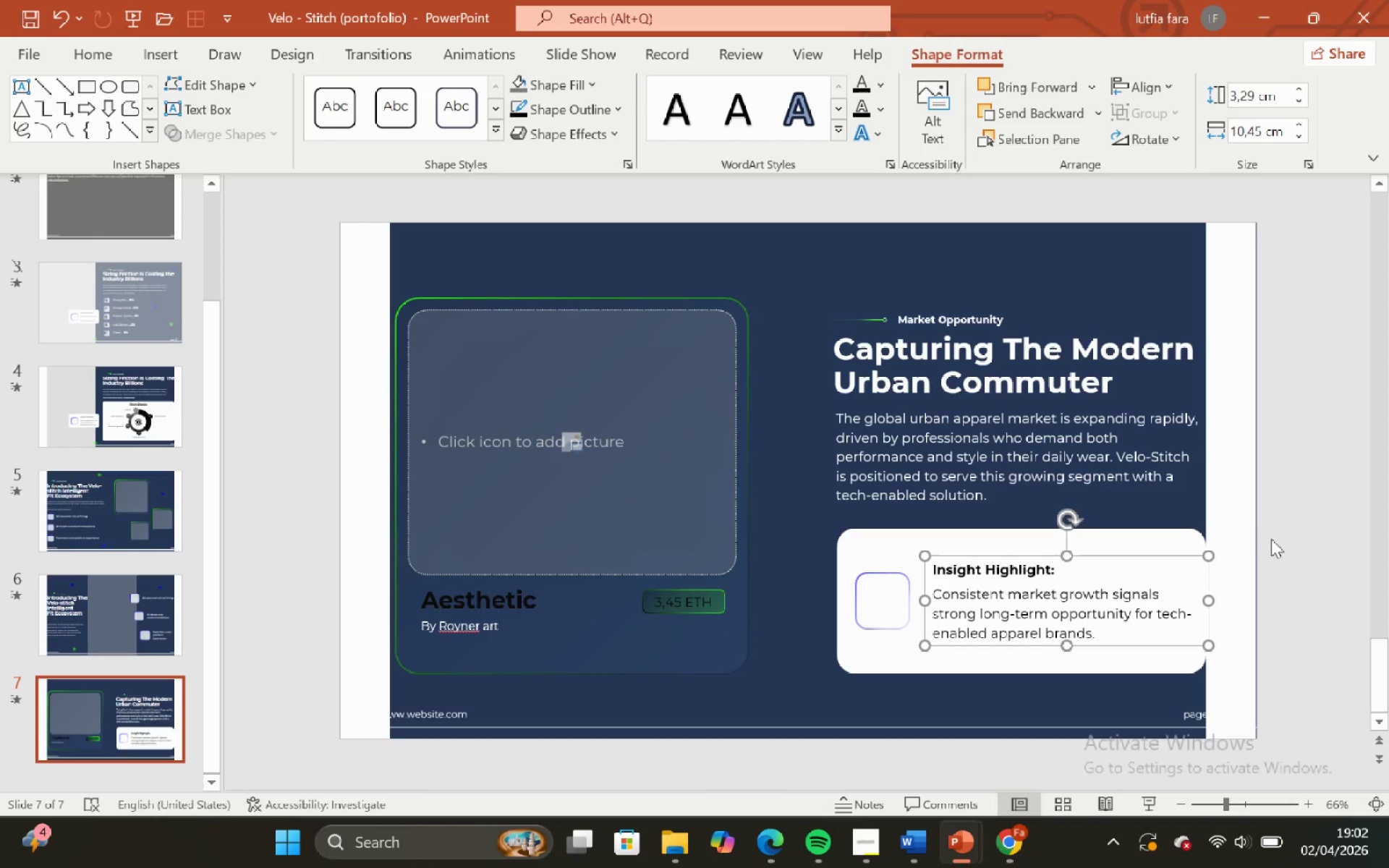 
left_click([1272, 540])
 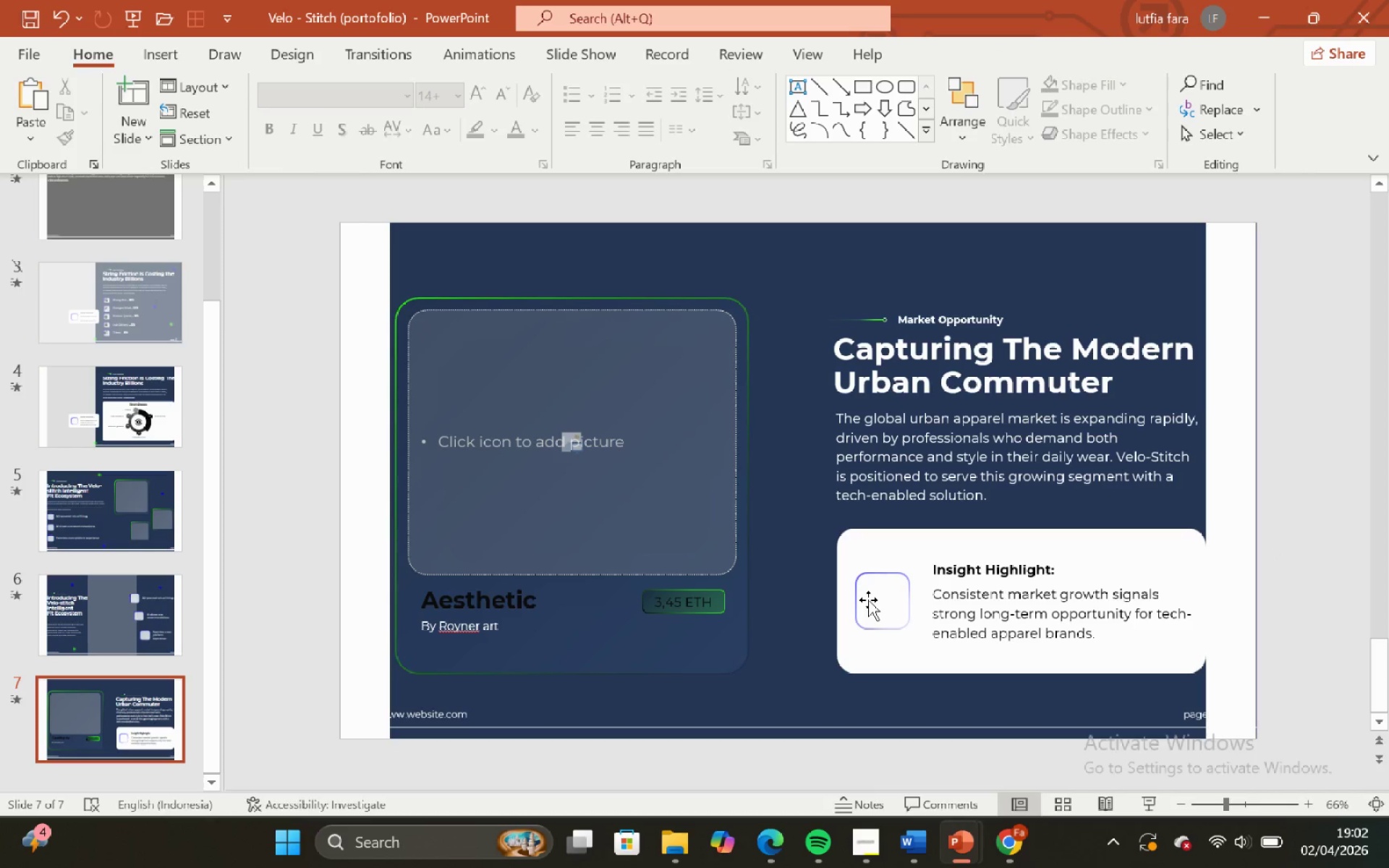 
left_click([867, 600])
 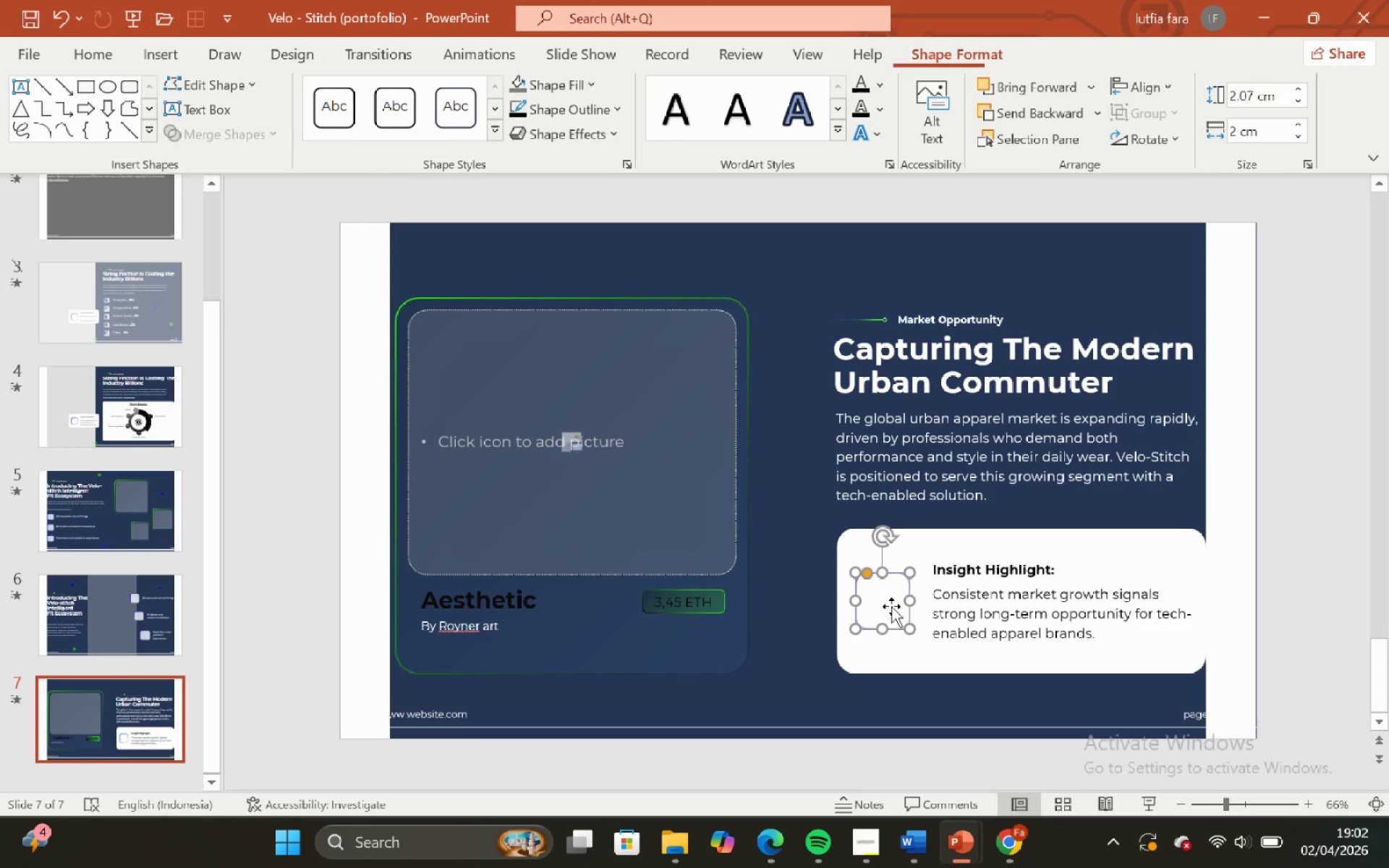 
hold_key(key=ShiftLeft, duration=1.5)
 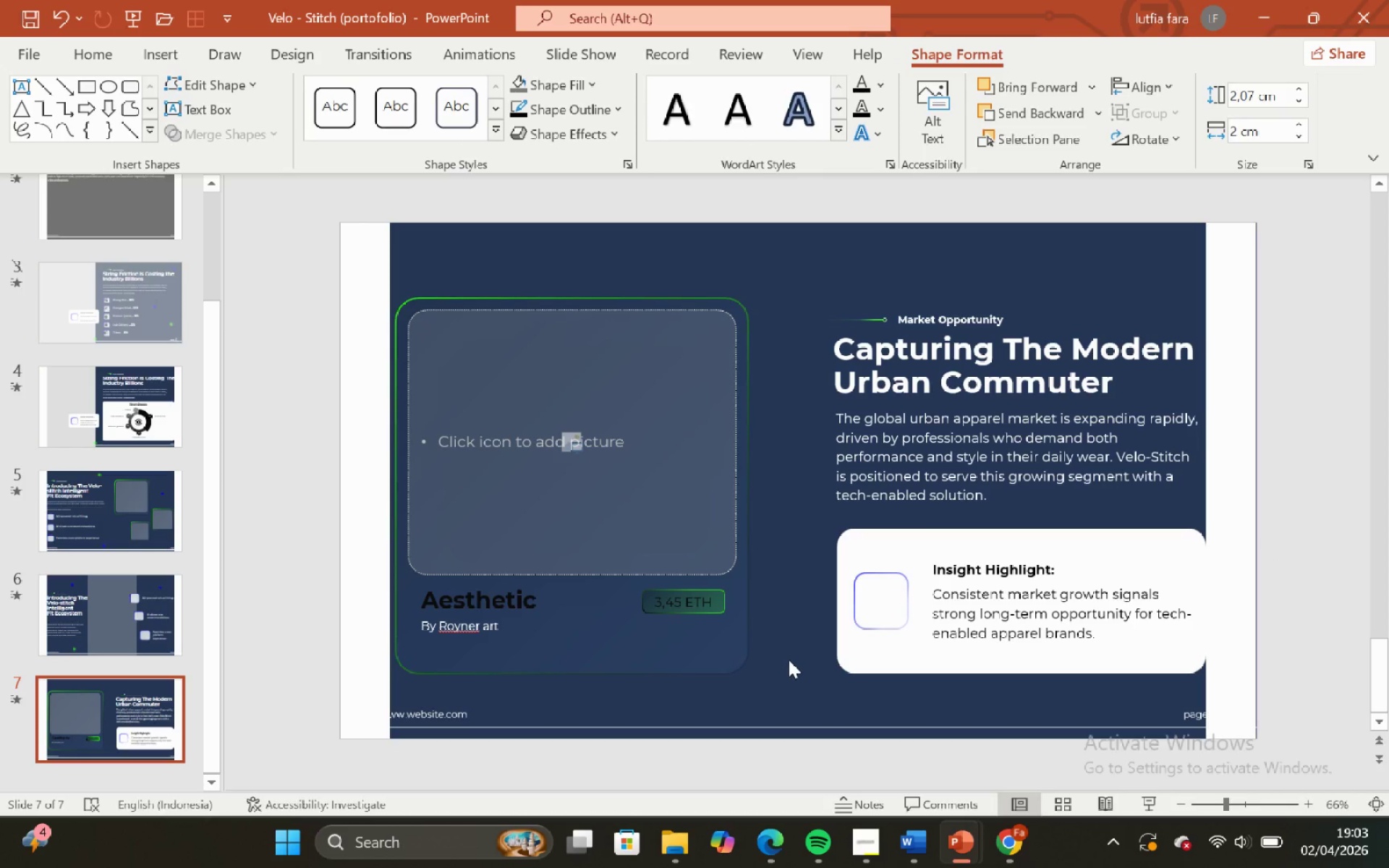 
key(Shift+ShiftLeft)
 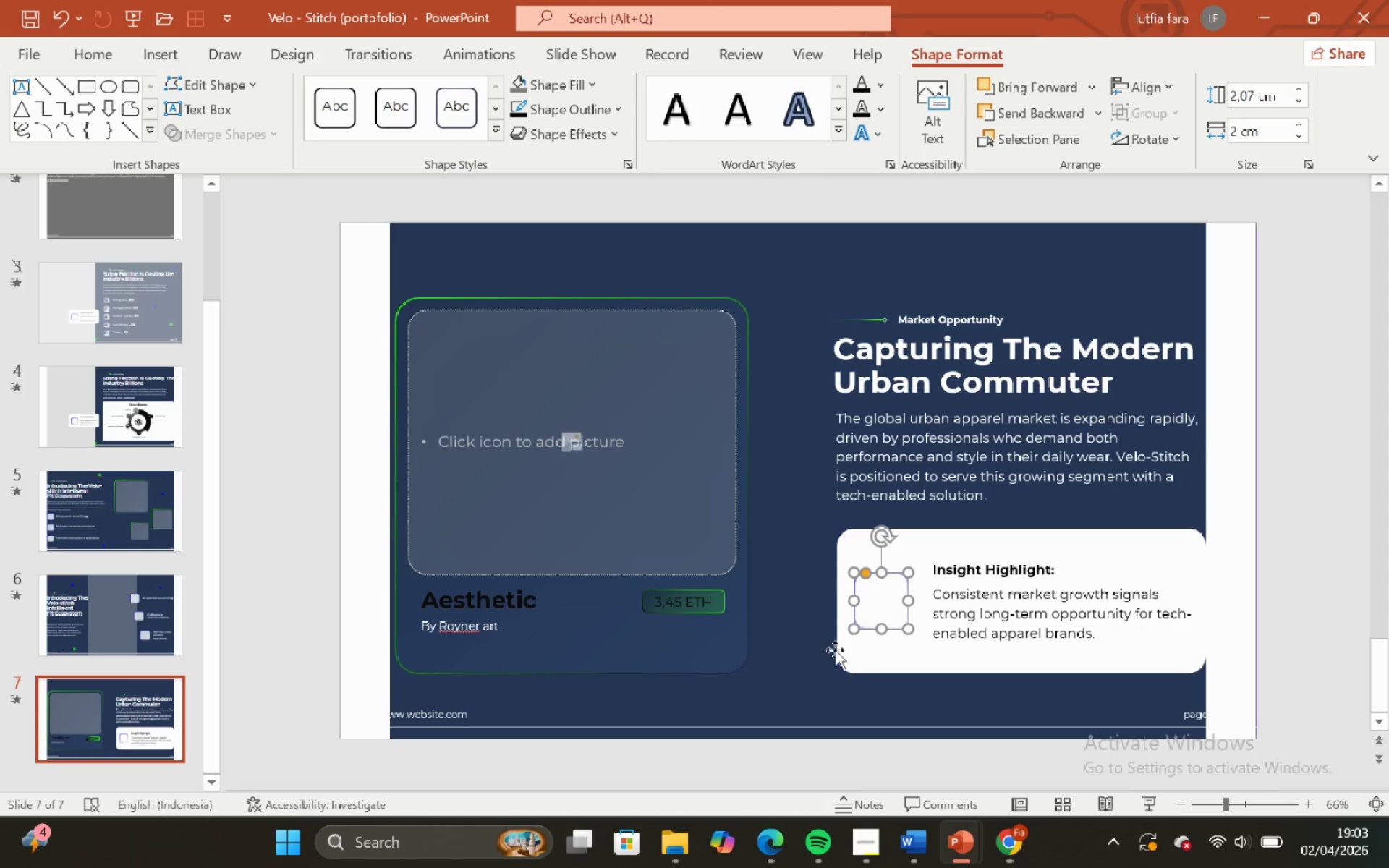 
key(Shift+ShiftLeft)
 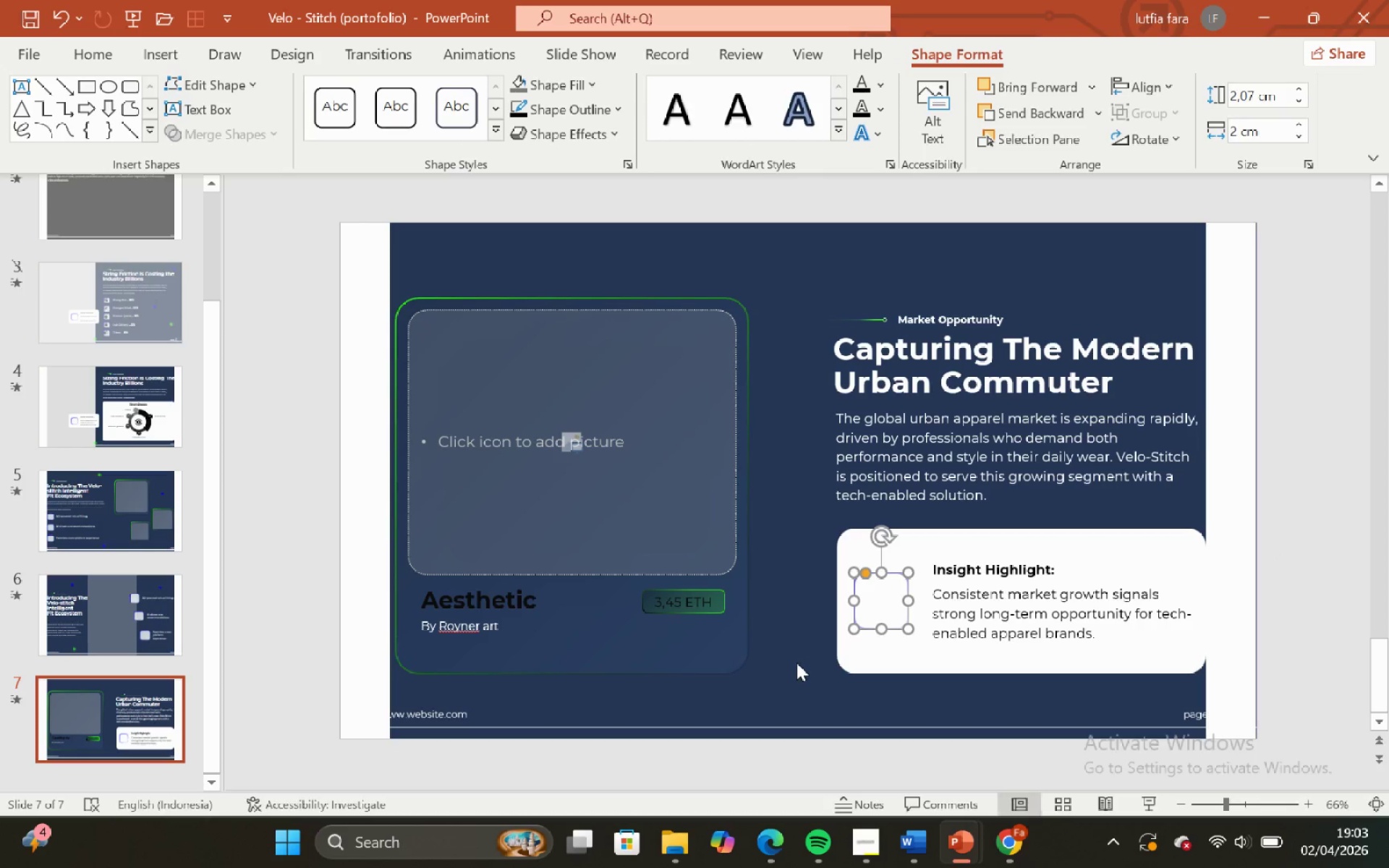 
left_click([797, 663])
 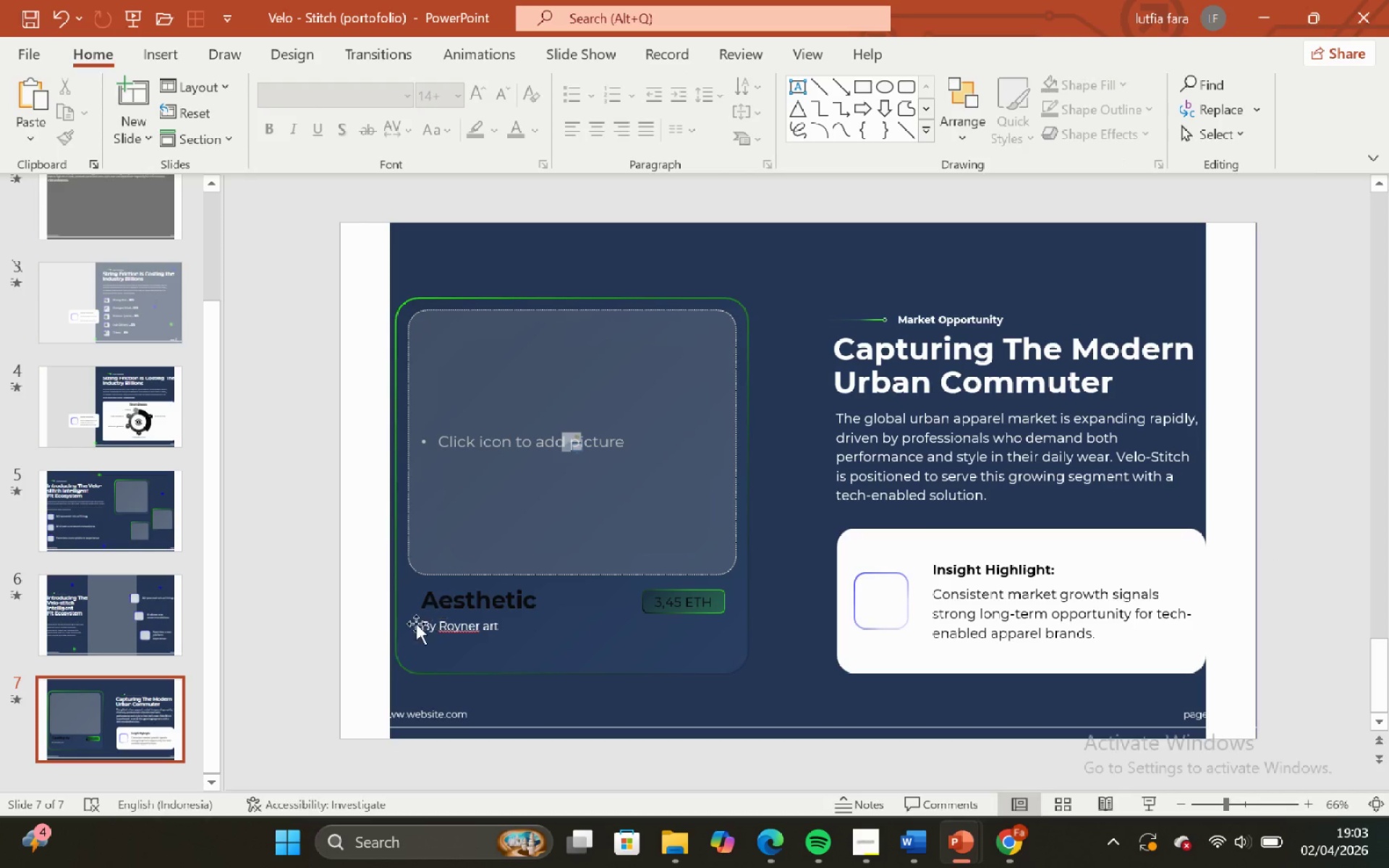 
left_click_drag(start_coordinate=[289, 557], to_coordinate=[797, 682])
 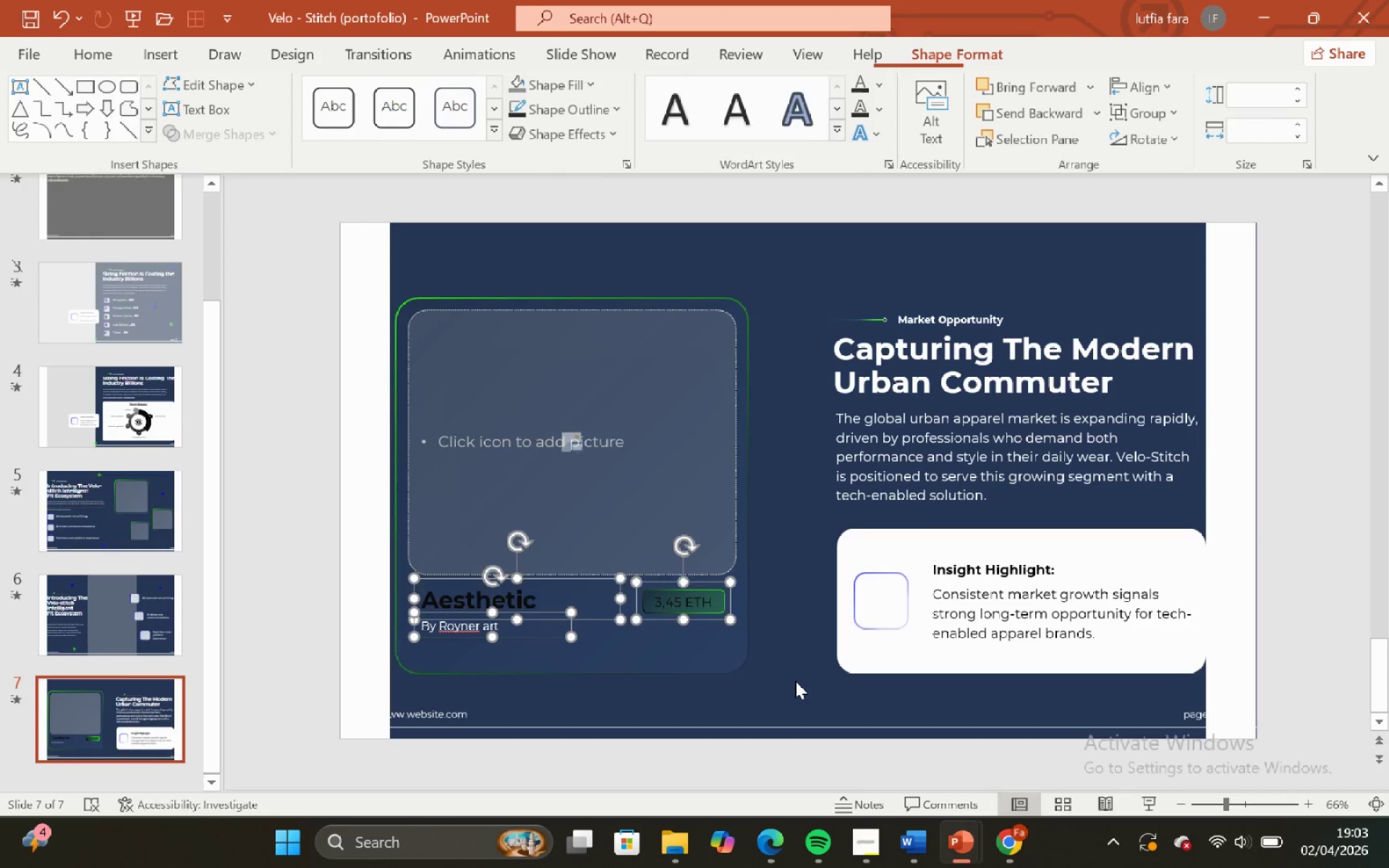 
key(Backspace)
 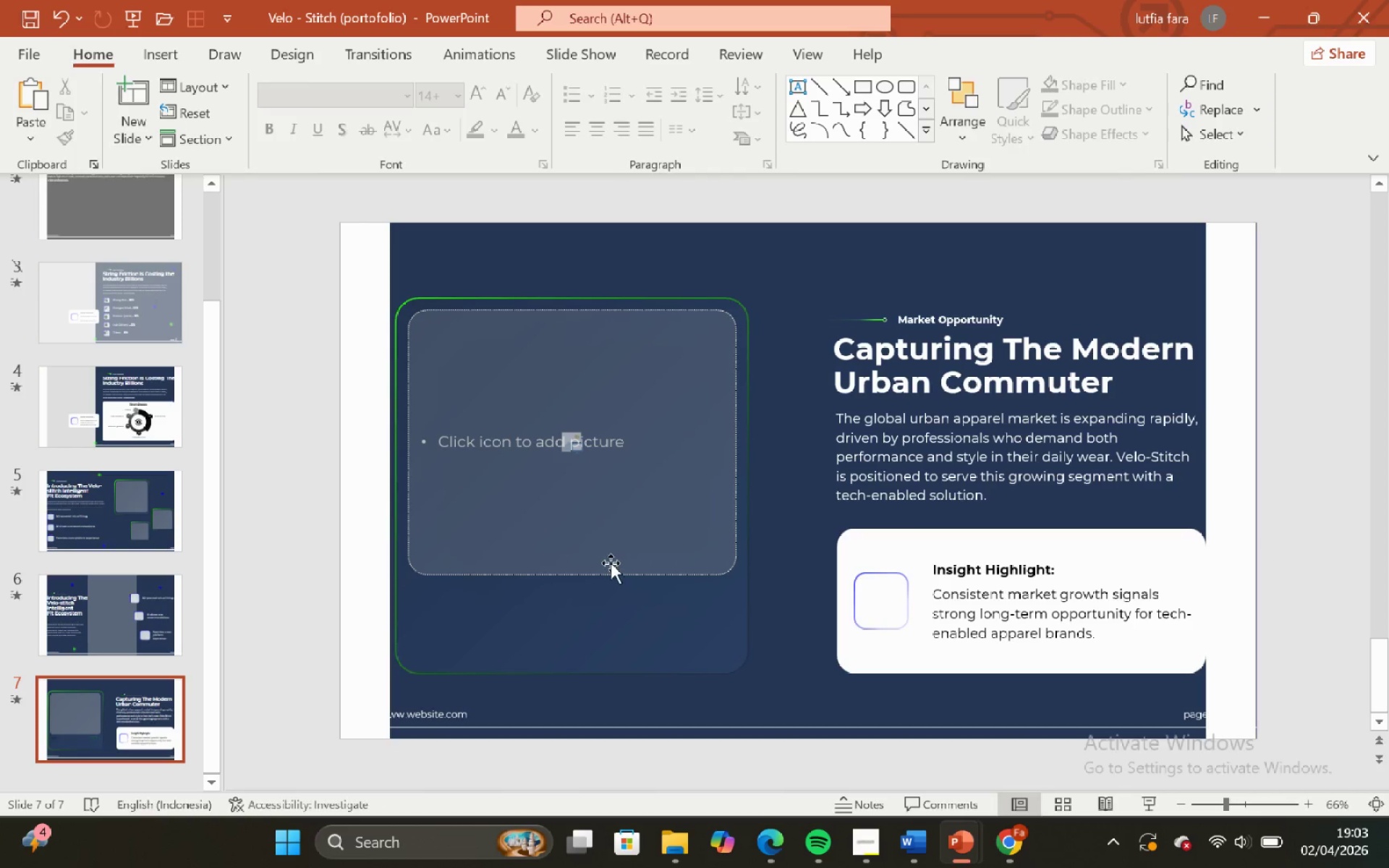 
left_click([611, 563])
 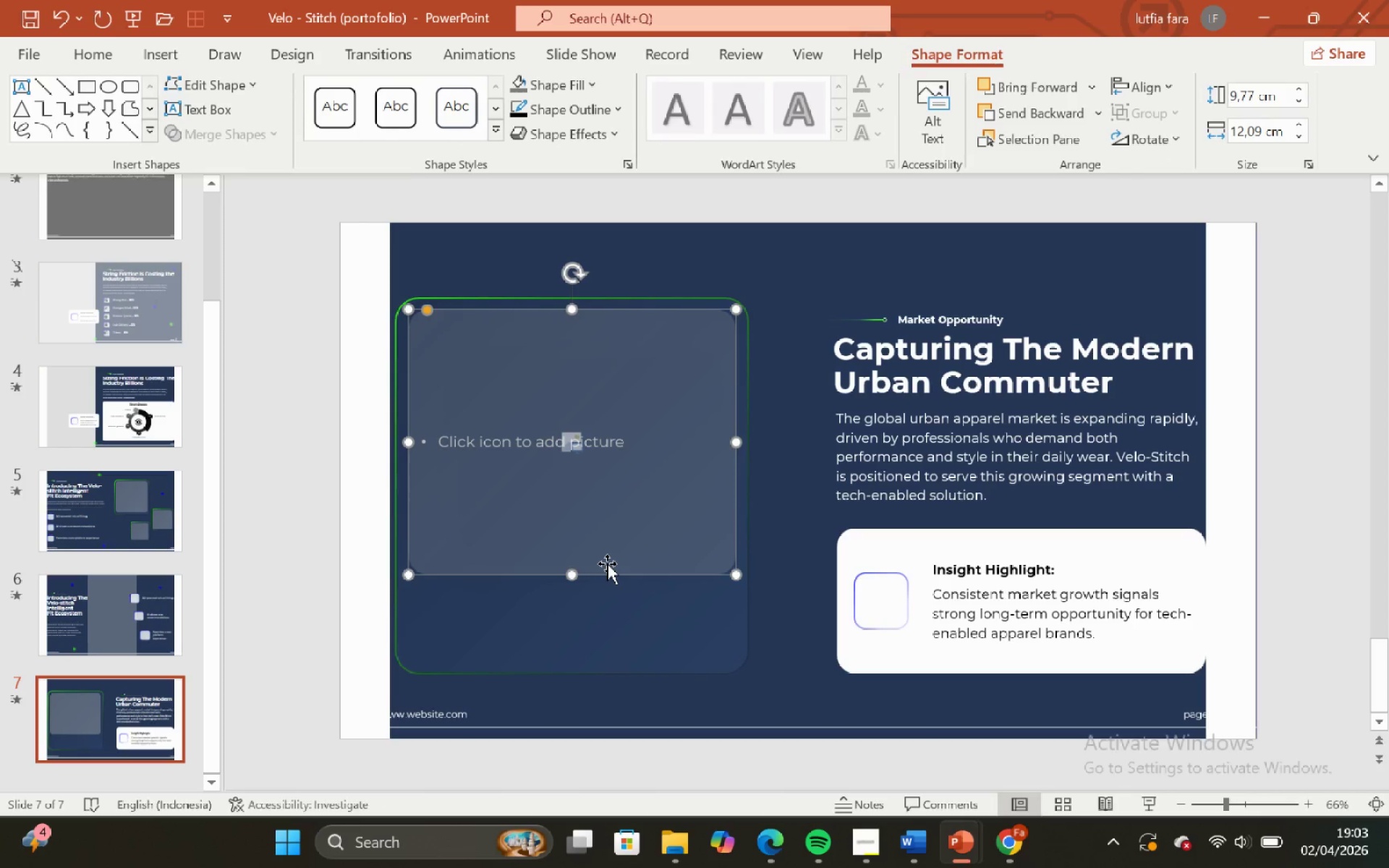 
key(Backspace)
 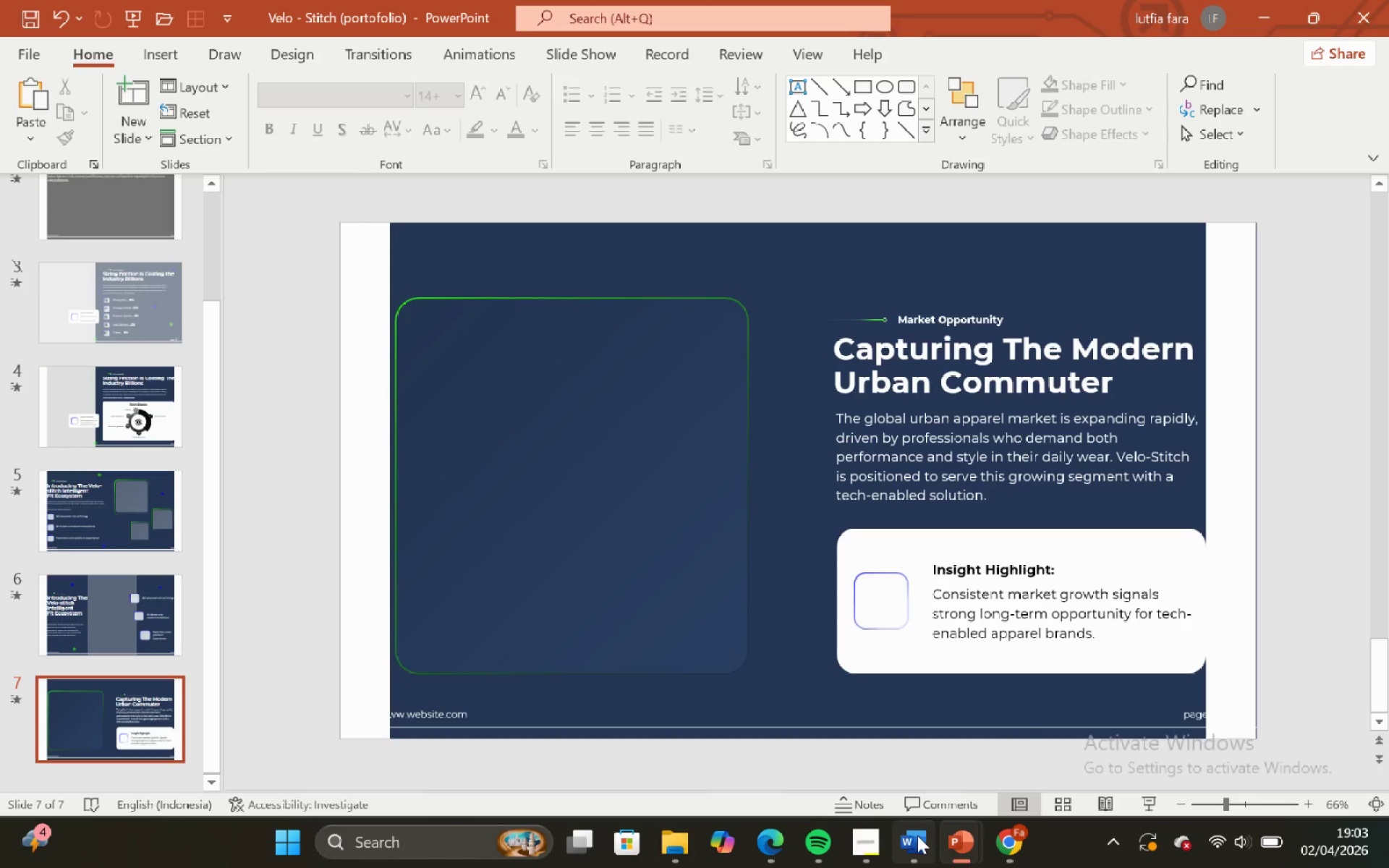 
mouse_move([983, 846])
 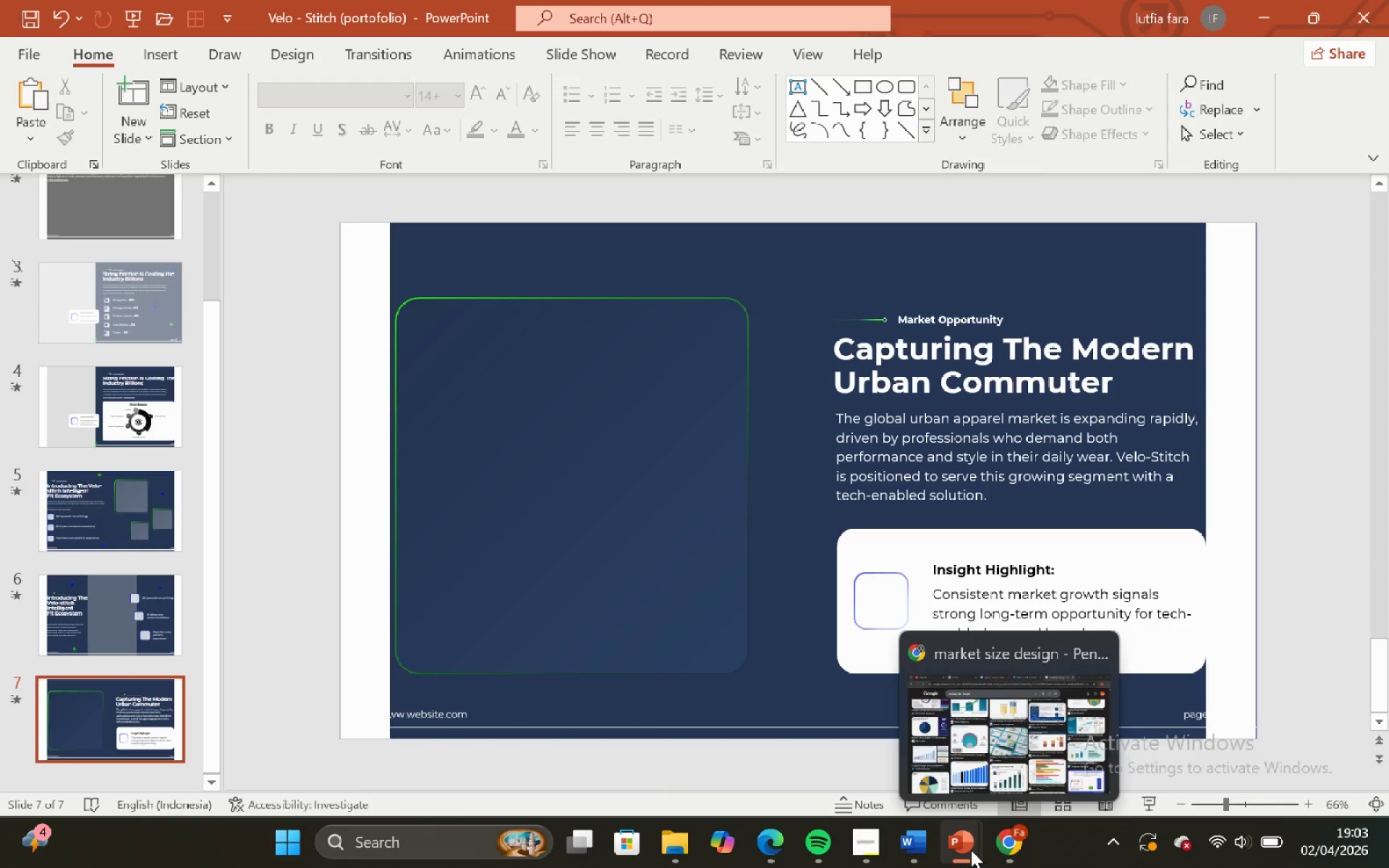 
mouse_move([962, 835])
 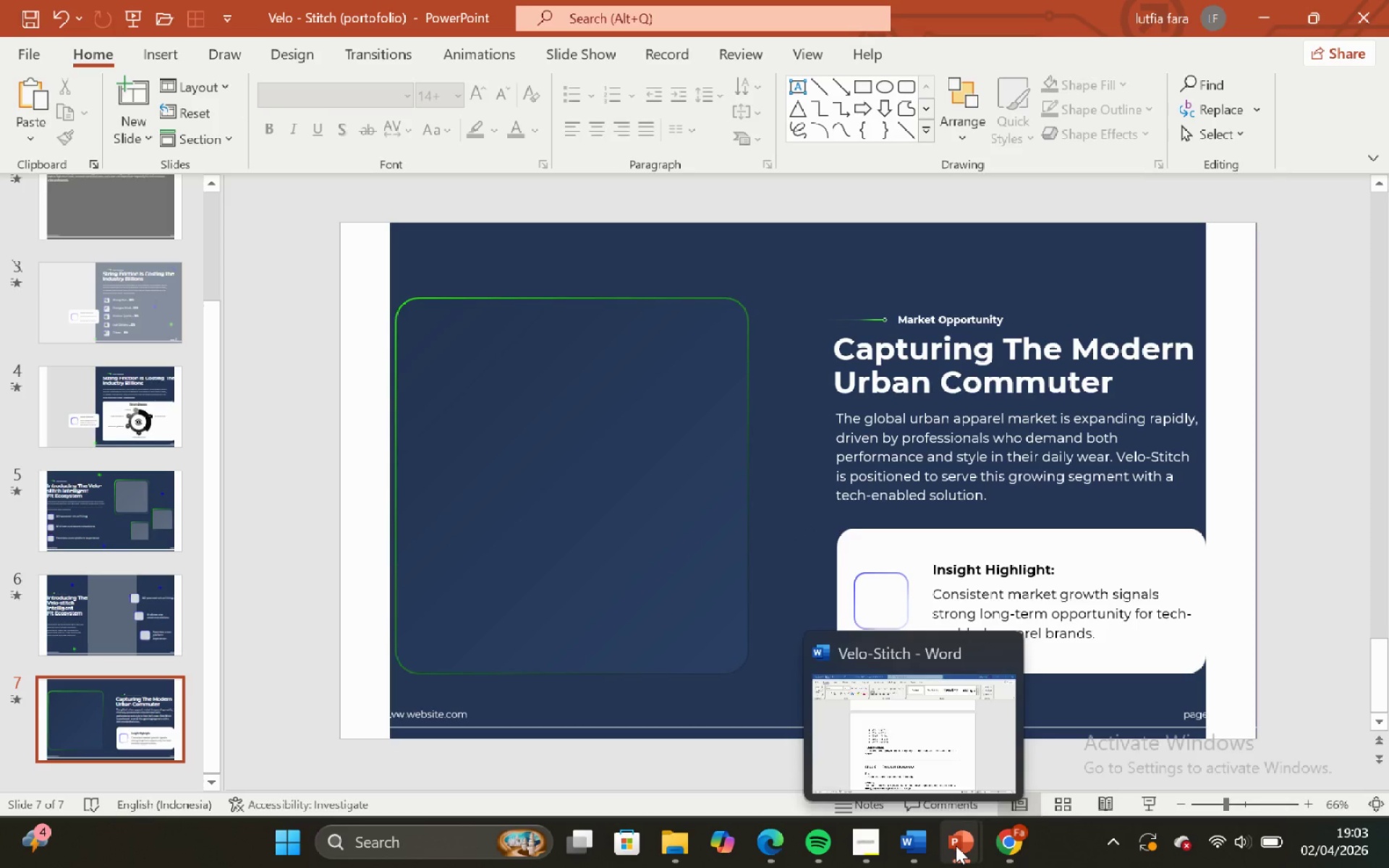 
left_click([887, 759])
 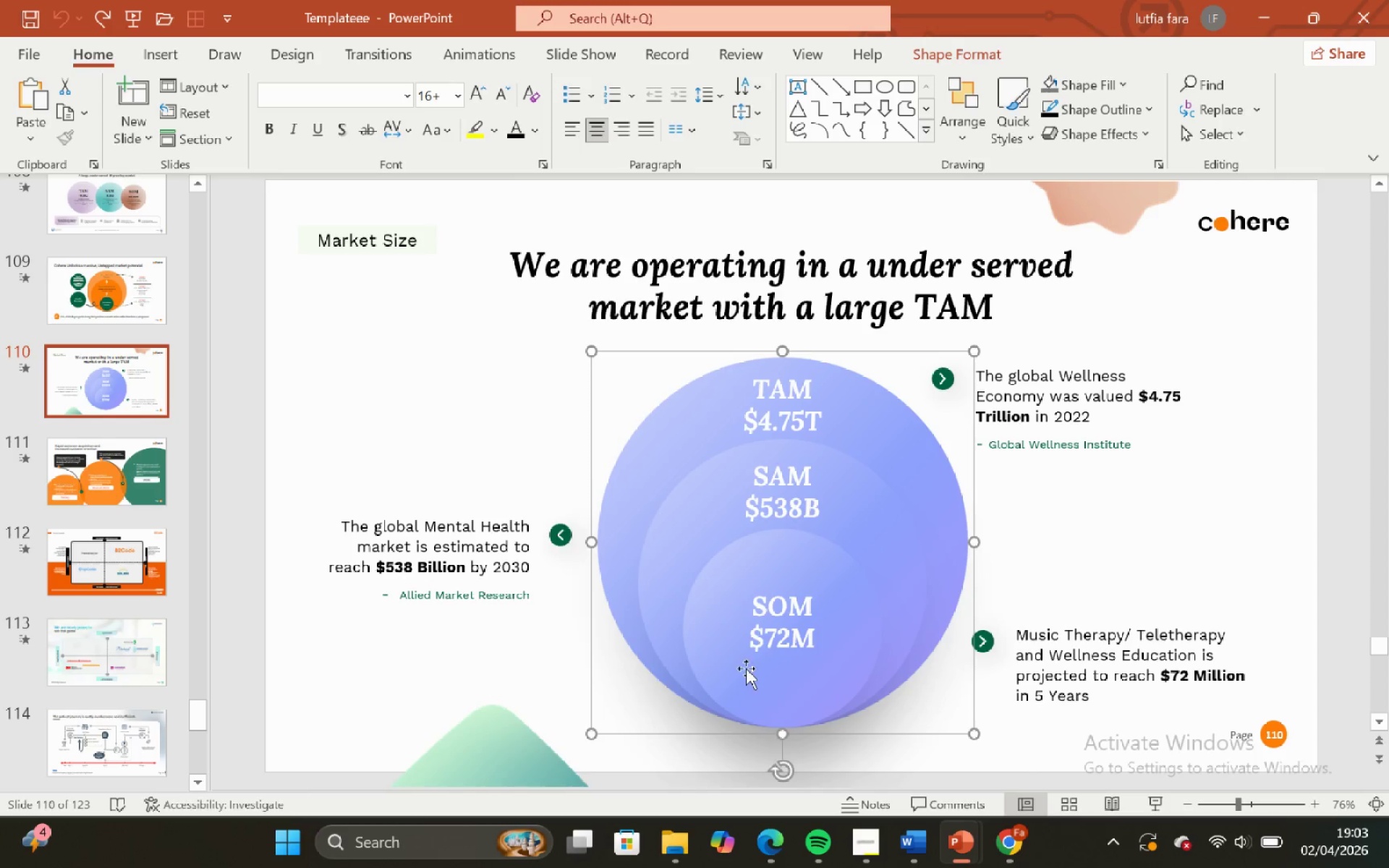 
key(Control+C)
 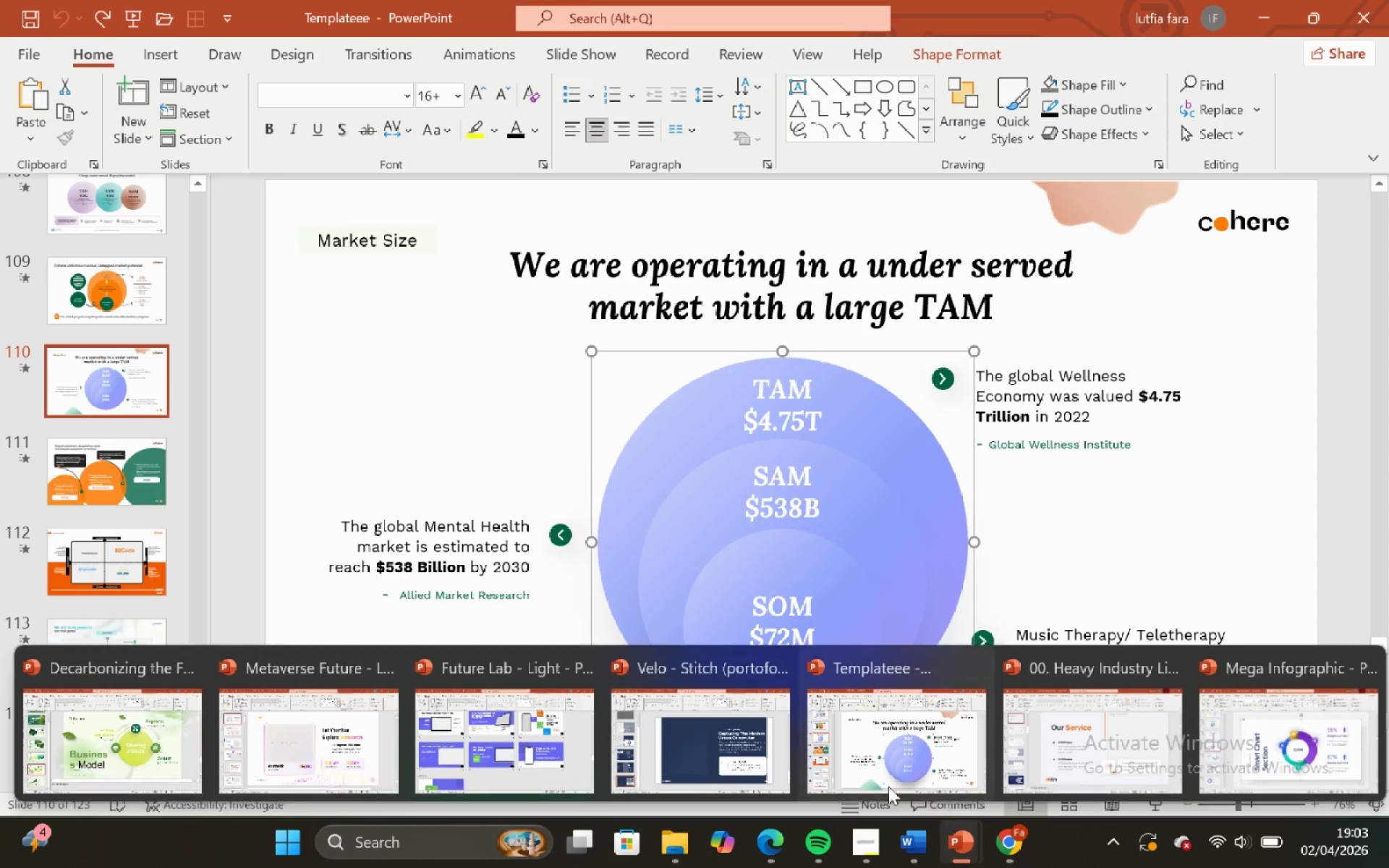 
left_click([750, 736])
 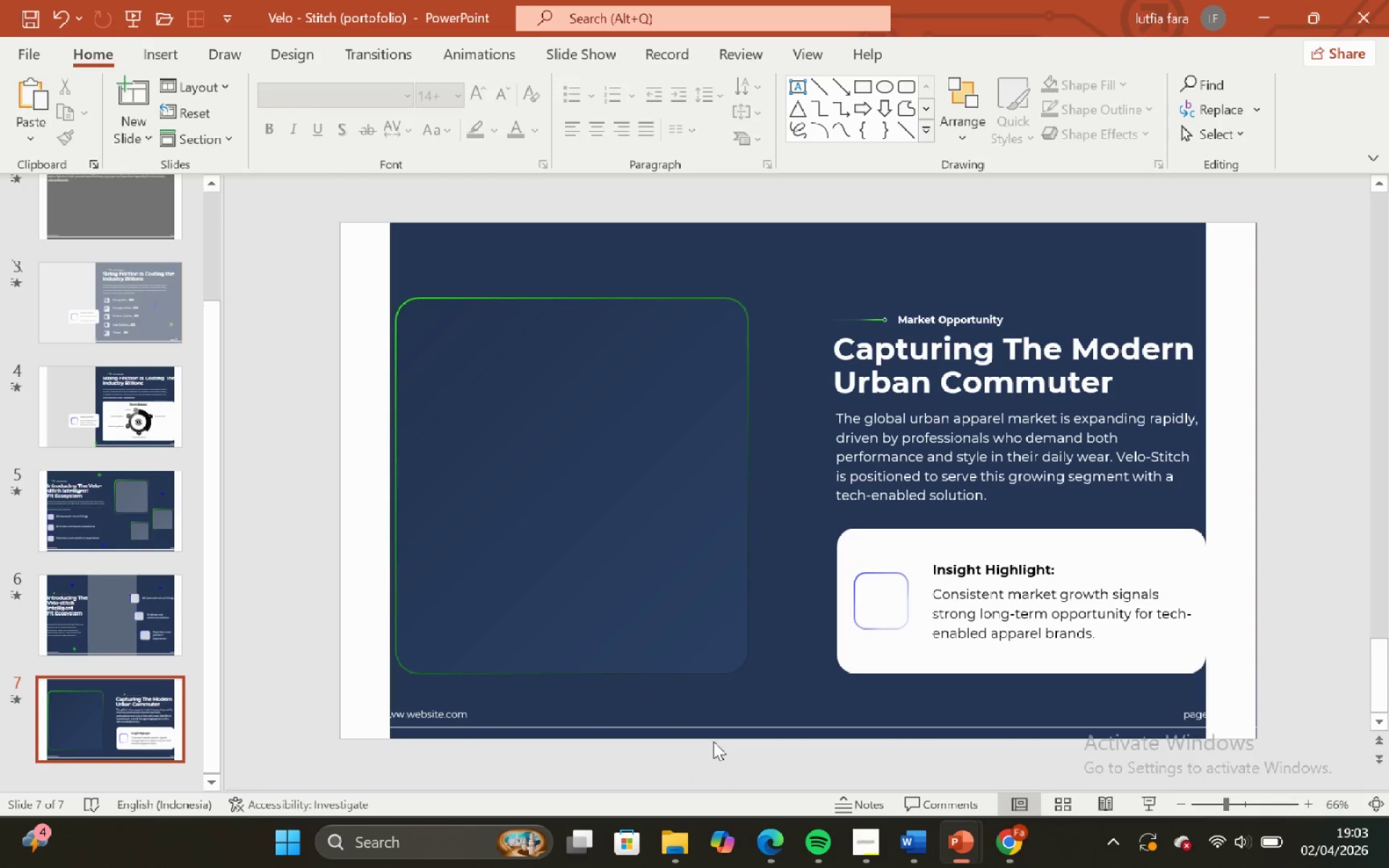 
key(Control+V)
 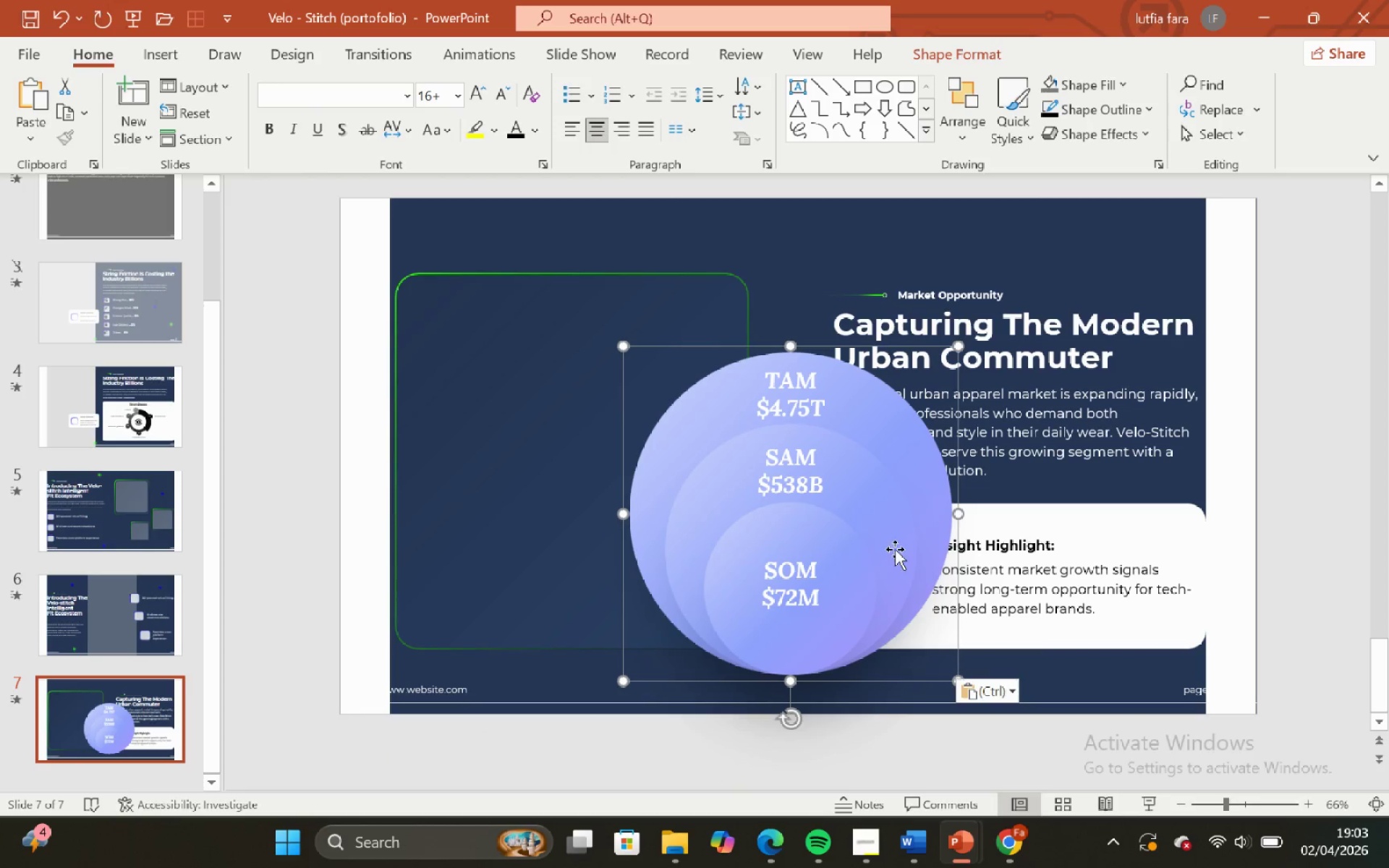 
left_click_drag(start_coordinate=[896, 549], to_coordinate=[634, 475])
 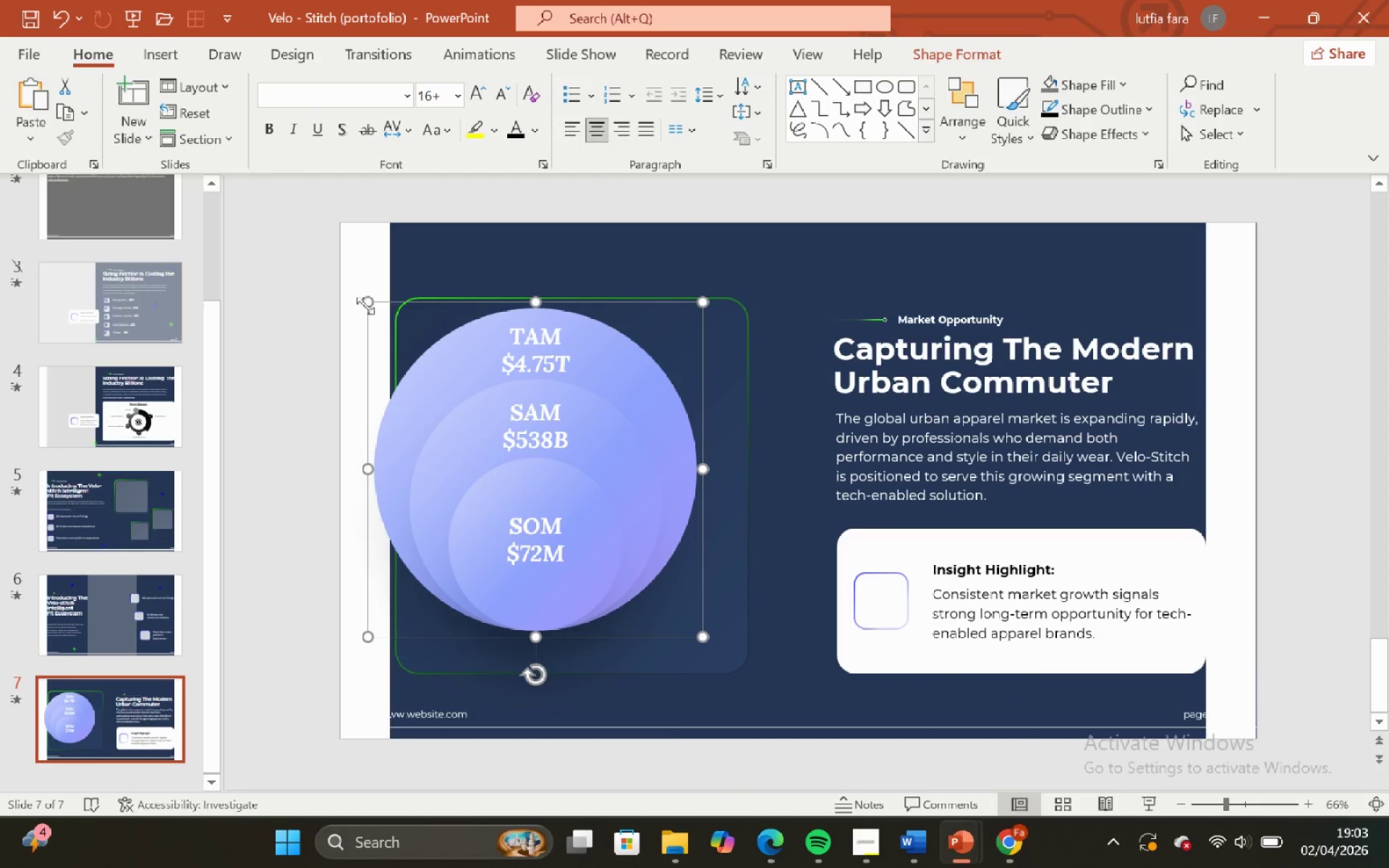 
left_click_drag(start_coordinate=[368, 307], to_coordinate=[495, 420])
 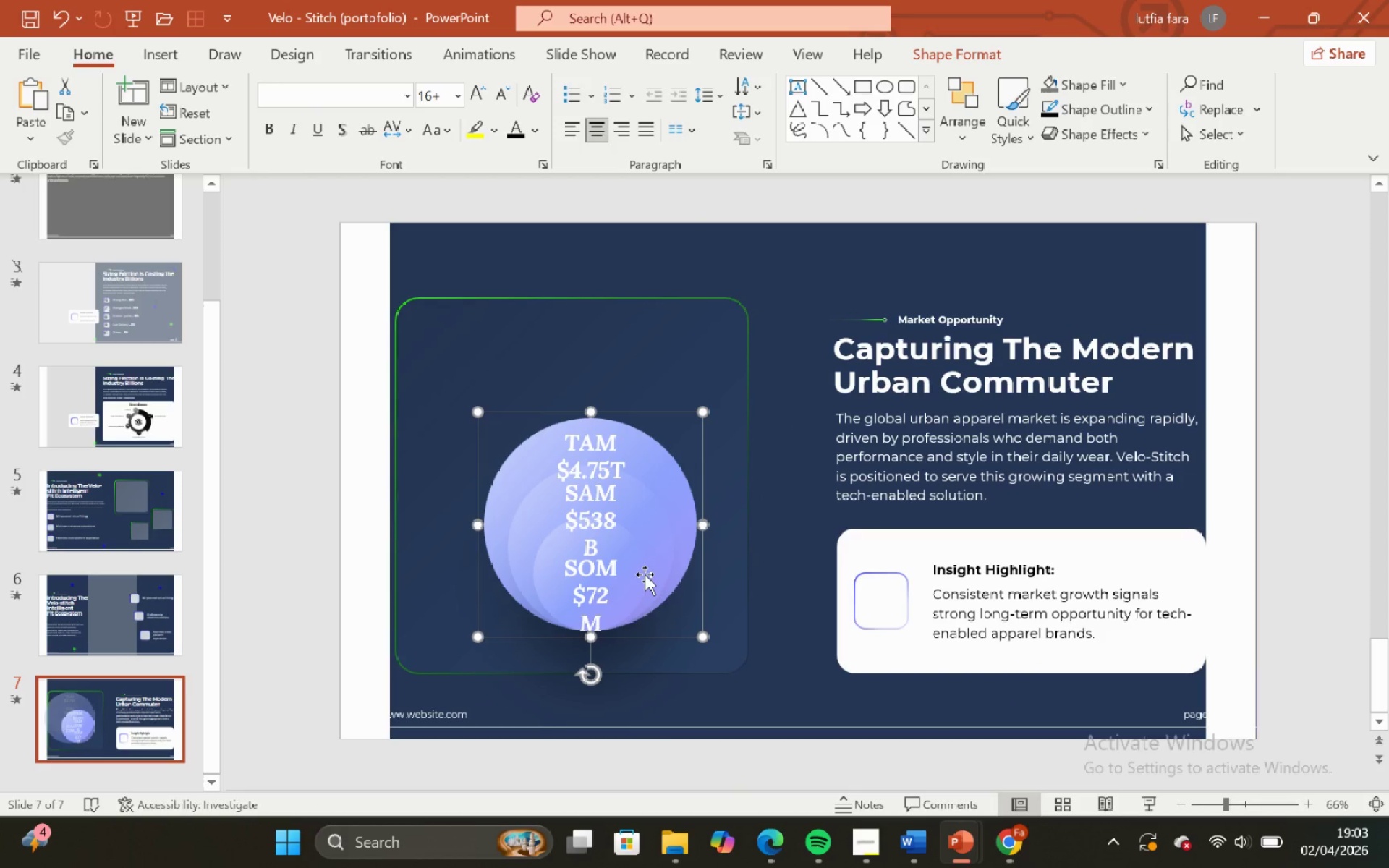 
hold_key(key=ShiftLeft, duration=0.83)
 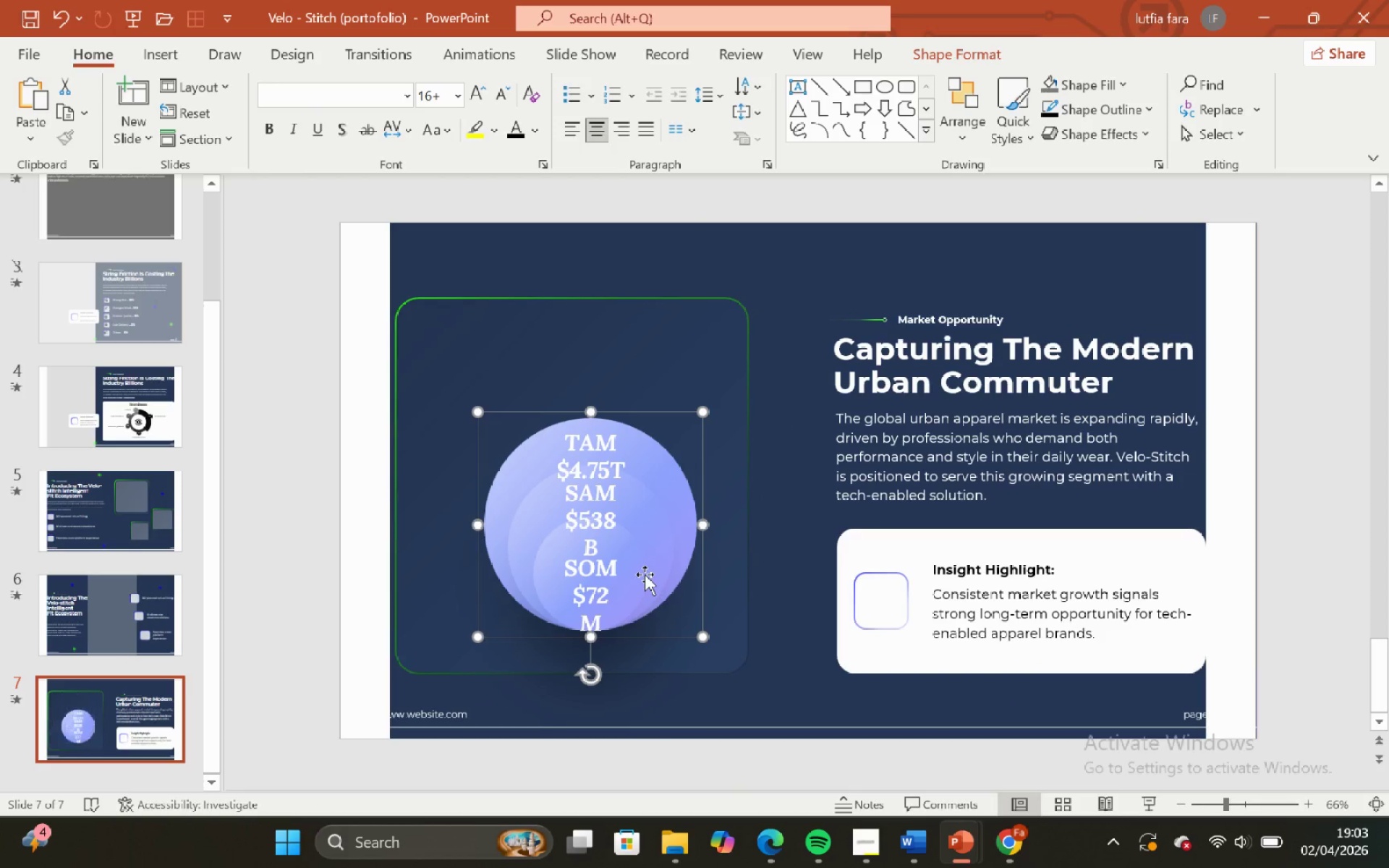 
hold_key(key=ShiftLeft, duration=3.73)
left_click_drag(start_coordinate=[645, 574], to_coordinate=[616, 558])
 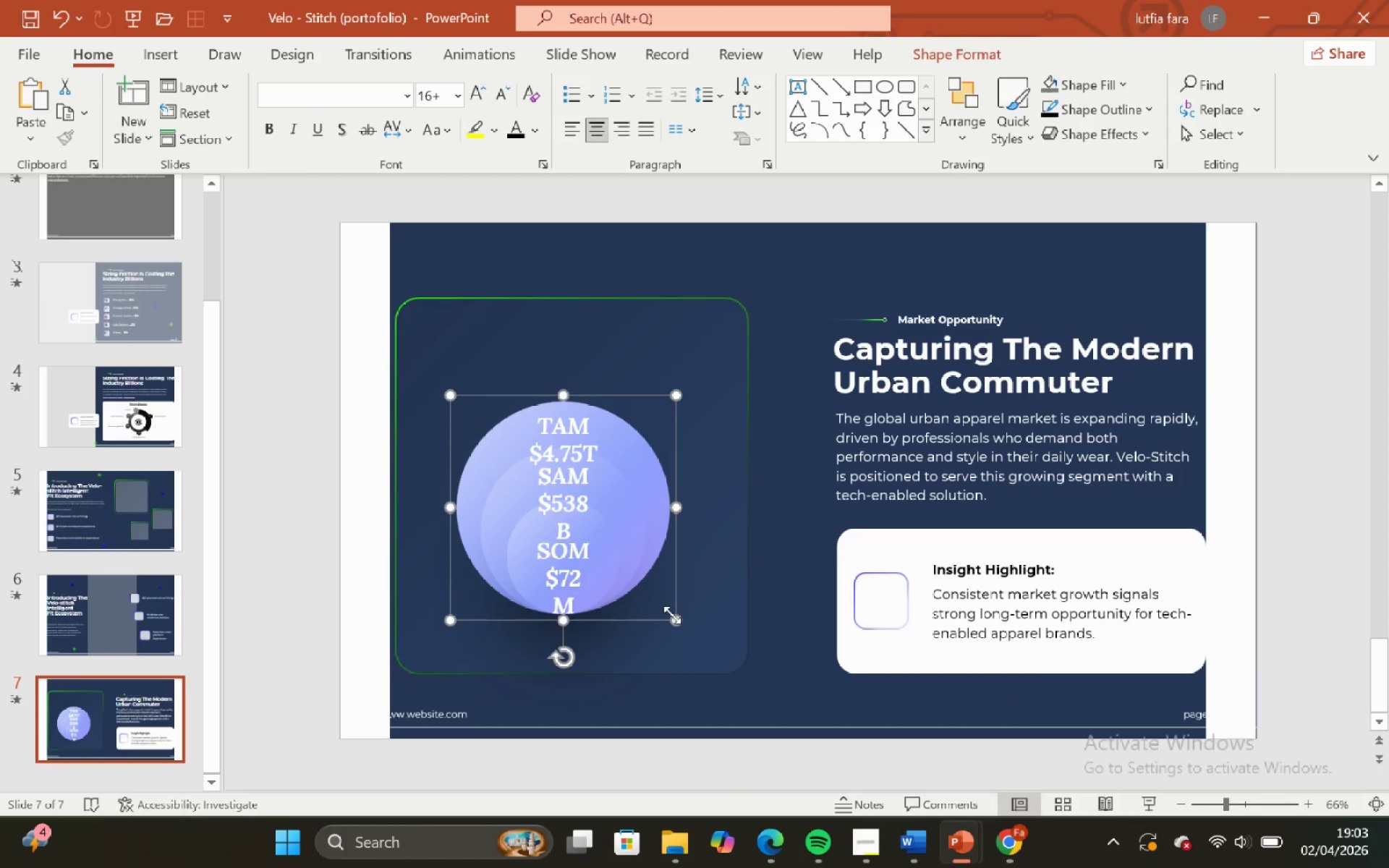 
hold_key(key=ShiftLeft, duration=1.48)
left_click_drag(start_coordinate=[672, 615], to_coordinate=[718, 645])
 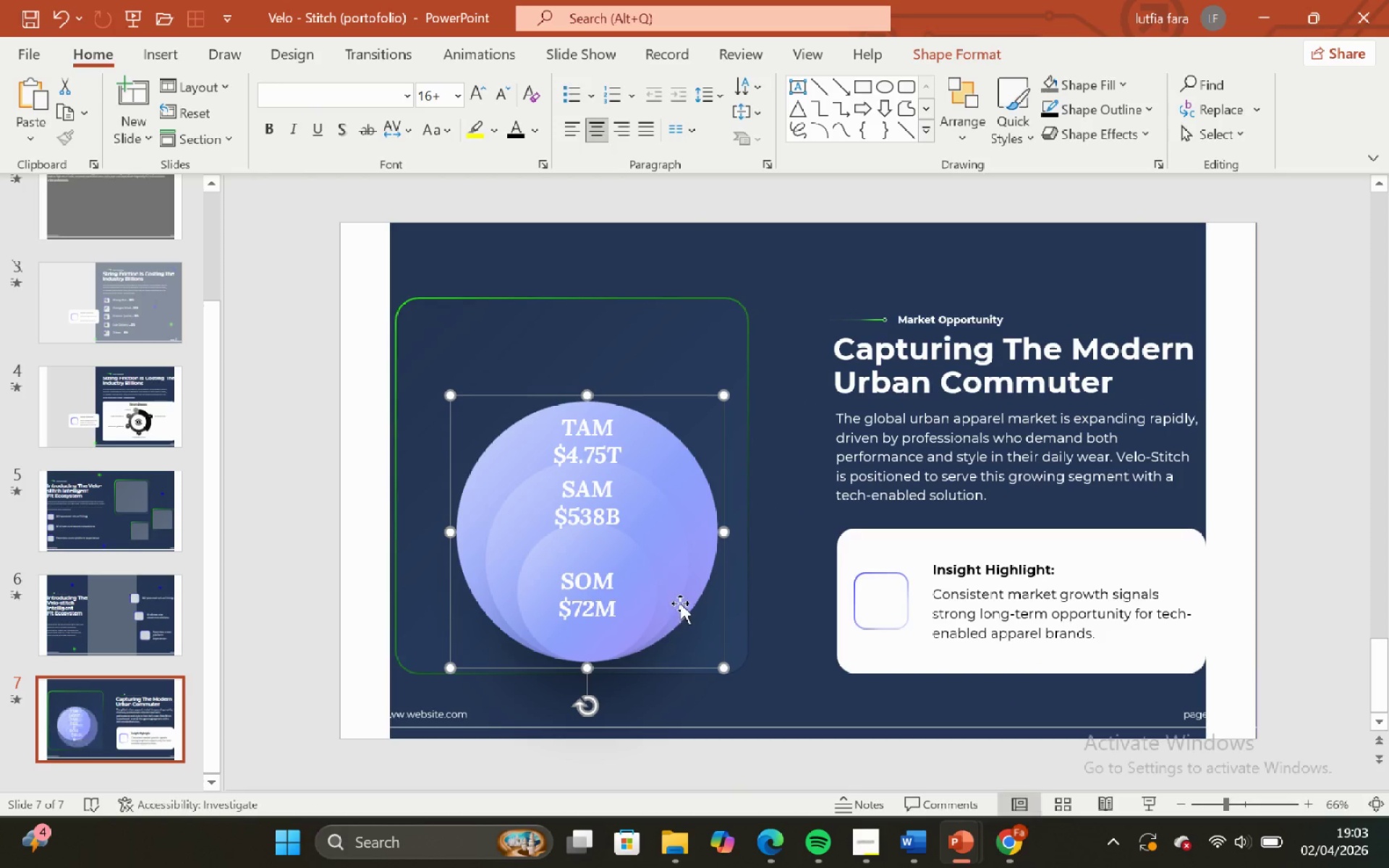 
left_click_drag(start_coordinate=[679, 603], to_coordinate=[651, 597])
 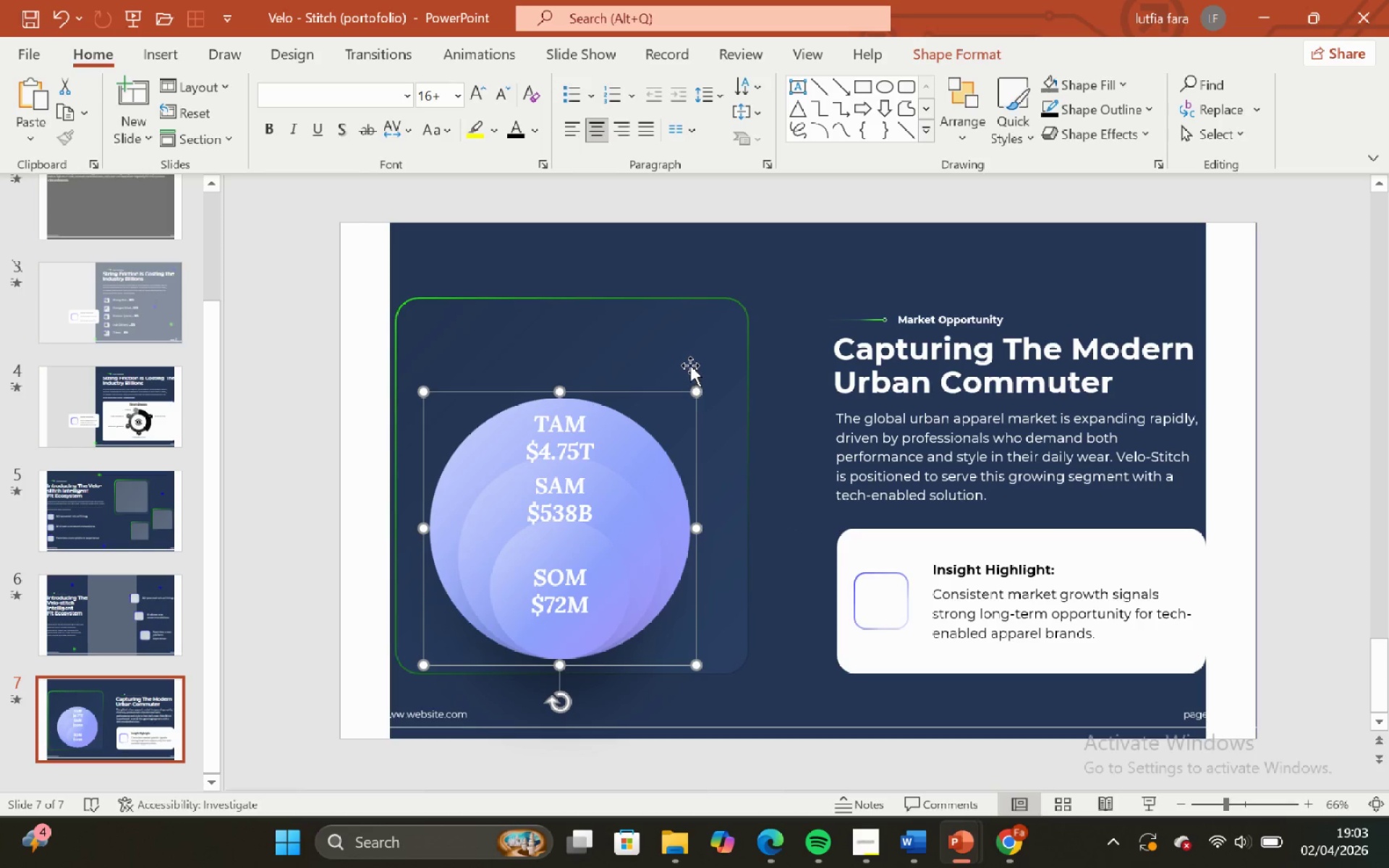 
hold_key(key=ShiftLeft, duration=0.64)
left_click([687, 356])
 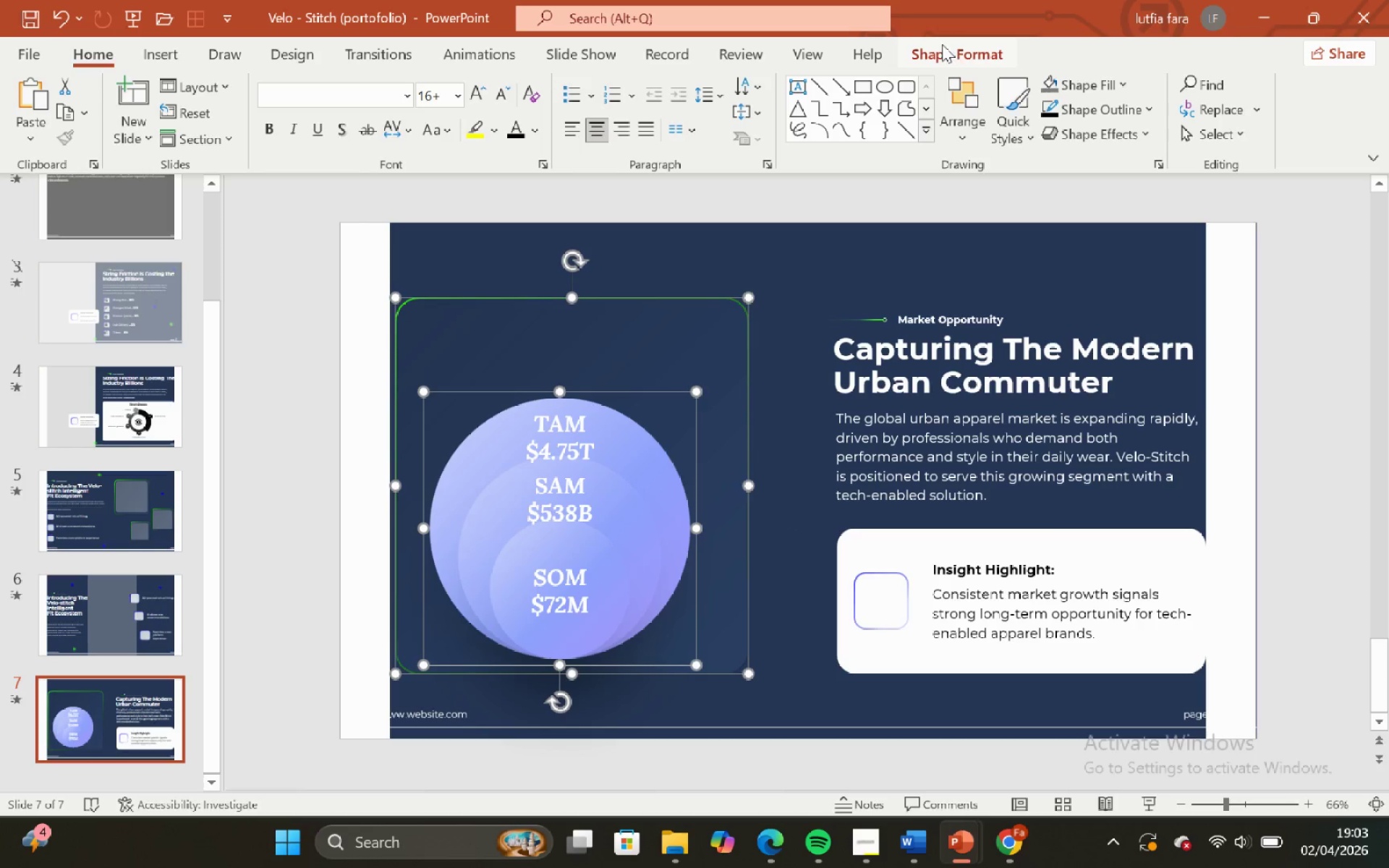 
left_click([953, 47])
 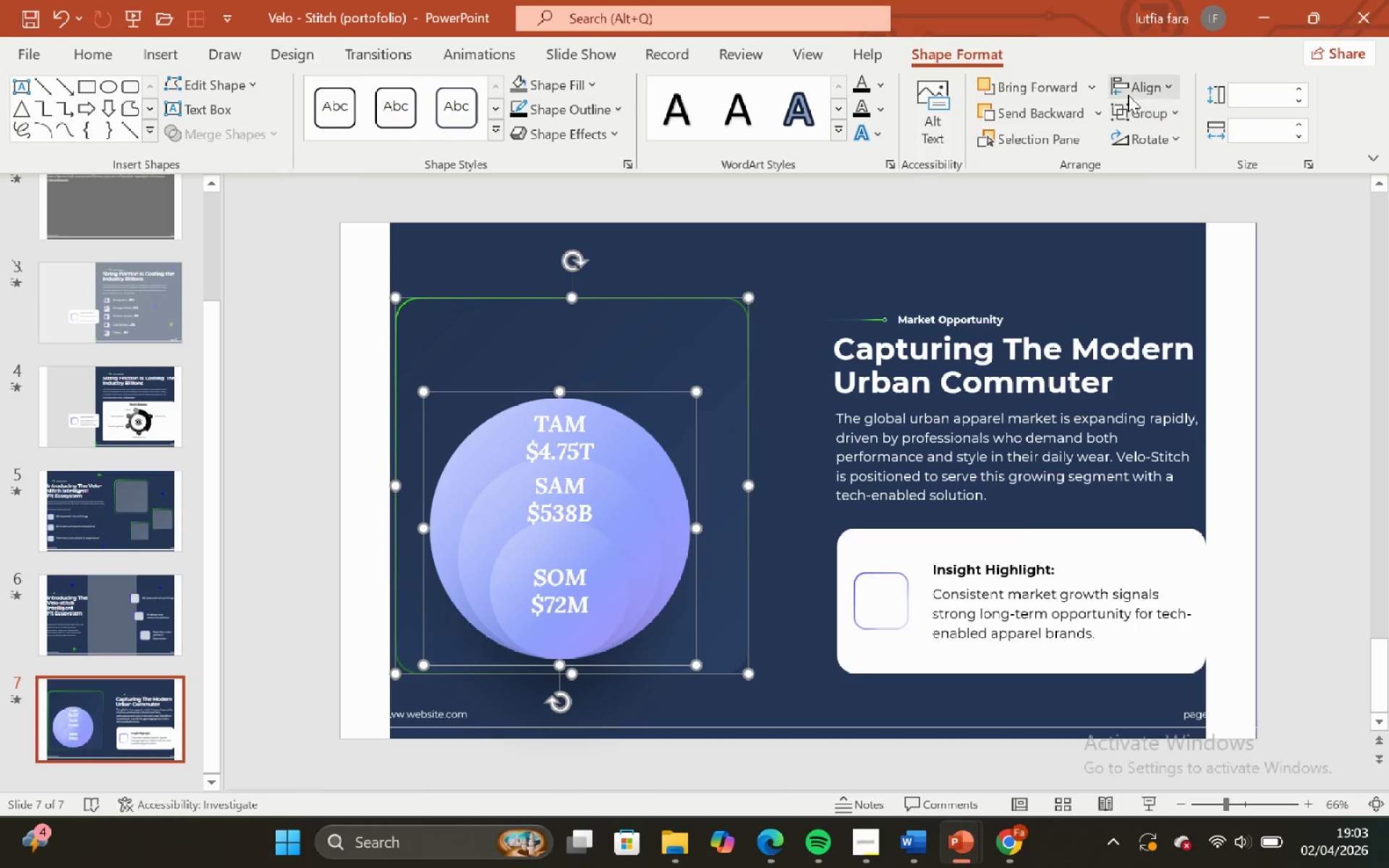 
left_click([1128, 95])
 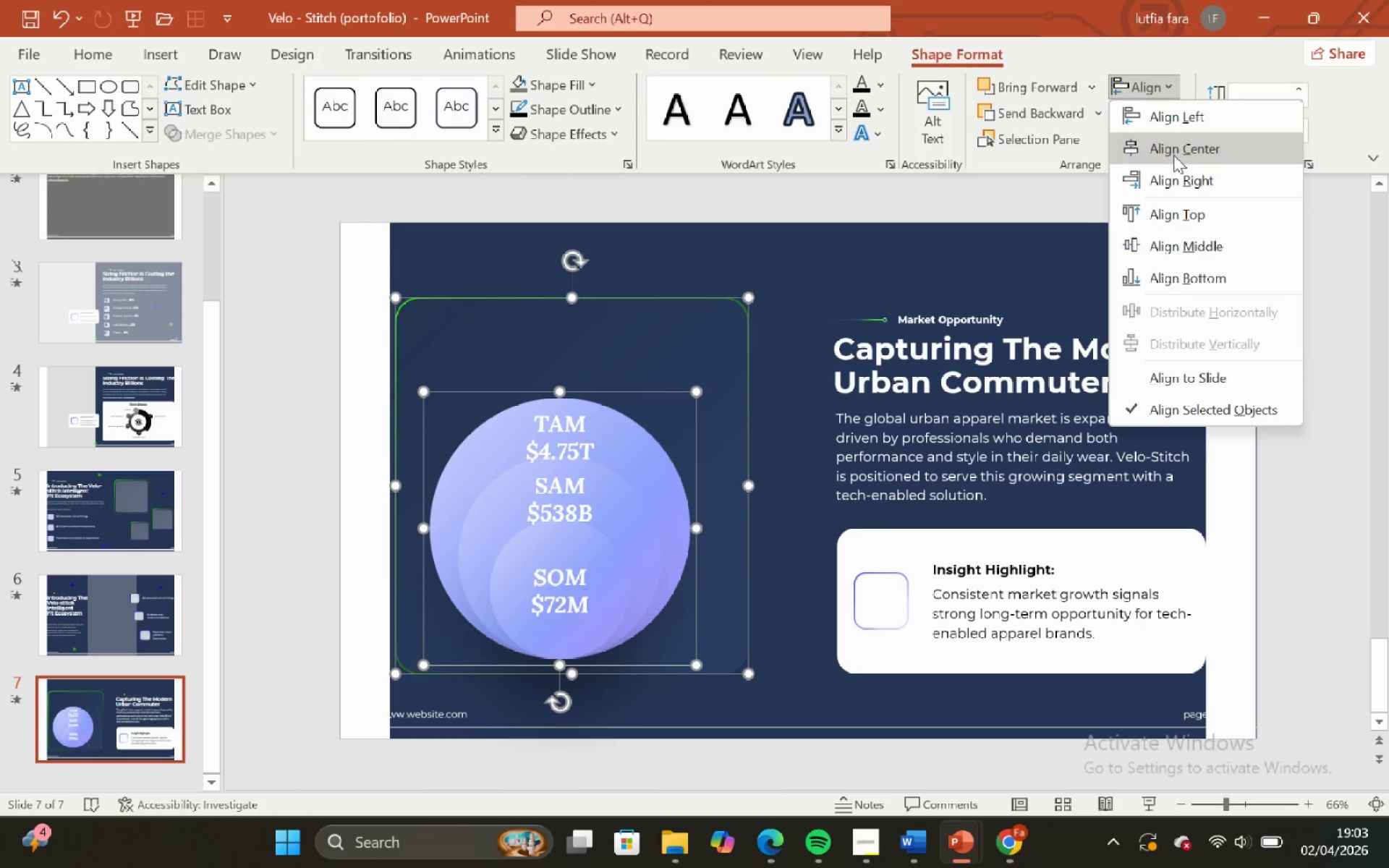 
left_click([1176, 155])
 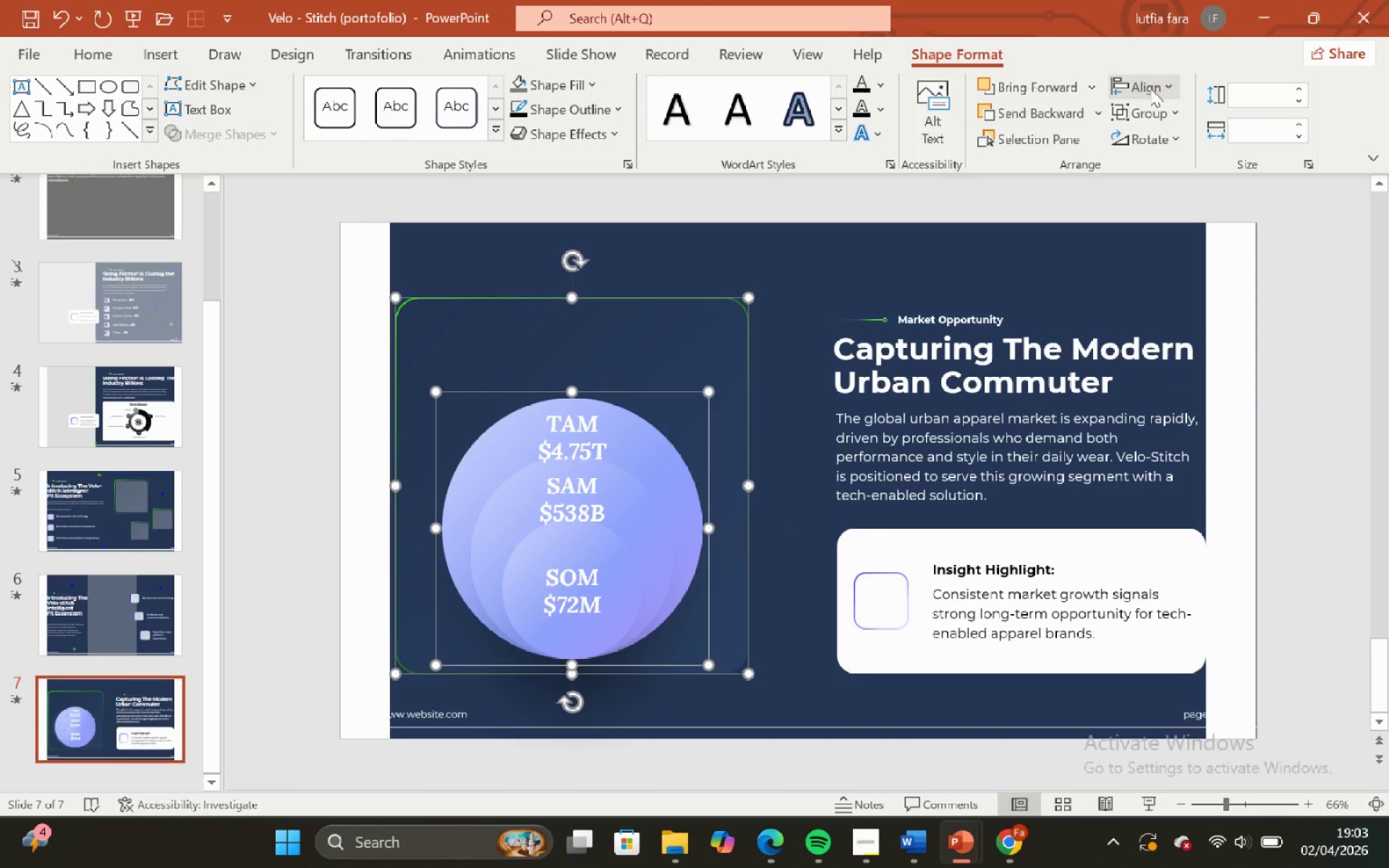 
left_click([1161, 88])
 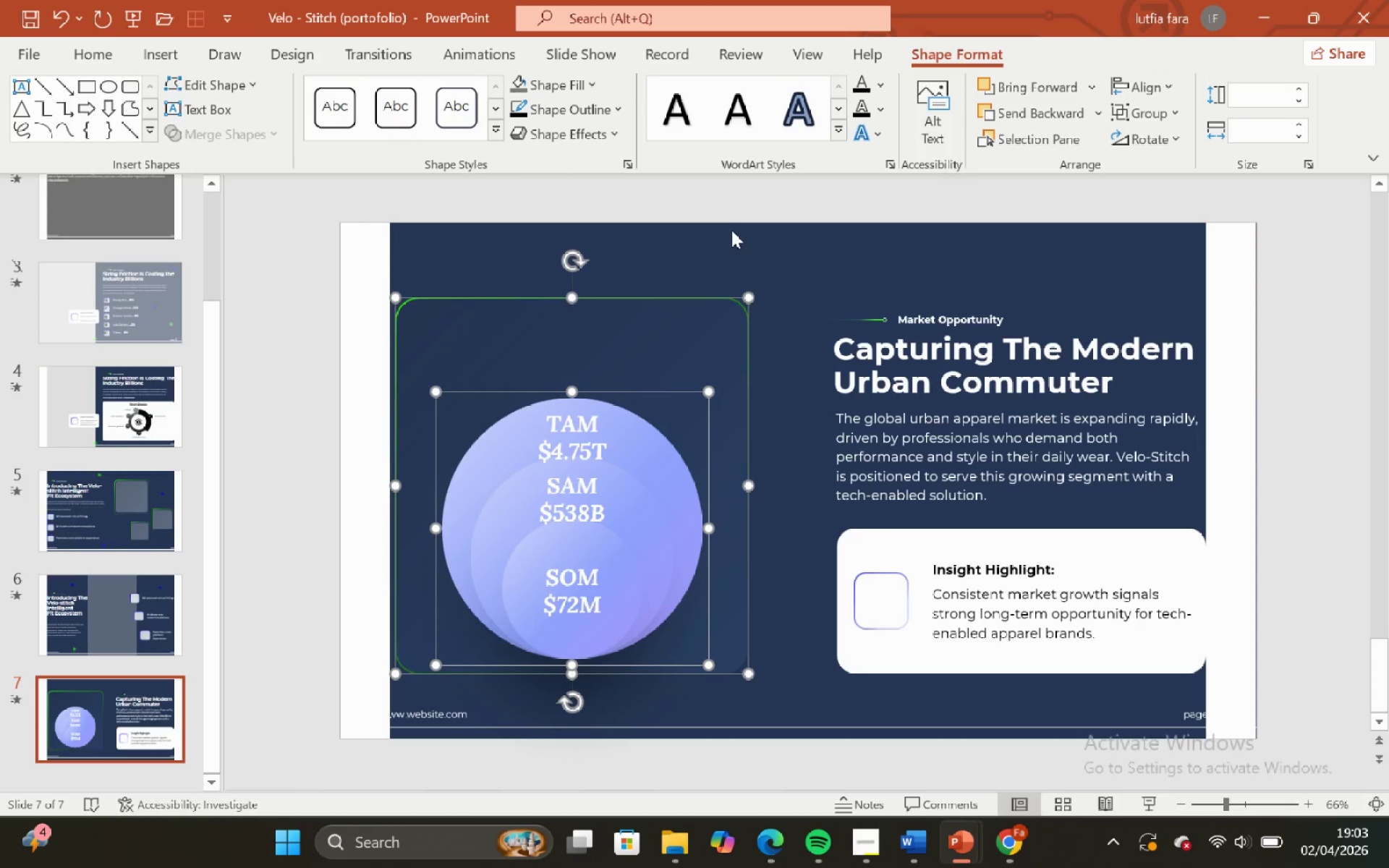 
left_click([759, 224])
 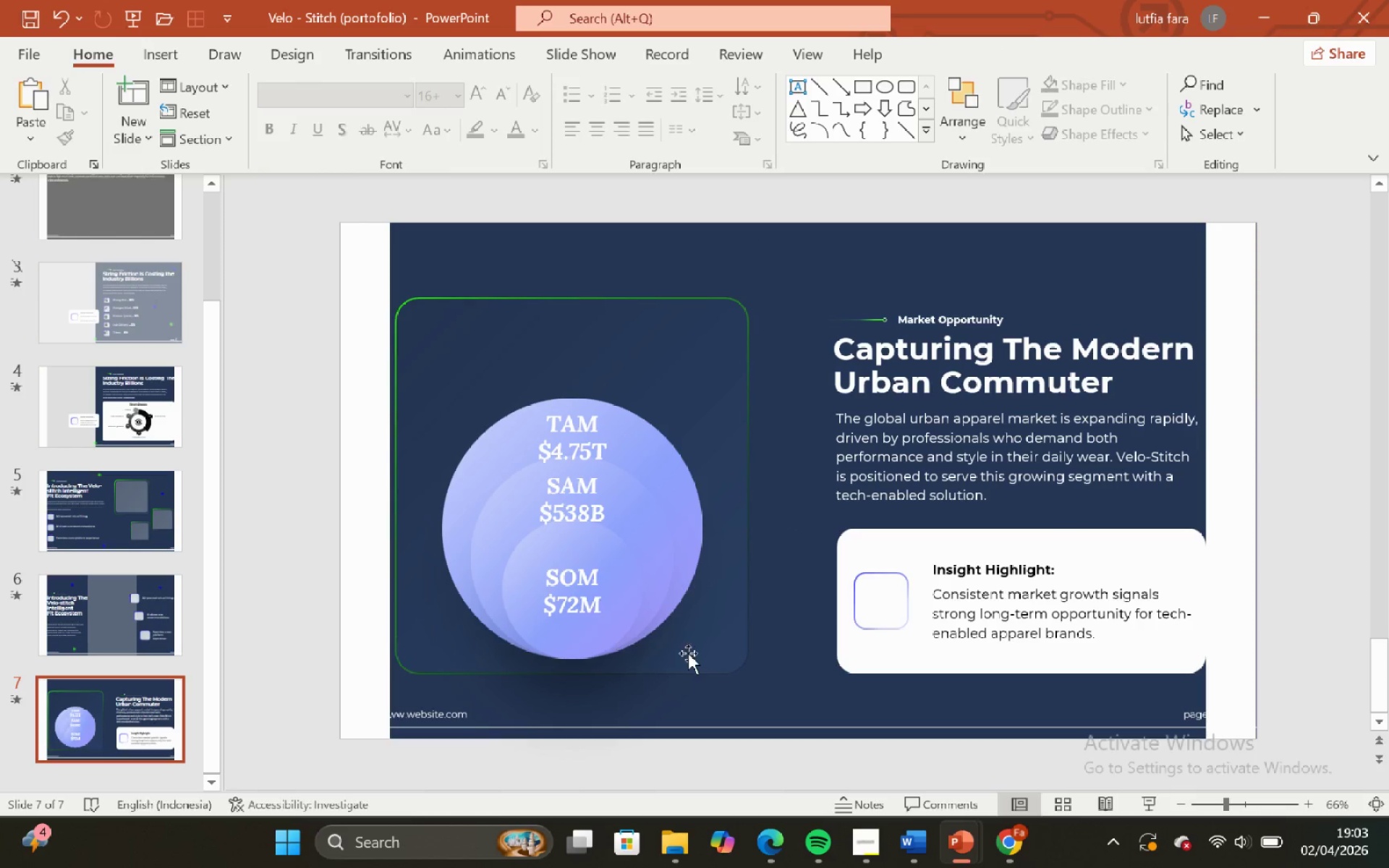 
left_click([728, 660])
 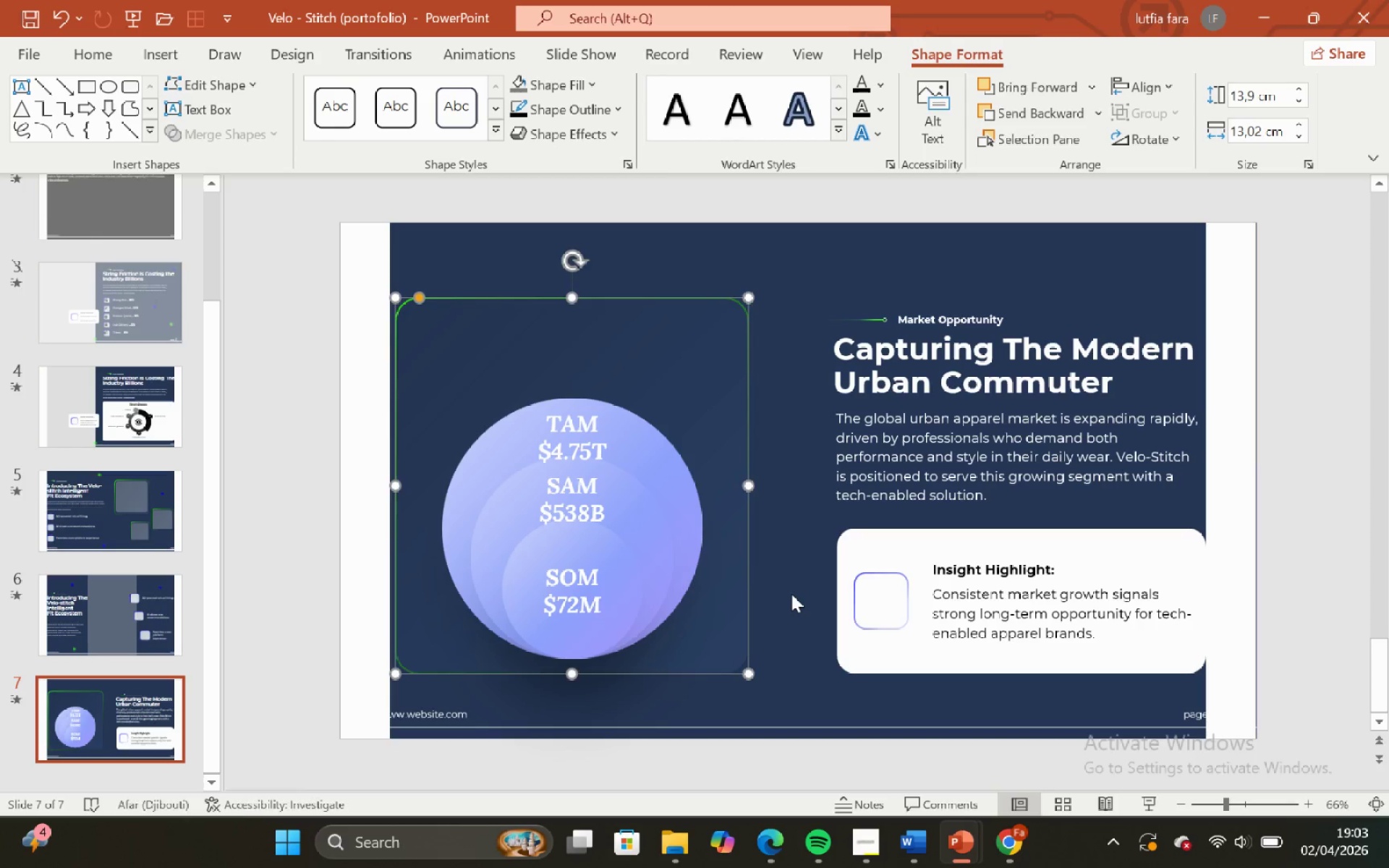 
double_click([636, 595])
 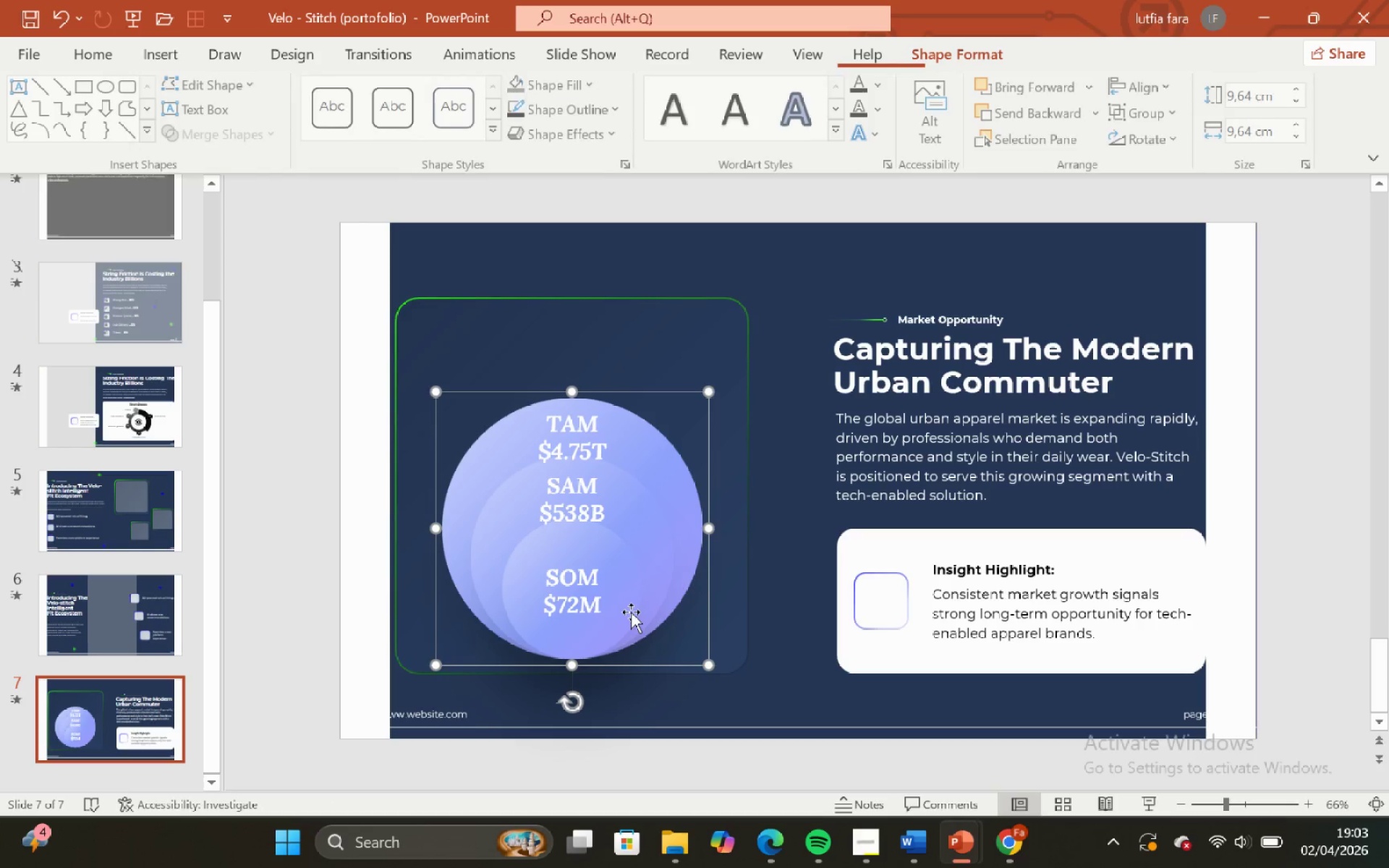 
left_click_drag(start_coordinate=[628, 610], to_coordinate=[626, 603])
 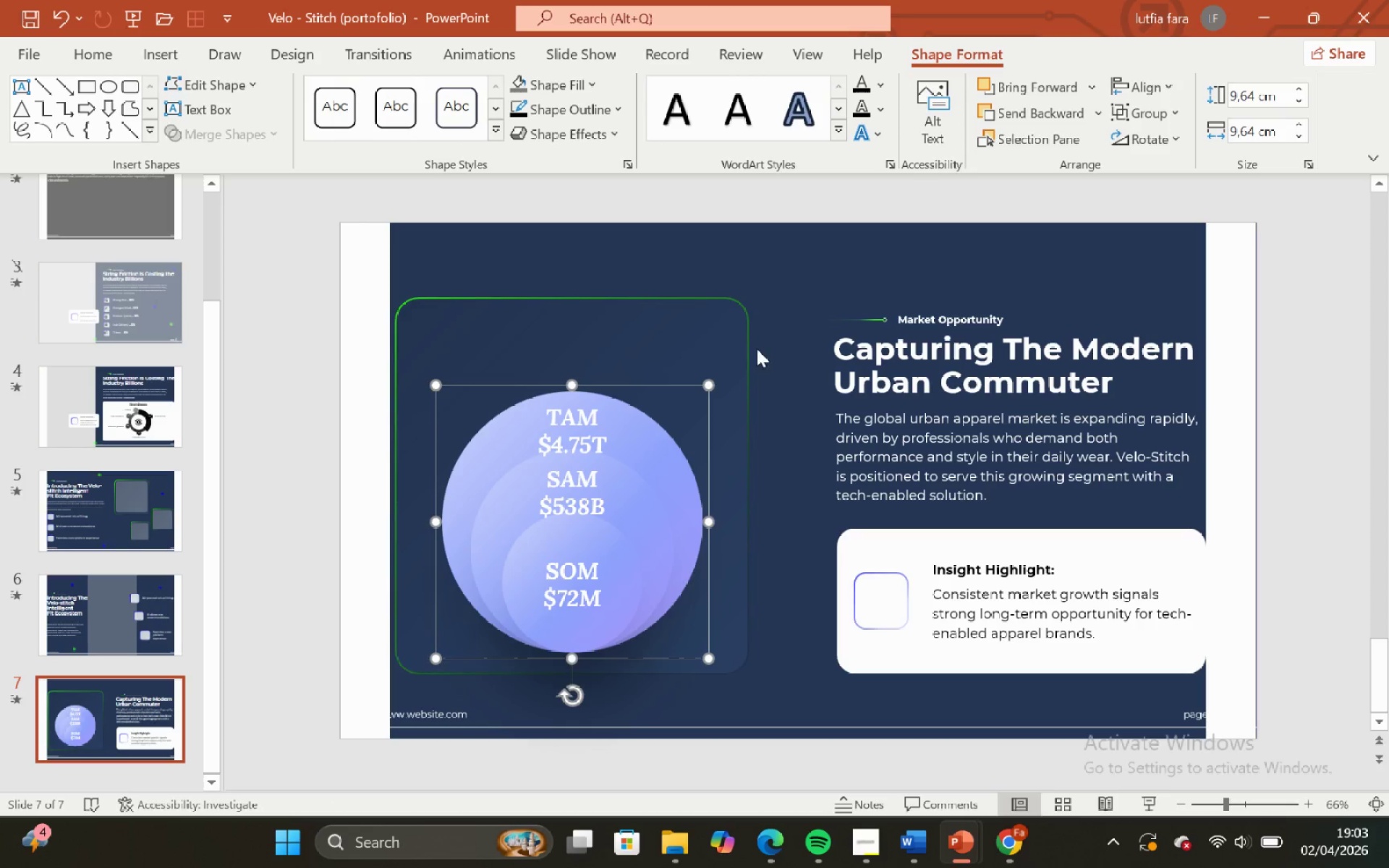 
hold_key(key=ShiftLeft, duration=1.52)
 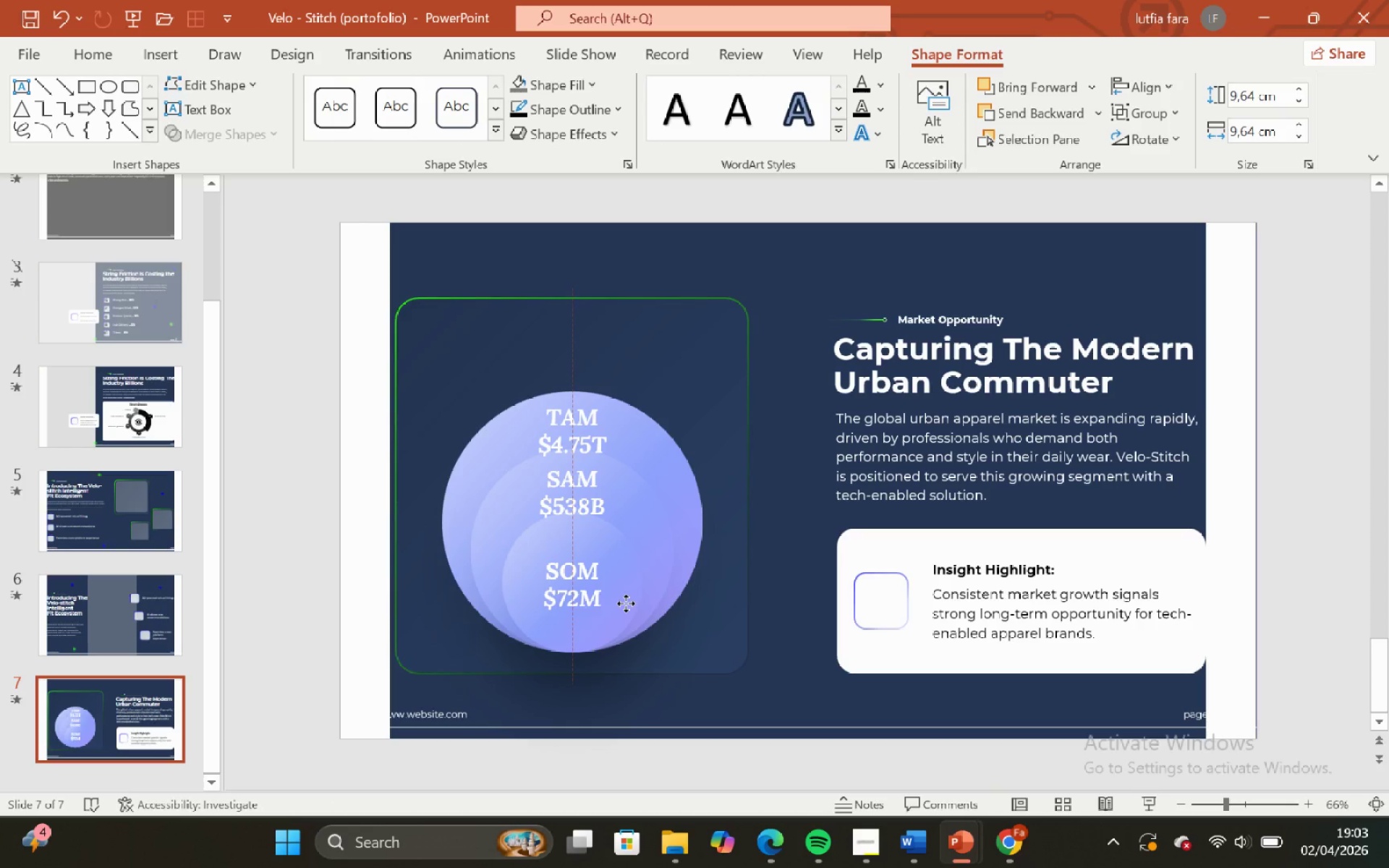 
hold_key(key=ShiftLeft, duration=1.16)
 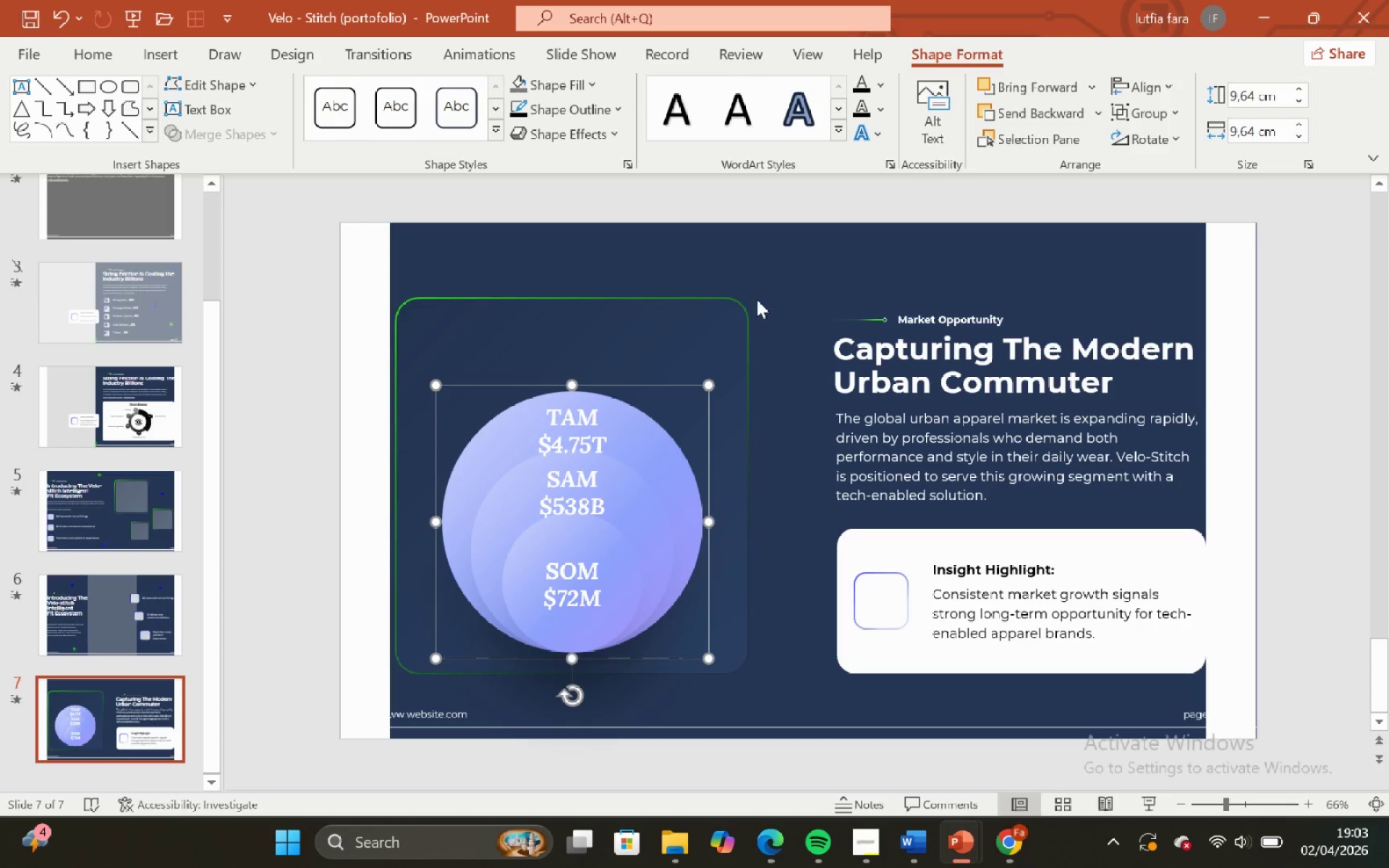 
left_click([757, 299])
 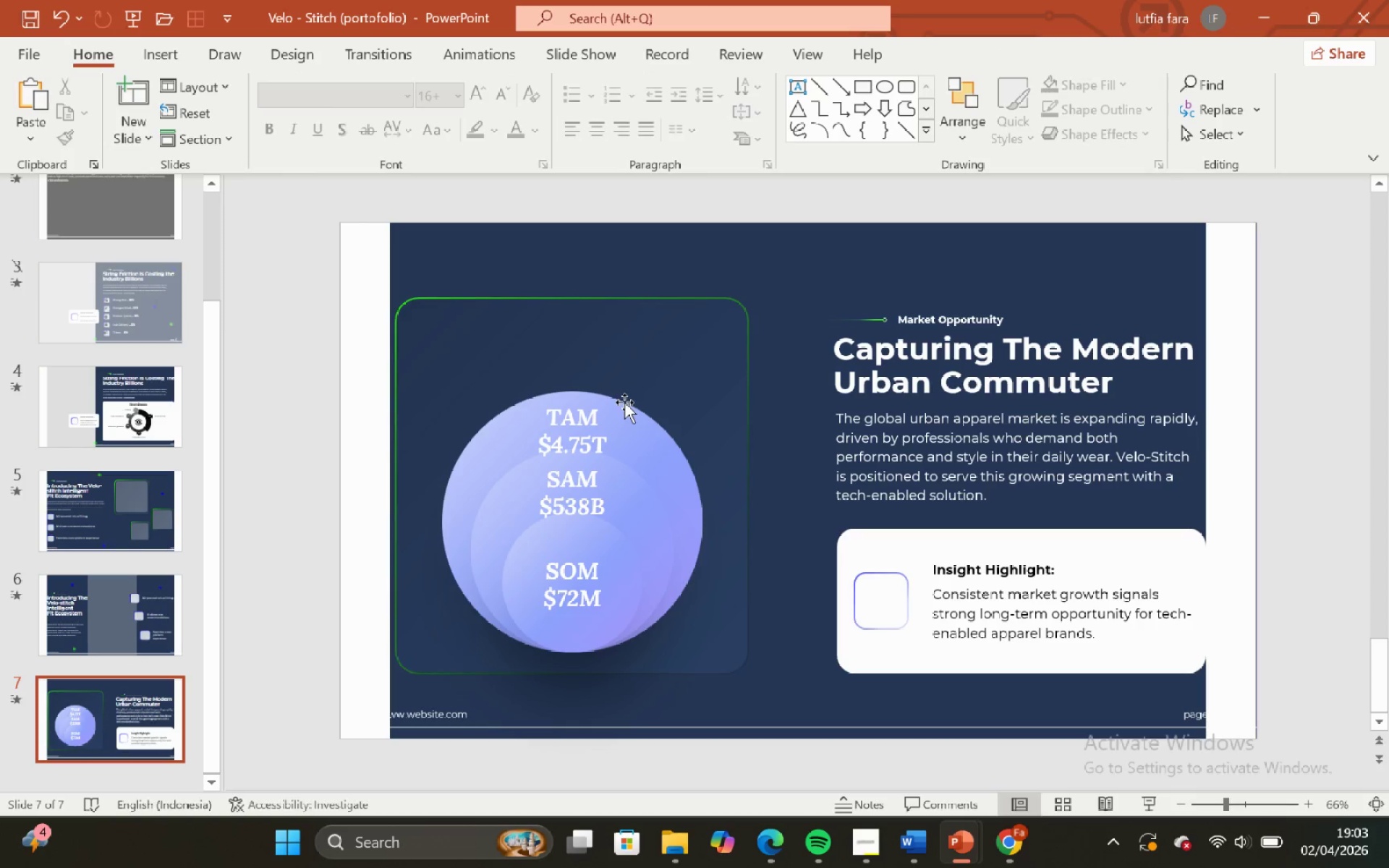 
left_click([624, 402])
 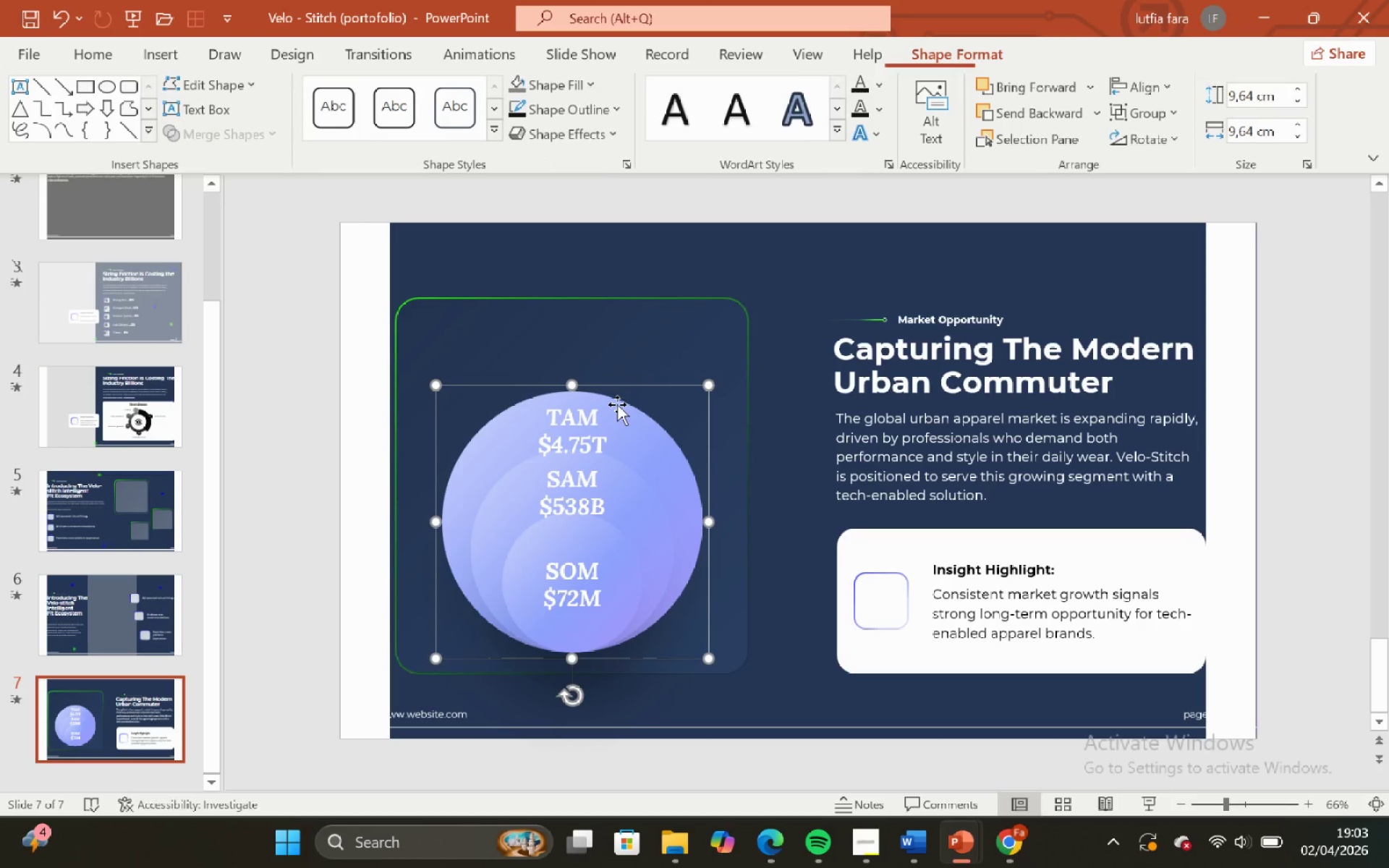 
hold_key(key=ControlLeft, duration=0.64)
 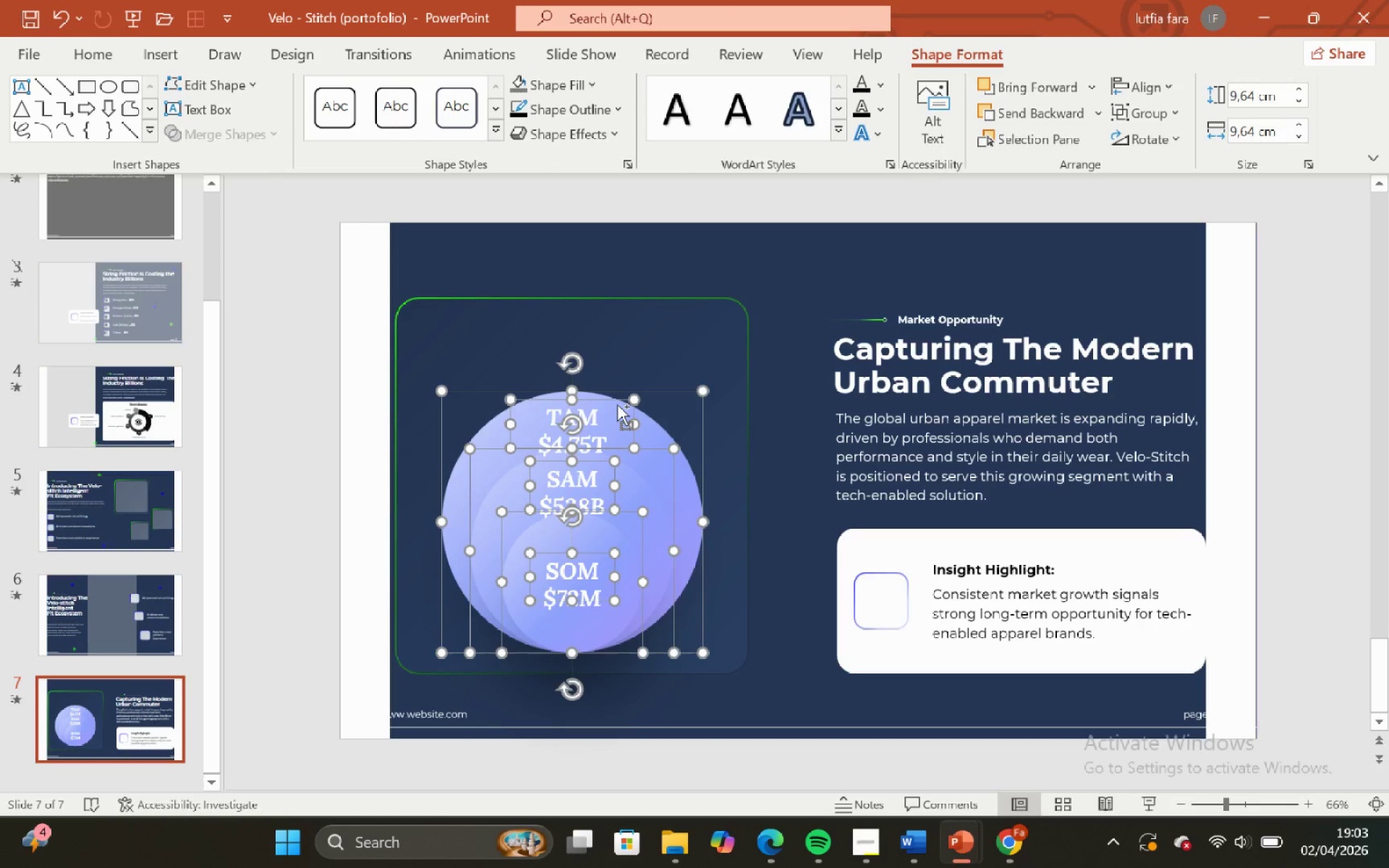 
hold_key(key=ShiftLeft, duration=0.34)
 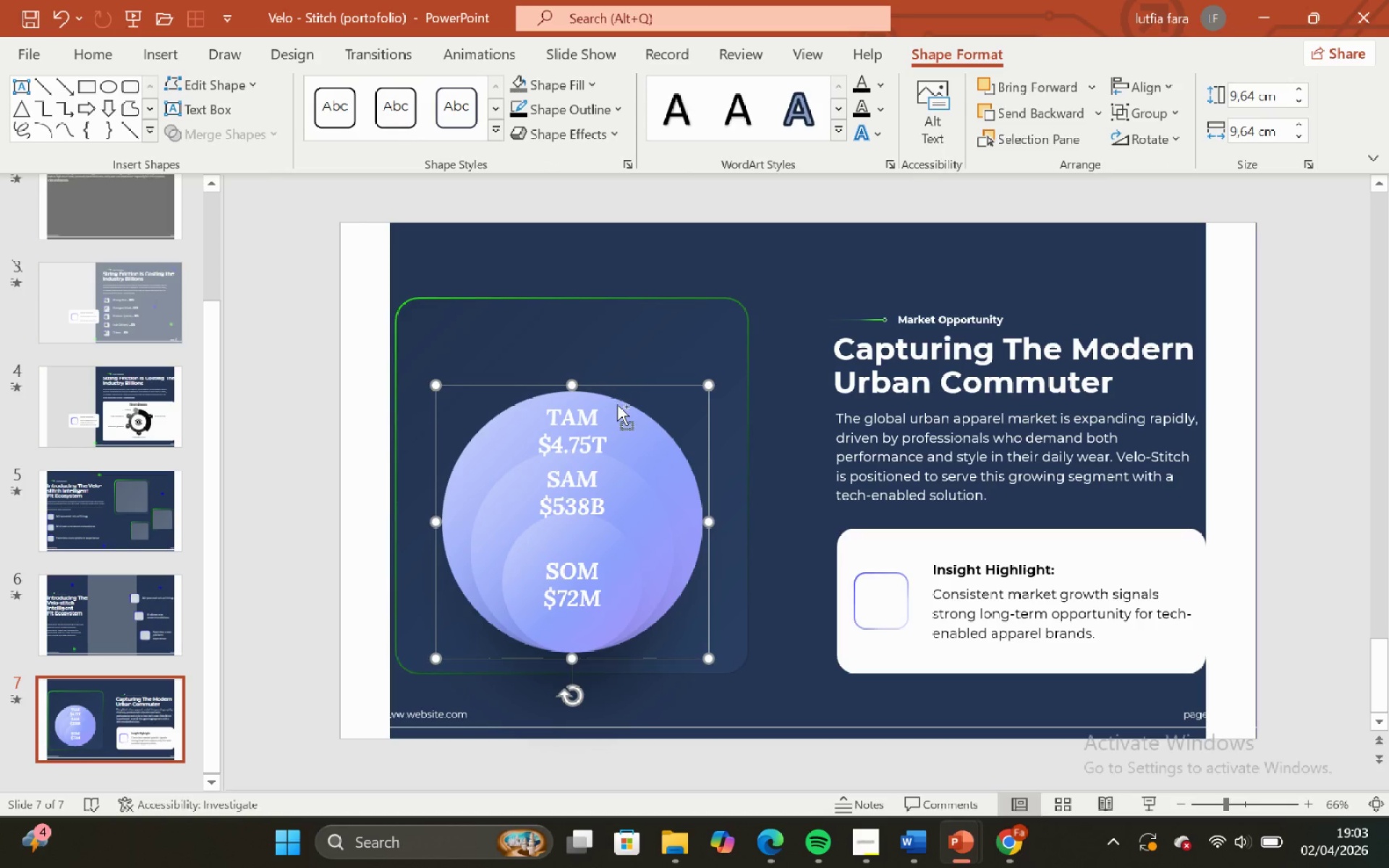 
key(Control+Shift+G)
 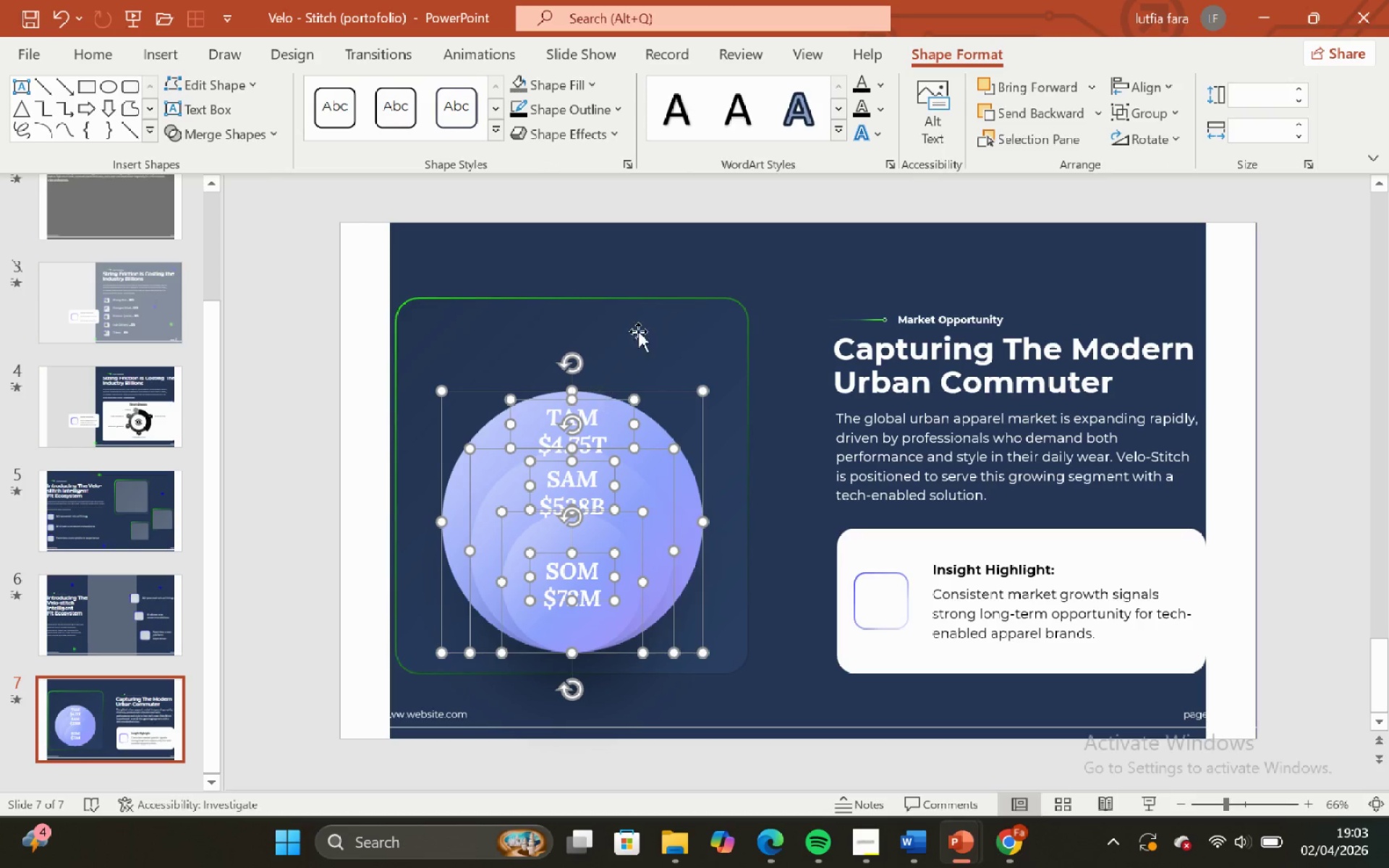 
left_click_drag(start_coordinate=[727, 246], to_coordinate=[574, 433])
 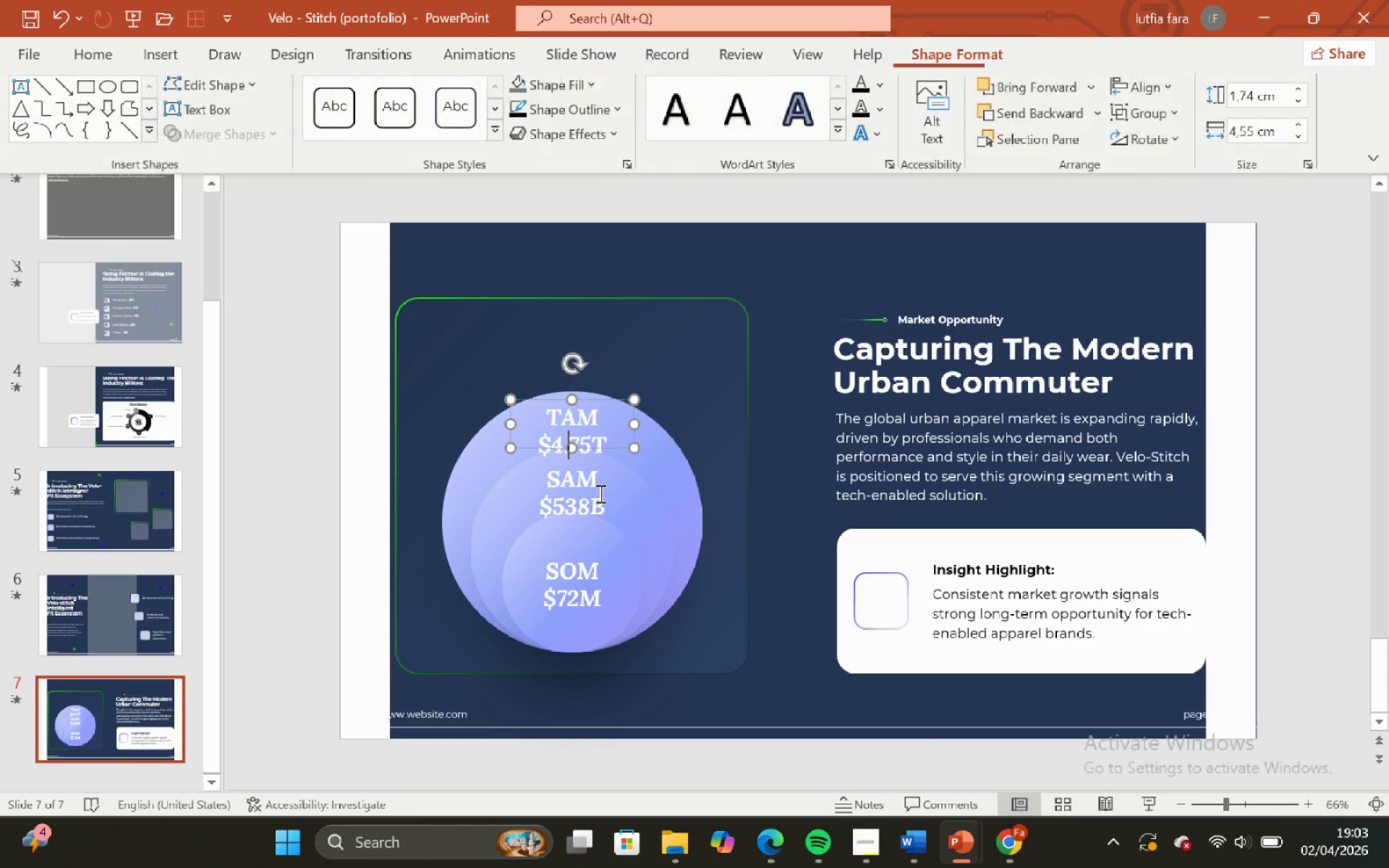 
left_click([574, 433])
 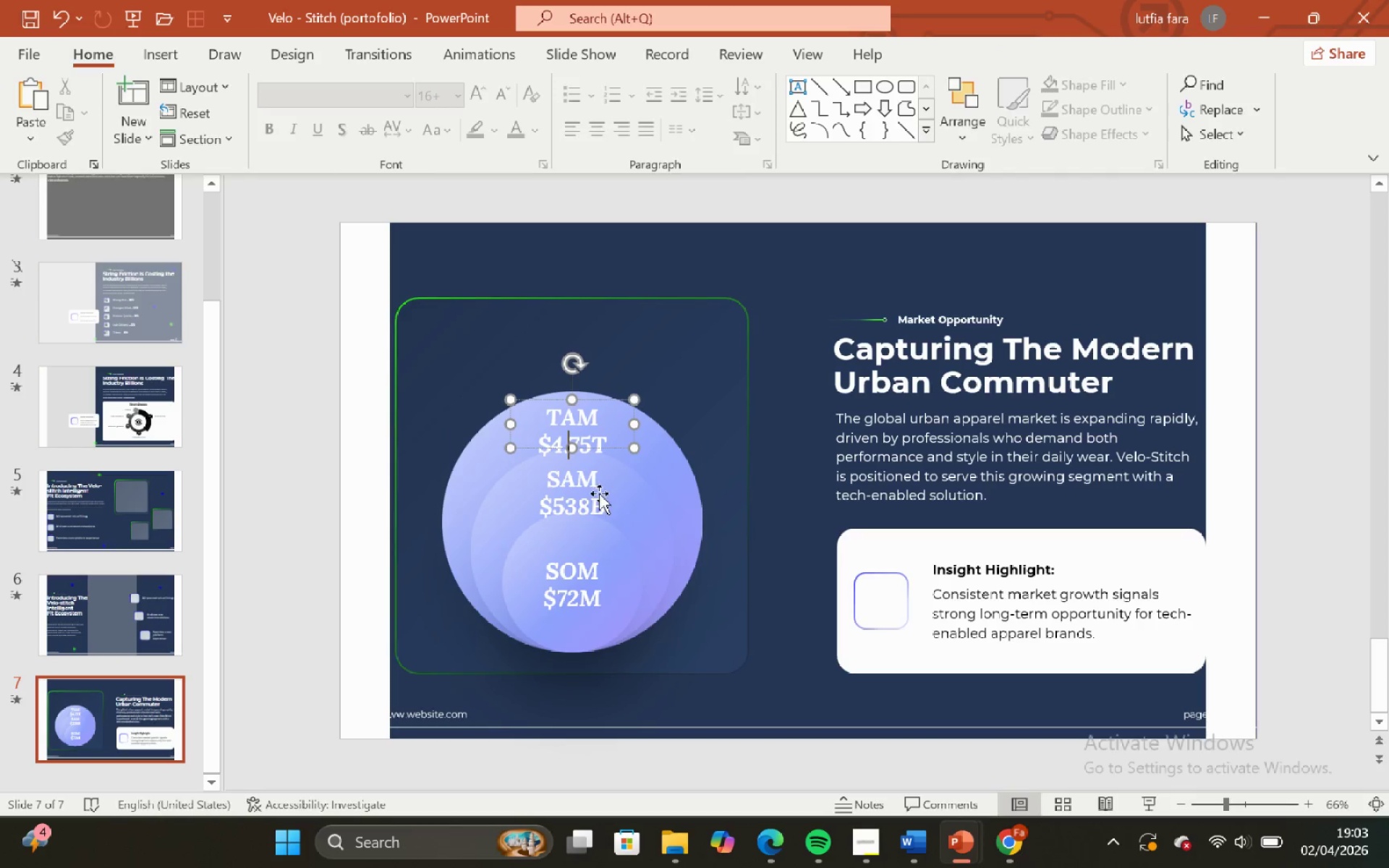 
hold_key(key=ShiftLeft, duration=0.5)
left_click([599, 493])
 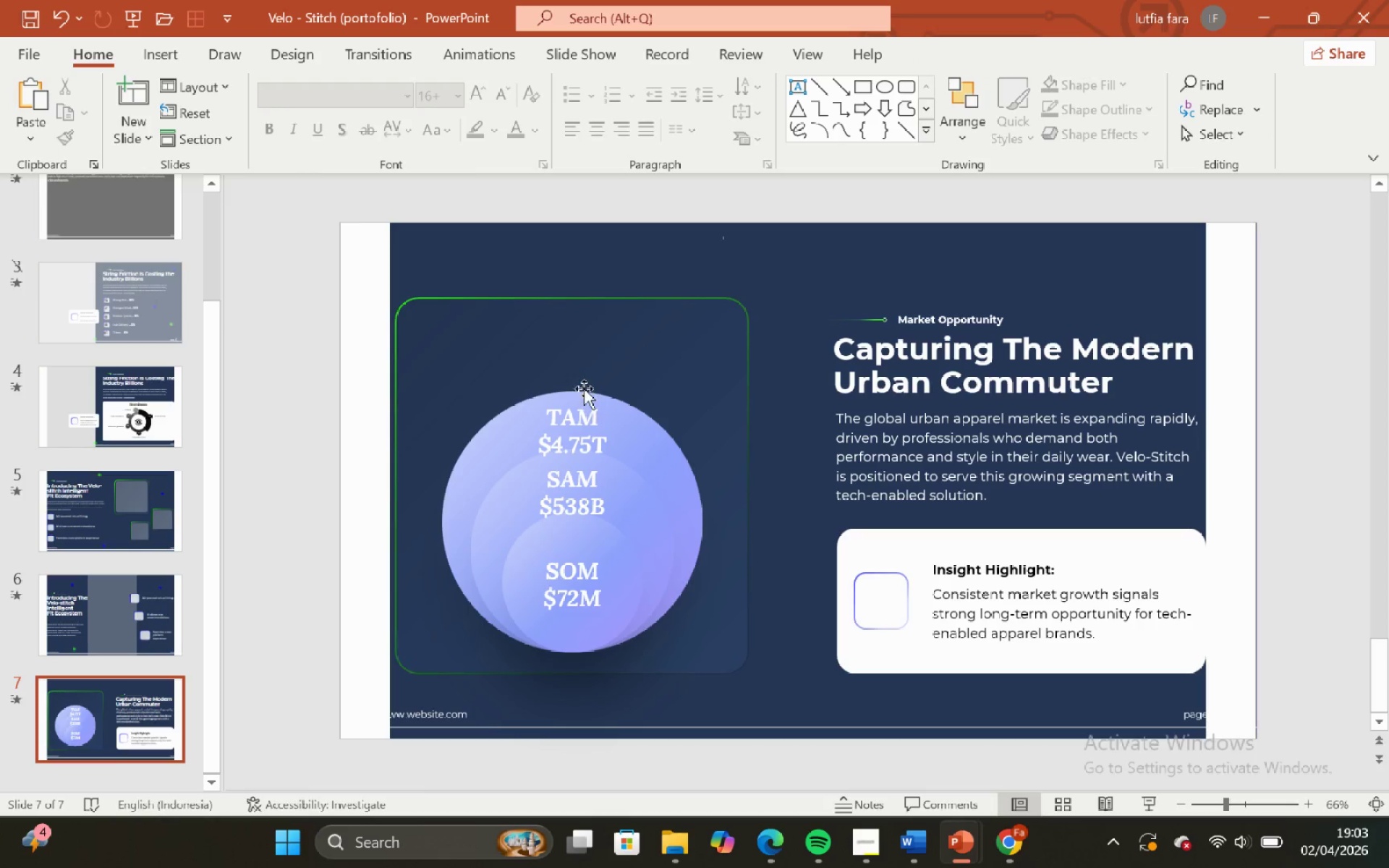 
left_click([501, 422])
 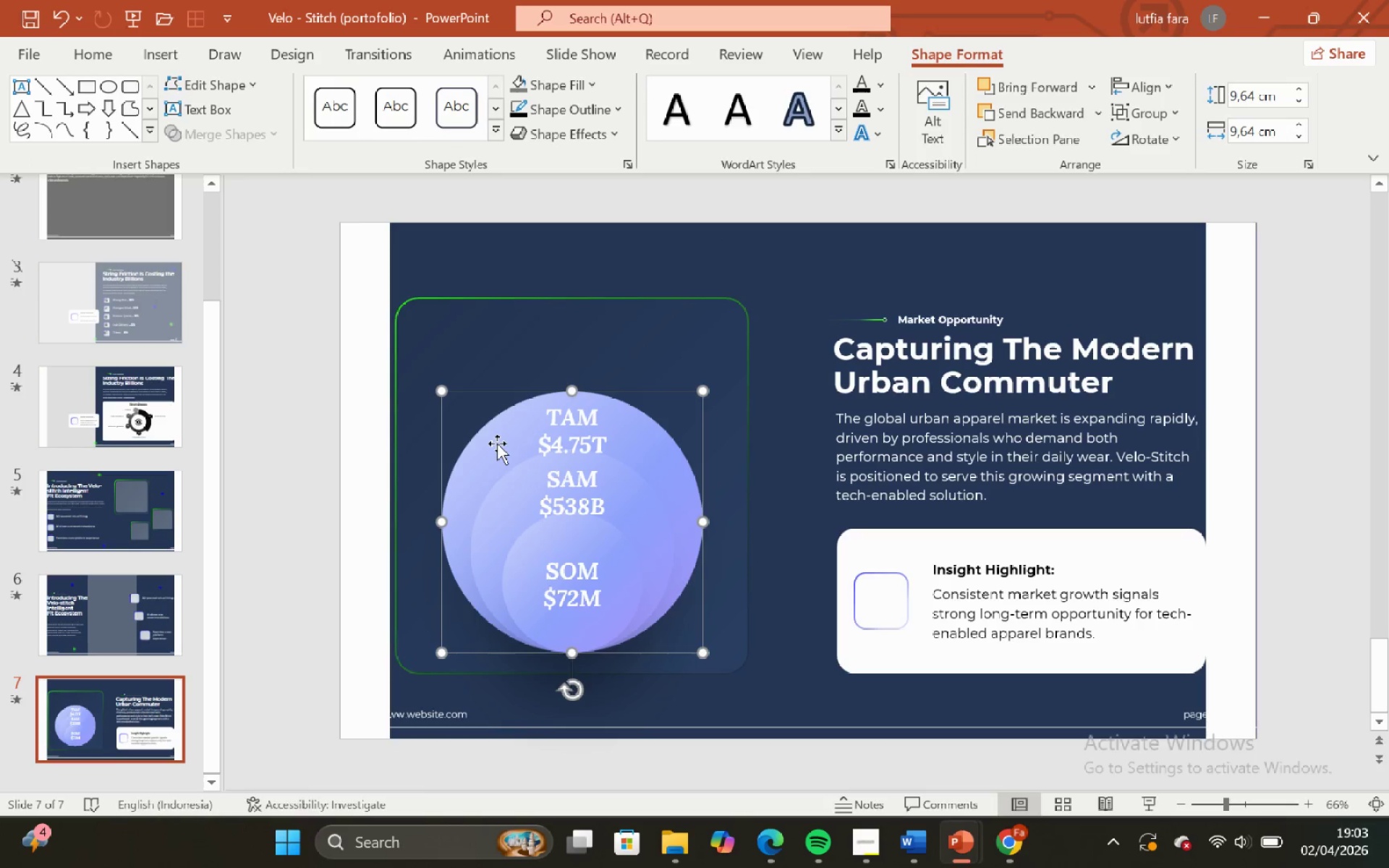 
hold_key(key=ShiftLeft, duration=1.77)
hold_key(key=ControlLeft, duration=1.5)
left_click_drag(start_coordinate=[497, 443], to_coordinate=[504, 407])
 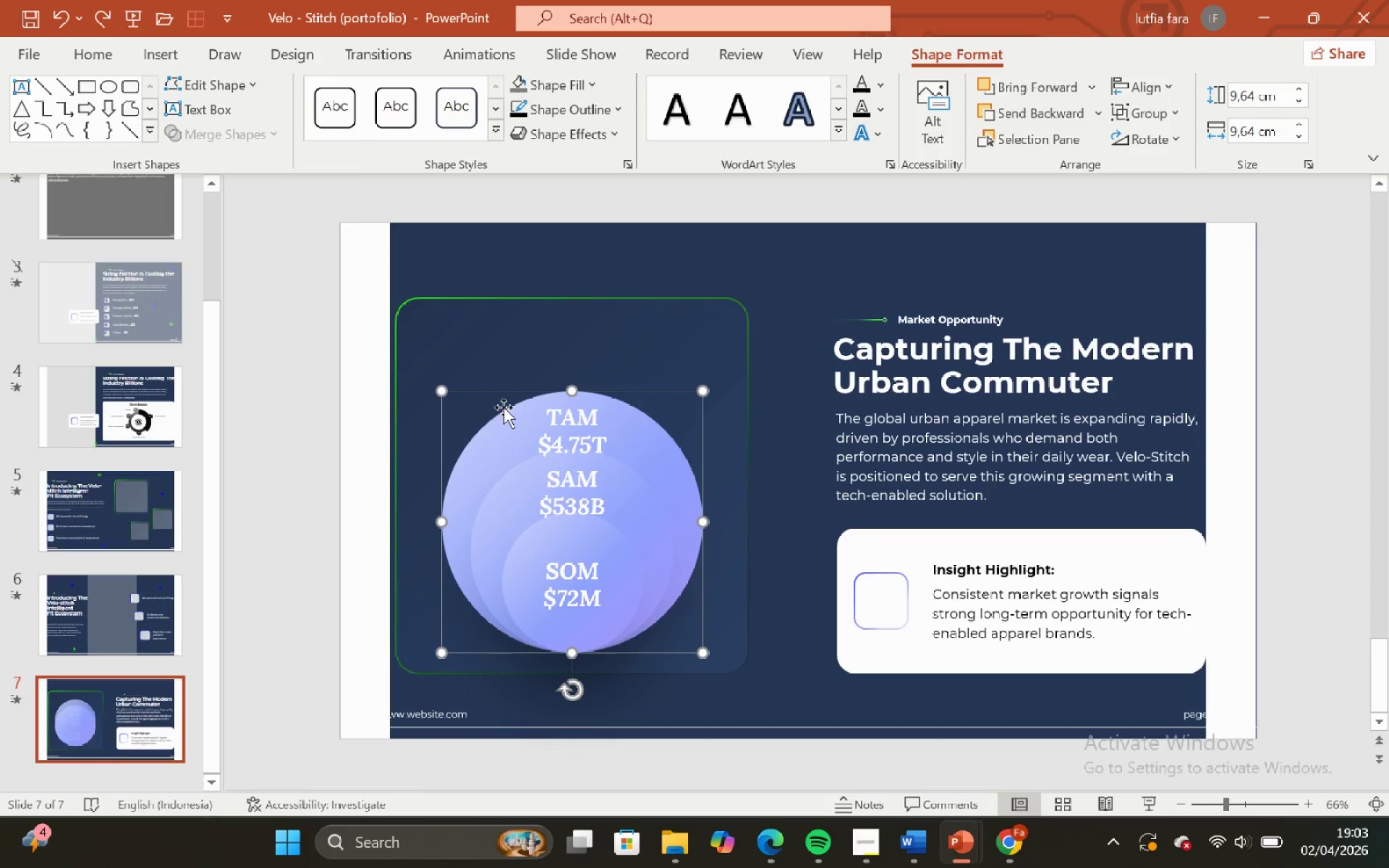 
key(Control+Z)
 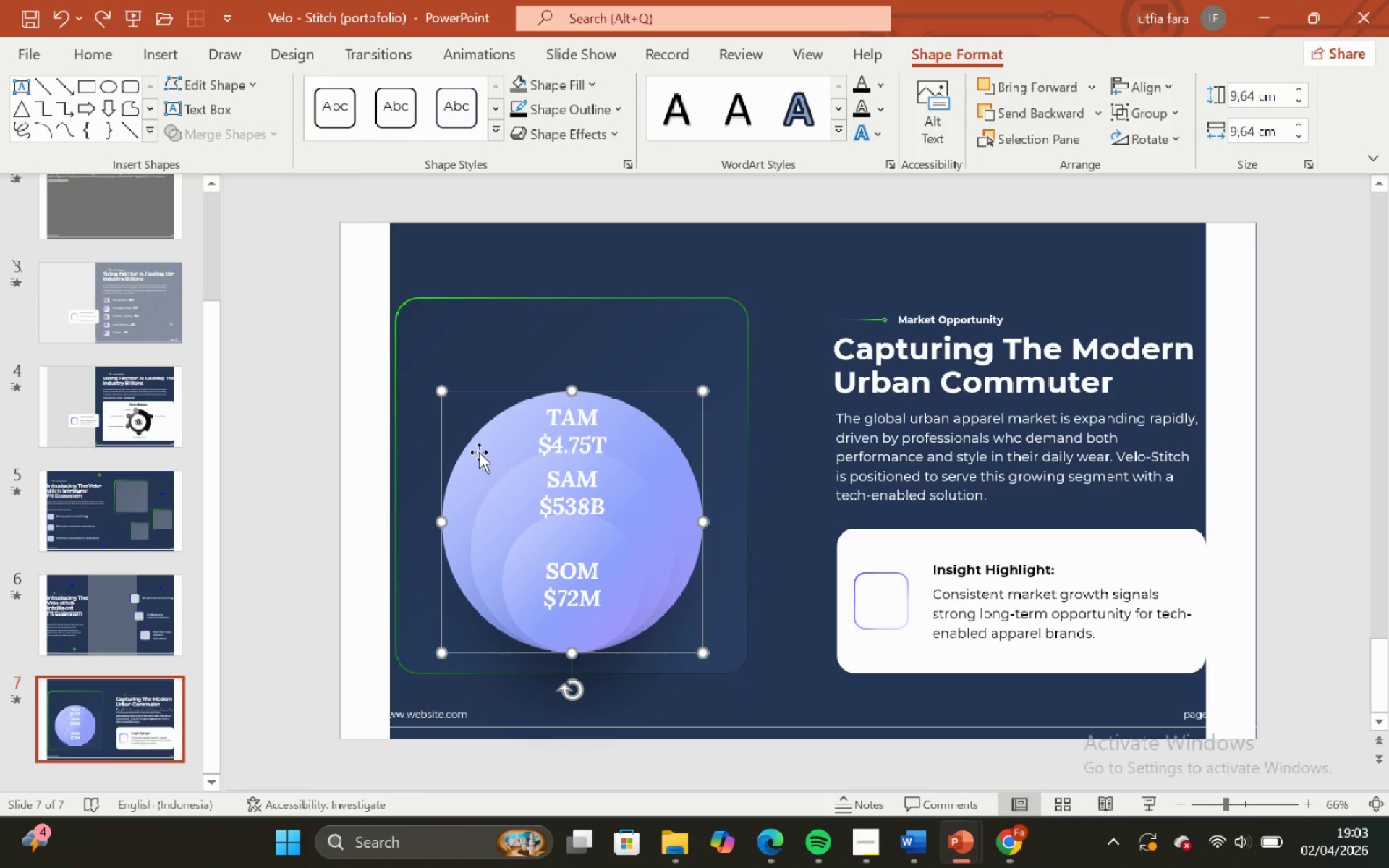 
left_click_drag(start_coordinate=[480, 452], to_coordinate=[482, 422])
 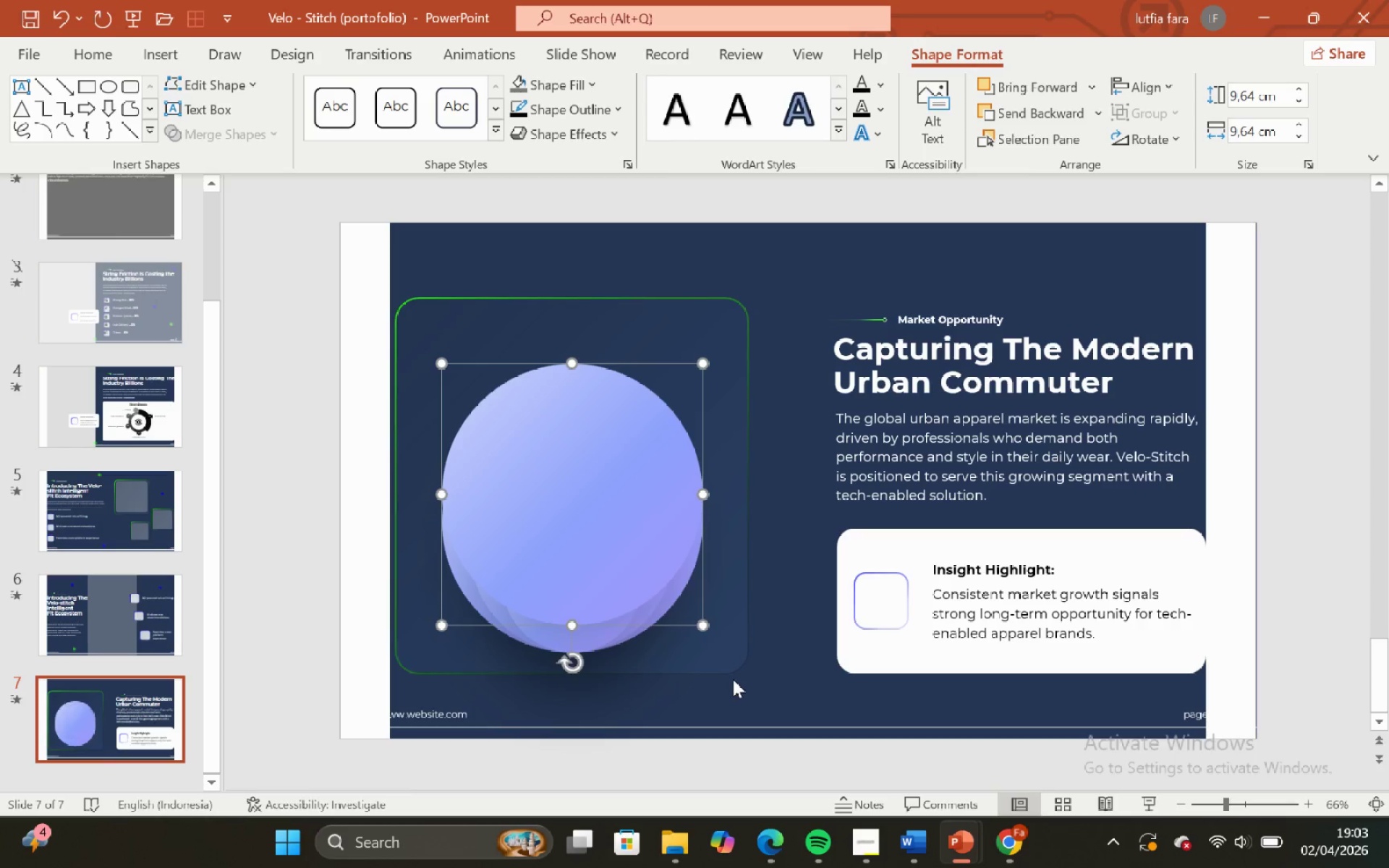 
hold_key(key=ShiftLeft, duration=0.72)
 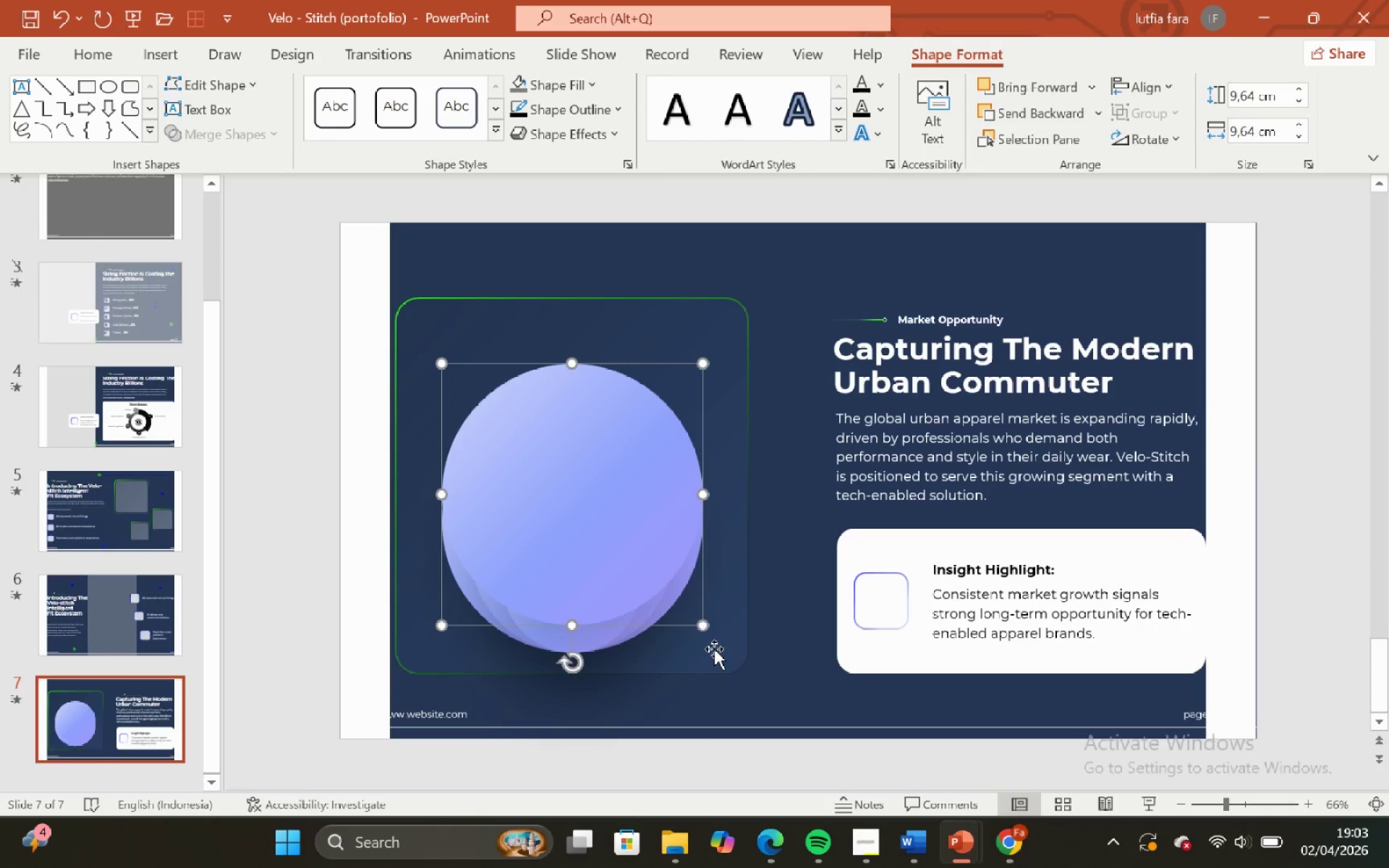 
hold_key(key=ControlLeft, duration=0.7)
 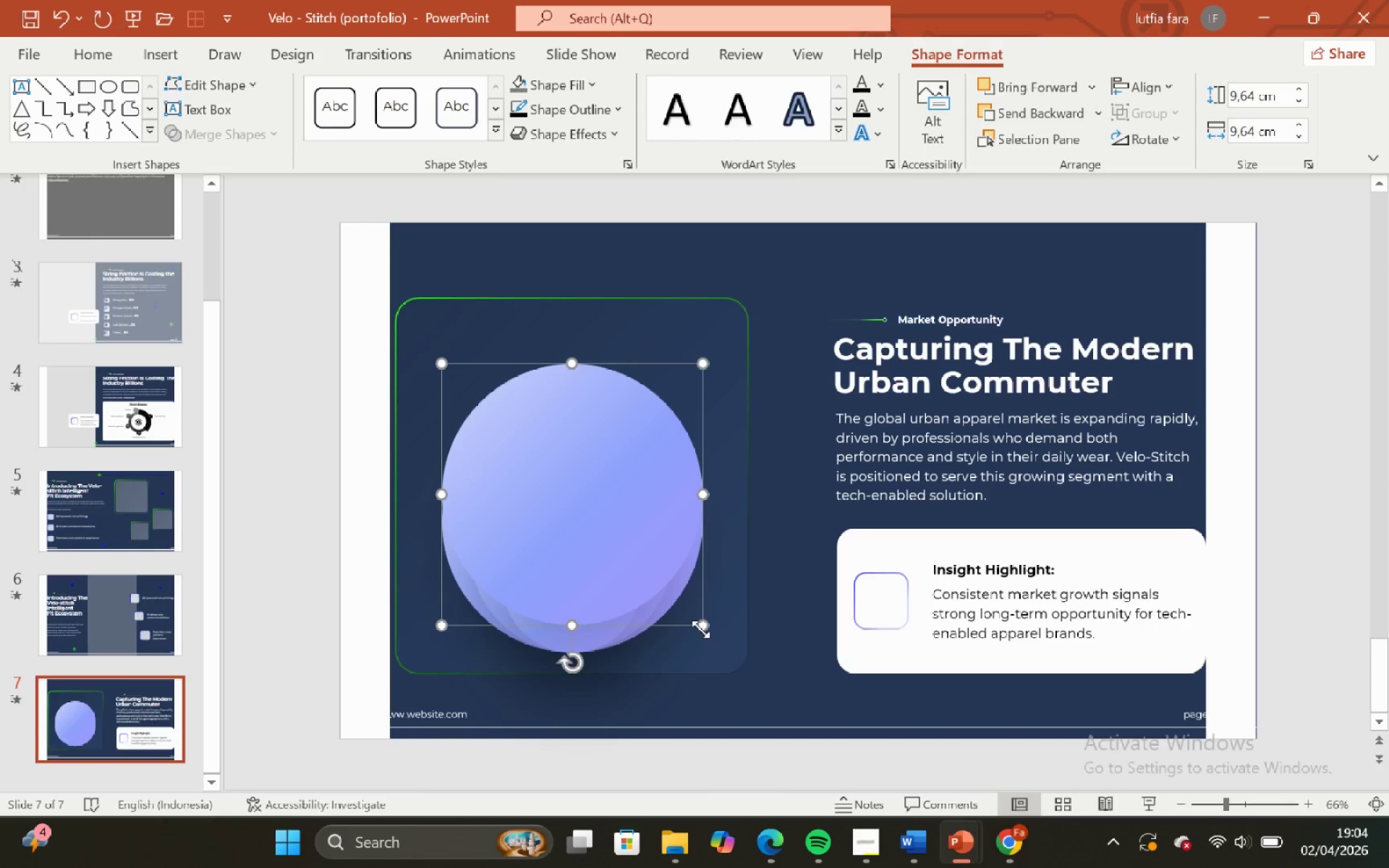 
hold_key(key=ShiftLeft, duration=0.95)
left_click_drag(start_coordinate=[700, 629], to_coordinate=[717, 651])
 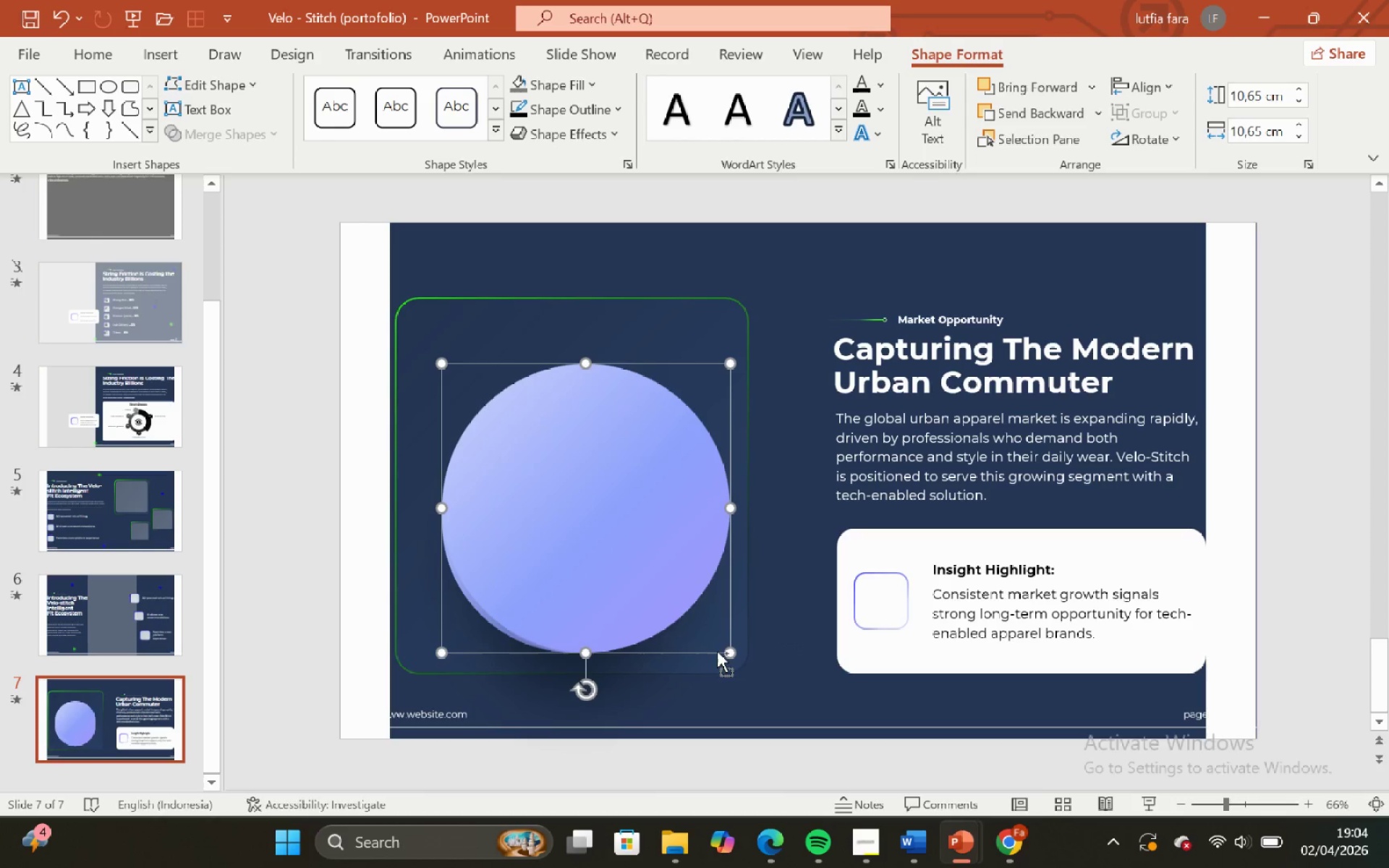 
key(Control+ControlLeft)
 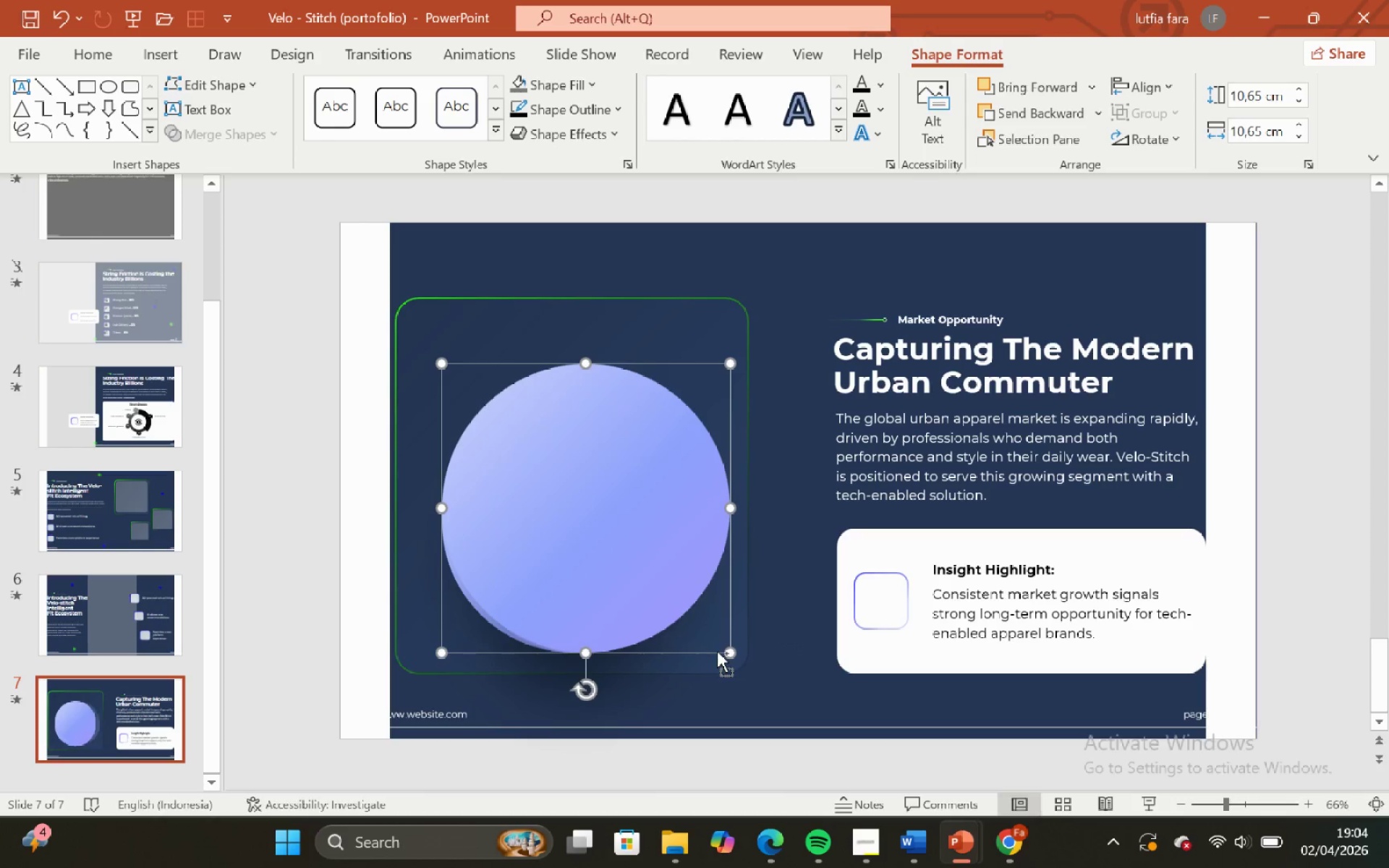 
key(Control+Z)
 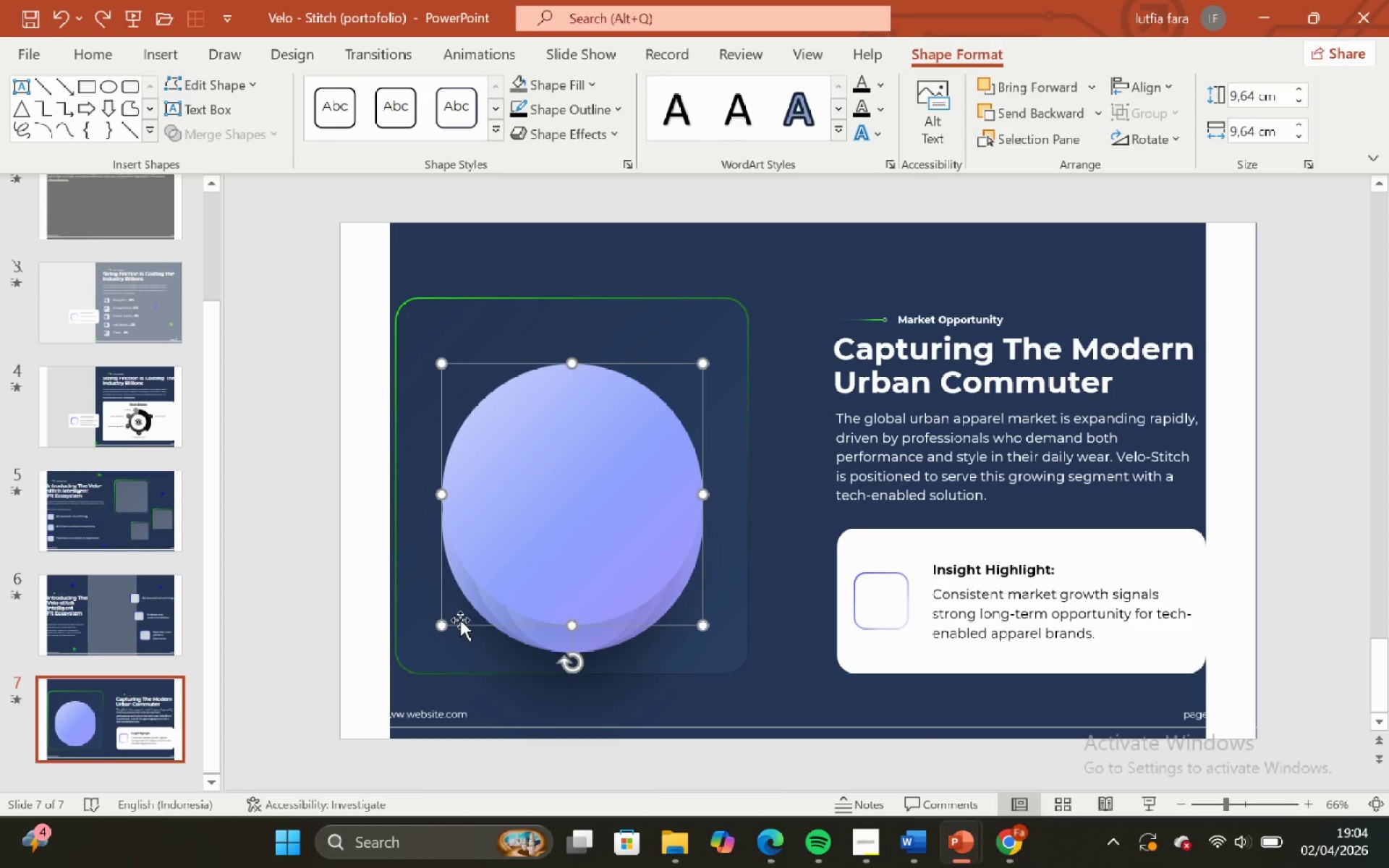 
hold_key(key=ShiftLeft, duration=0.98)
left_click_drag(start_coordinate=[442, 626], to_coordinate=[430, 647])
 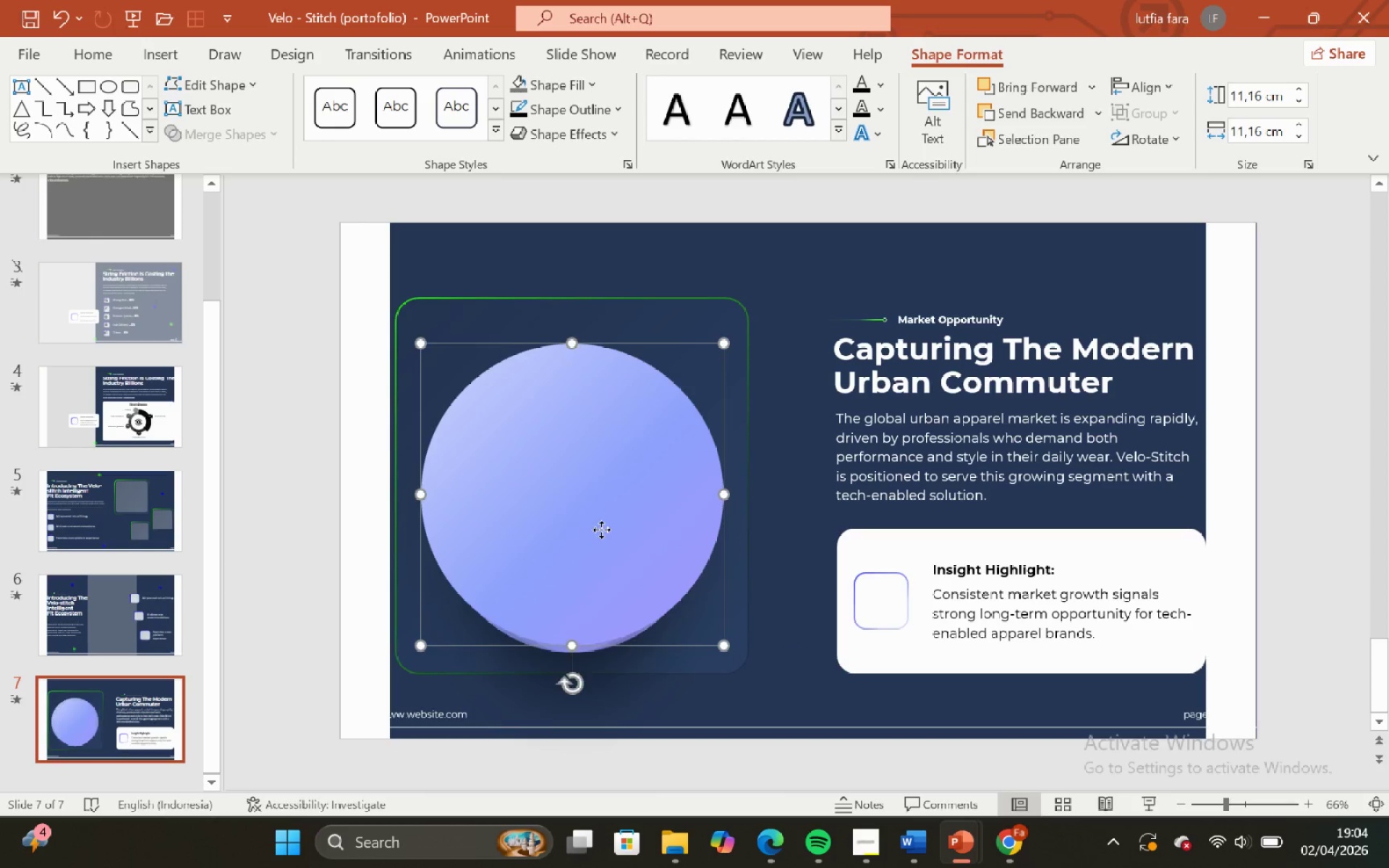 
hold_key(key=ControlLeft, duration=0.88)
 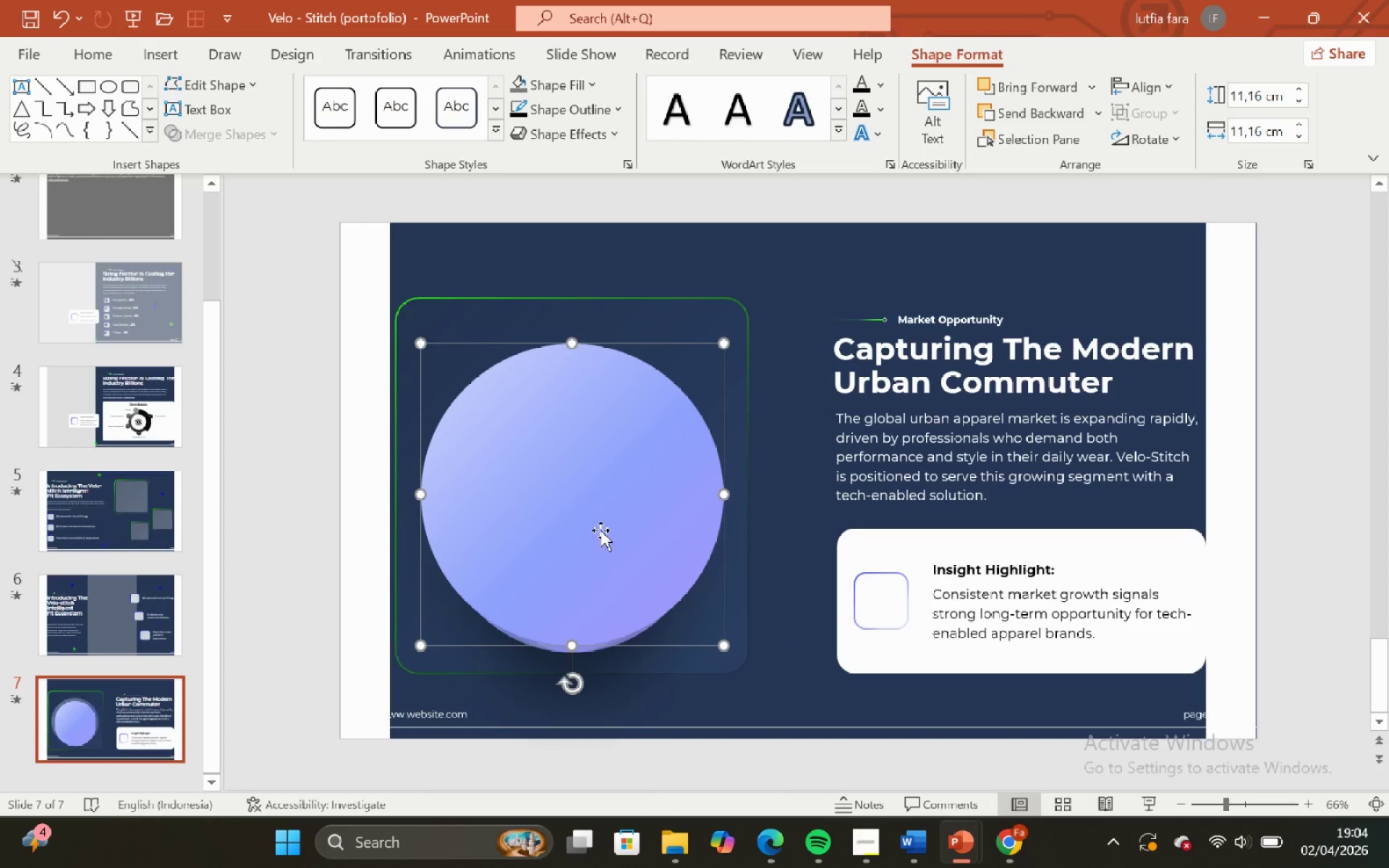 
hold_key(key=ShiftLeft, duration=1.14)
left_click_drag(start_coordinate=[600, 529], to_coordinate=[601, 544])
 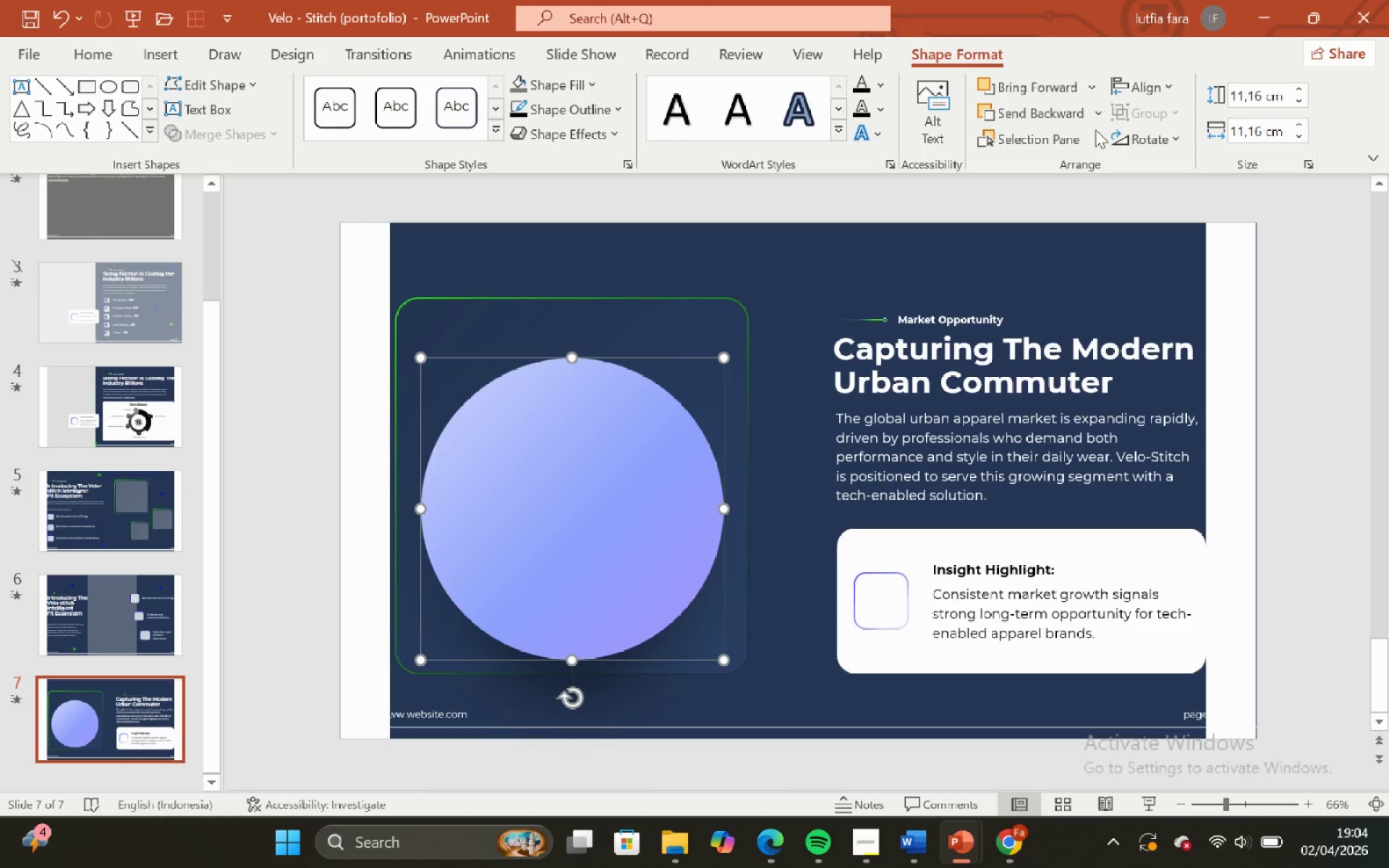 
left_click([1100, 114])
 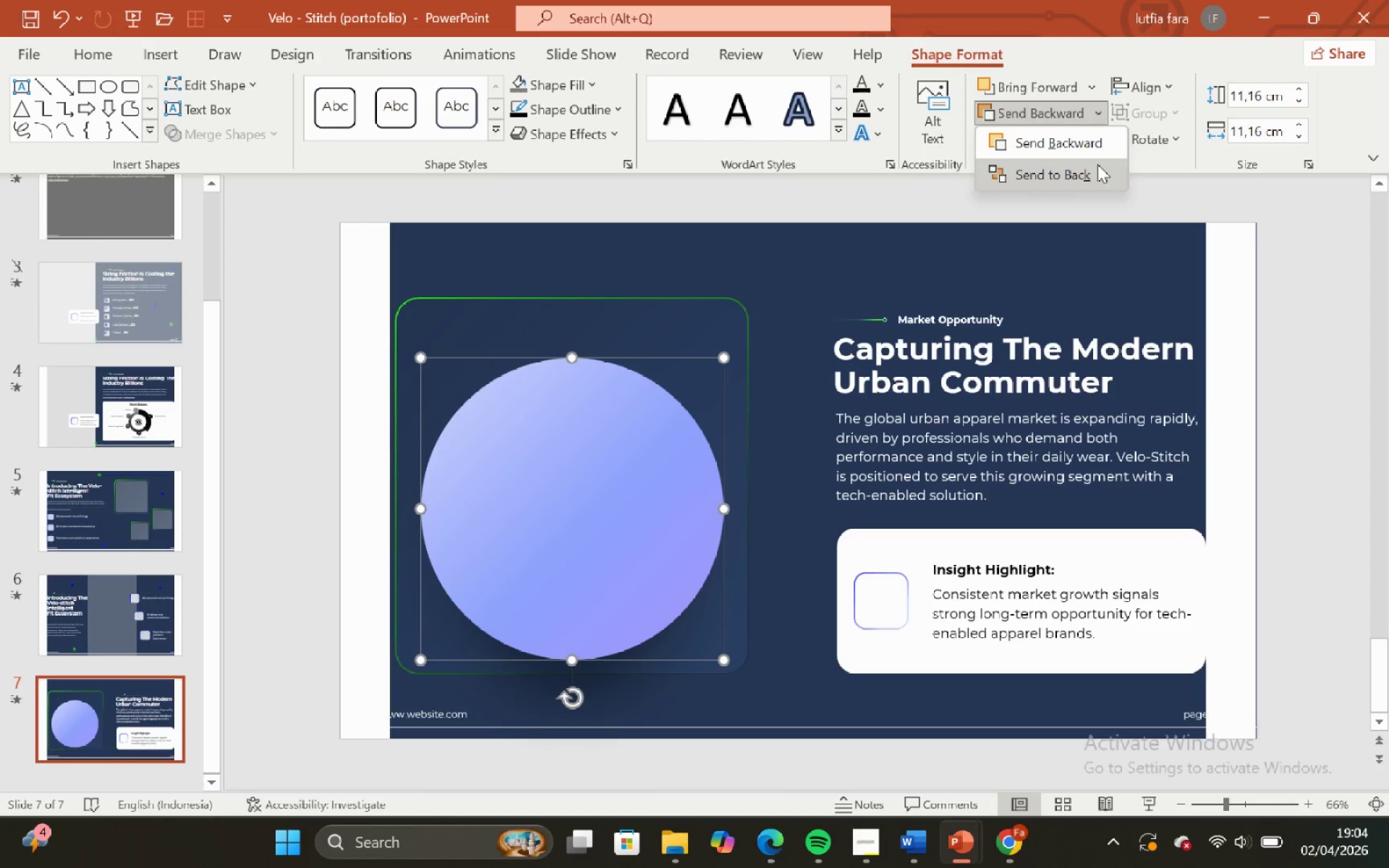 
left_click([1097, 164])
 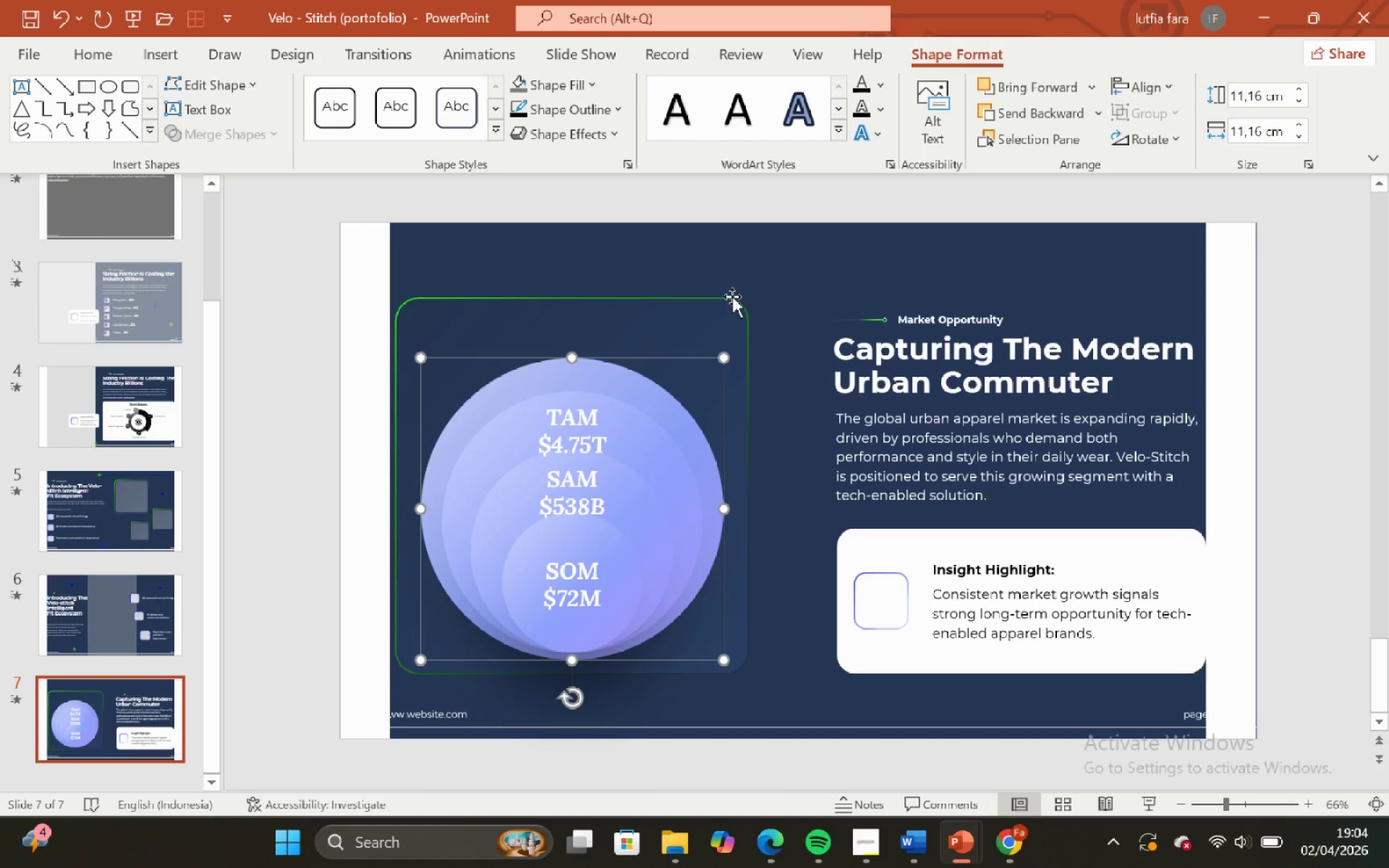 
left_click([731, 297])
 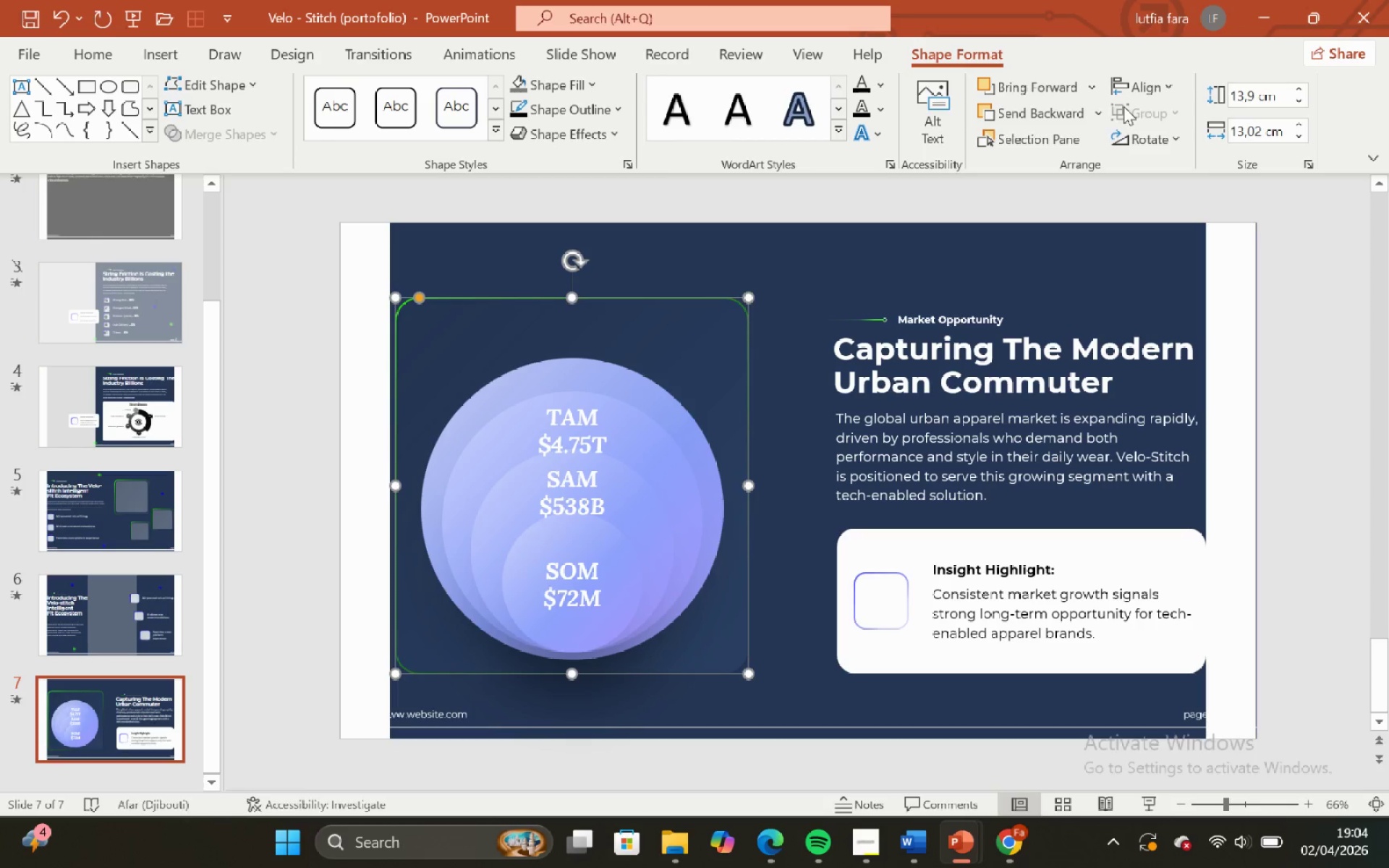 
left_click([1098, 116])
 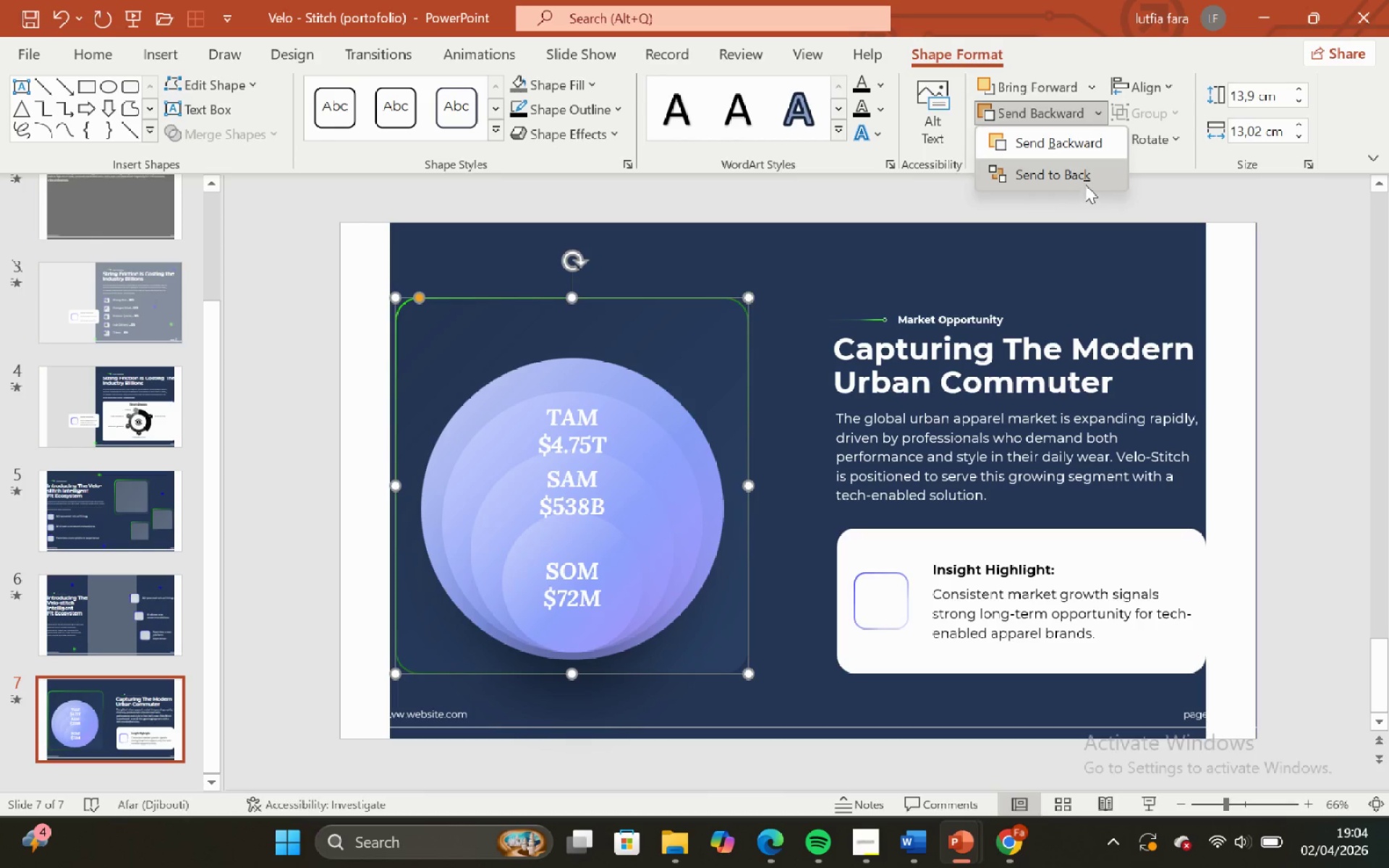 
left_click([1084, 184])
 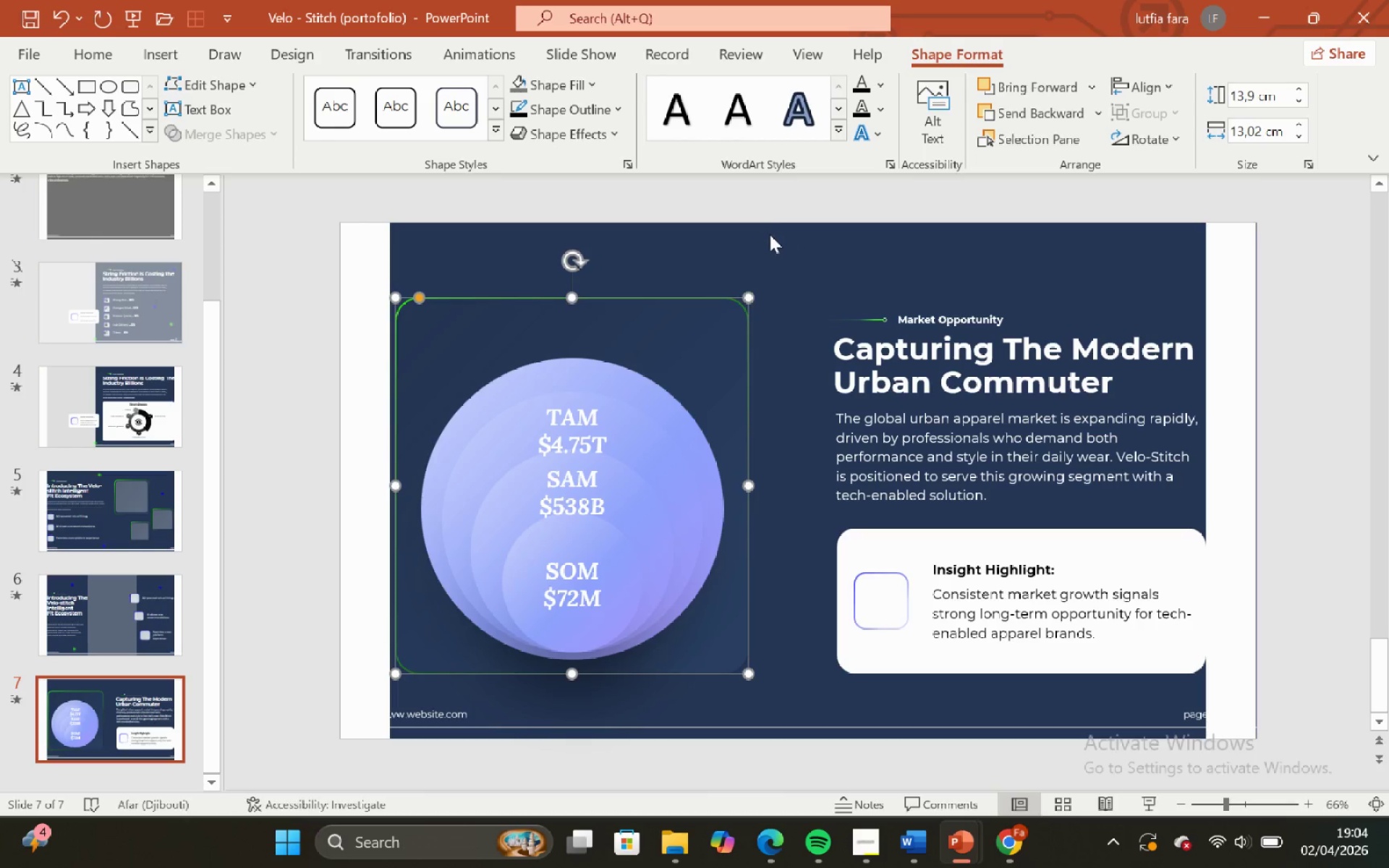 
left_click([771, 224])
 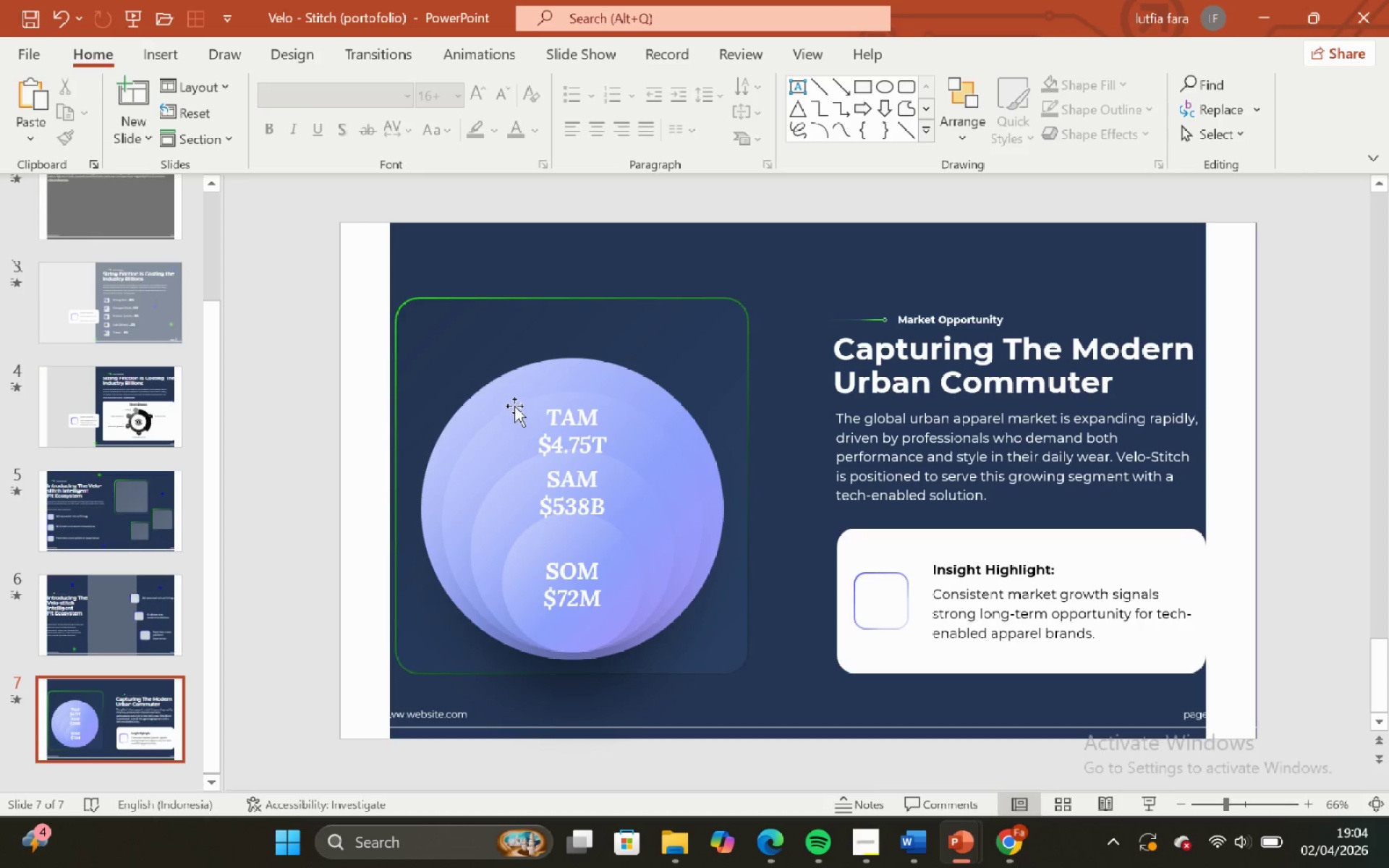 
left_click([529, 368])
 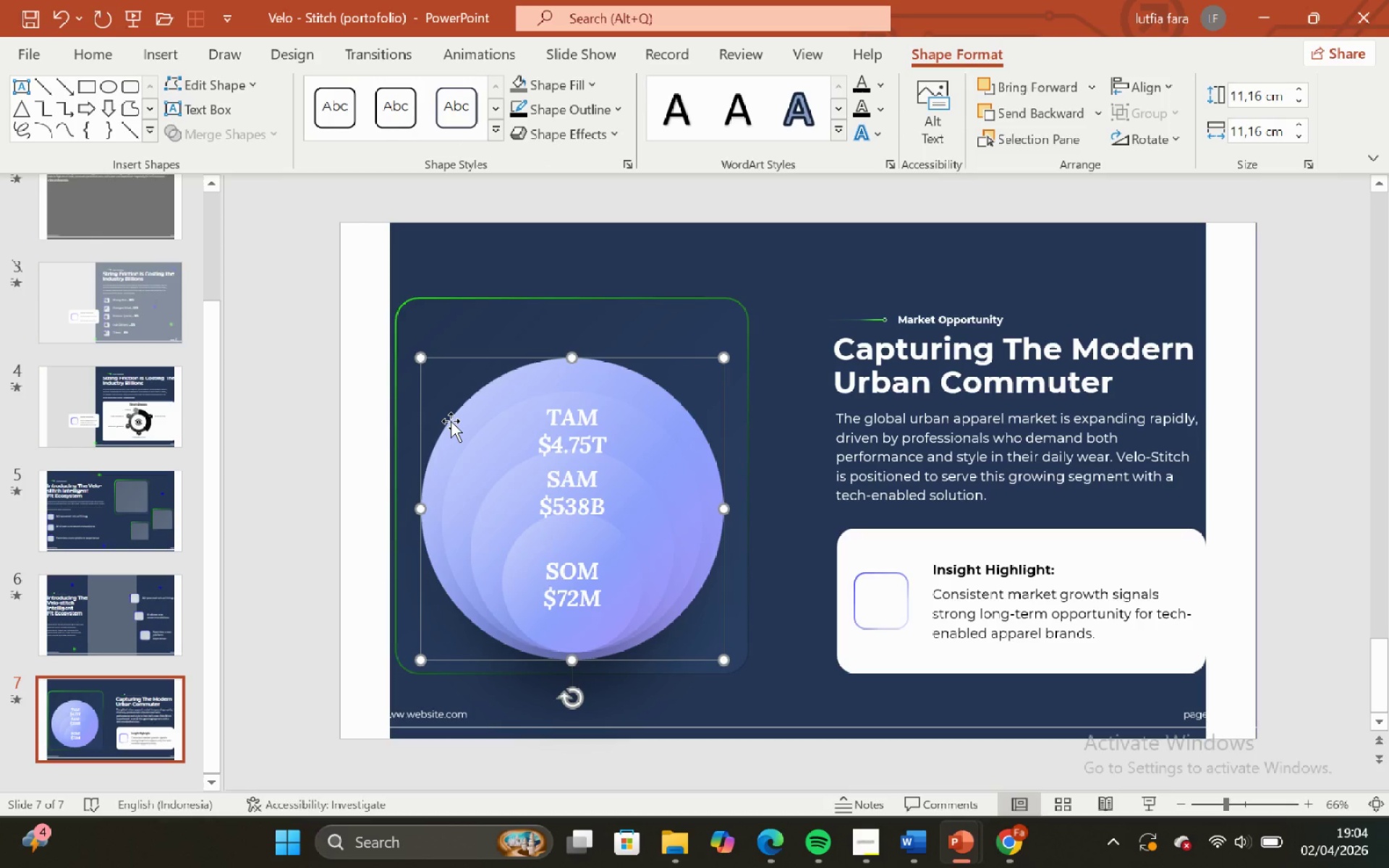 
wait(6.42)
 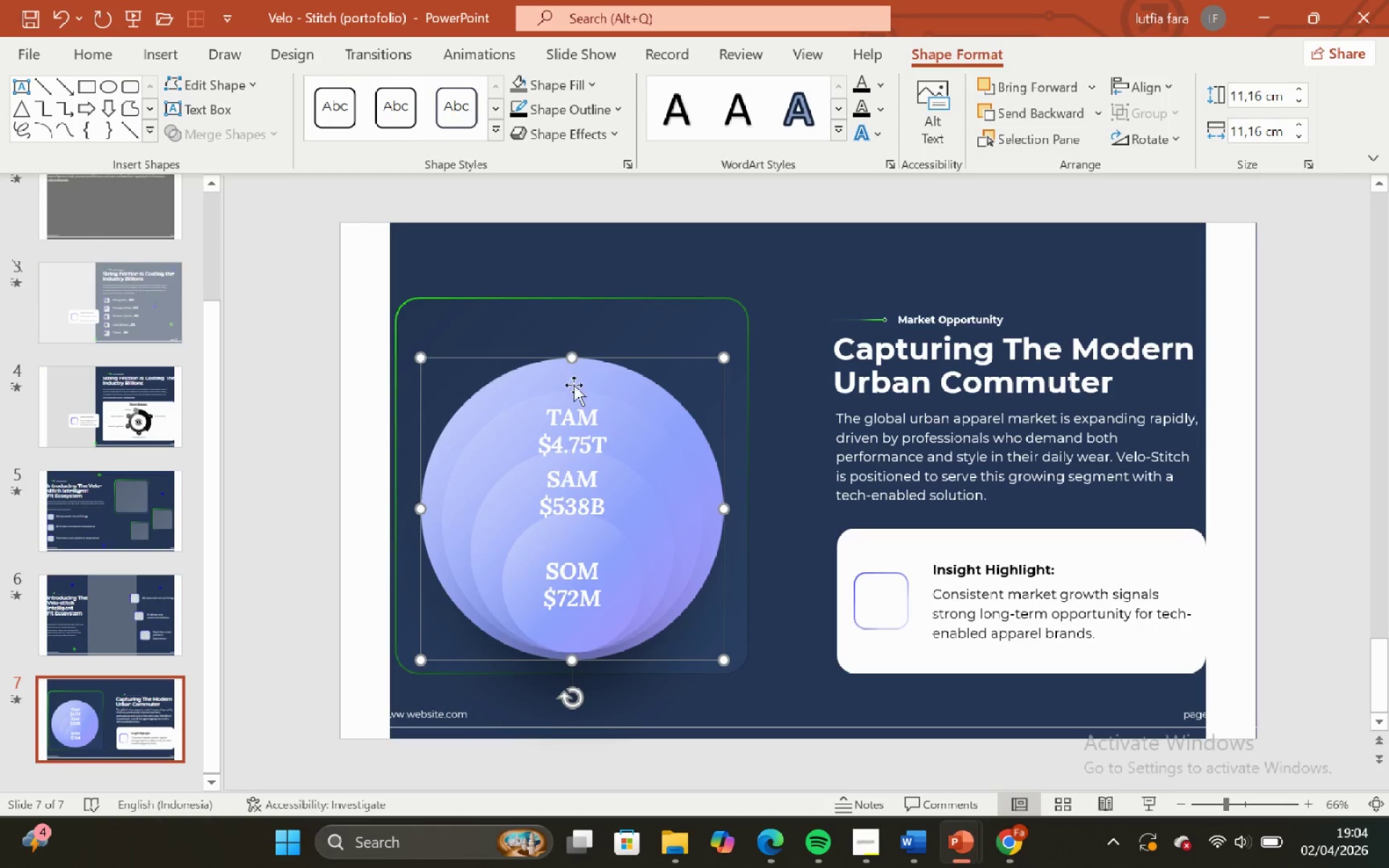 
hold_key(key=ShiftLeft, duration=1.77)
hold_key(key=ControlLeft, duration=1.5)
left_click_drag(start_coordinate=[650, 387], to_coordinate=[654, 347])
 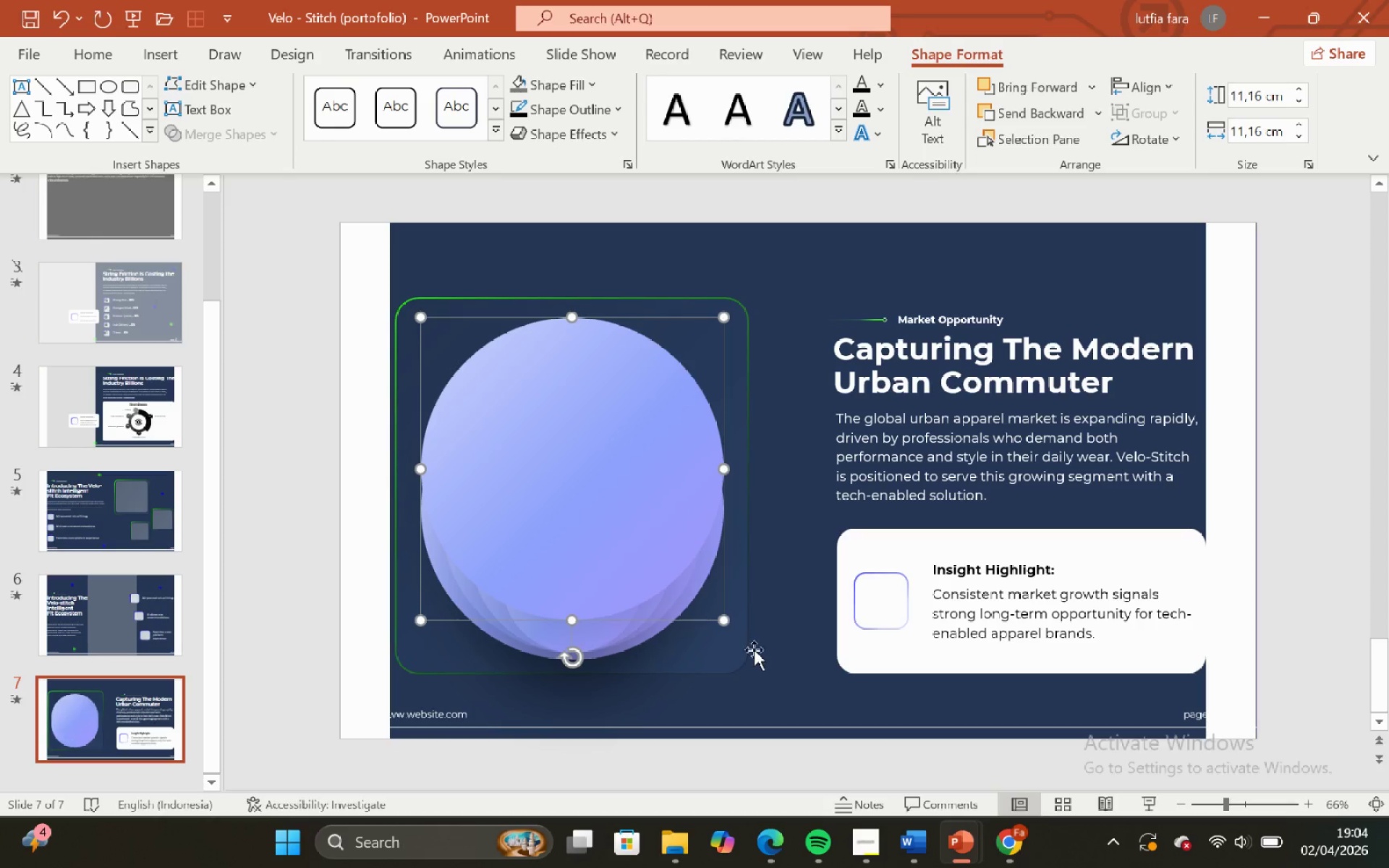 
key(Control+Shift+ControlLeft)
 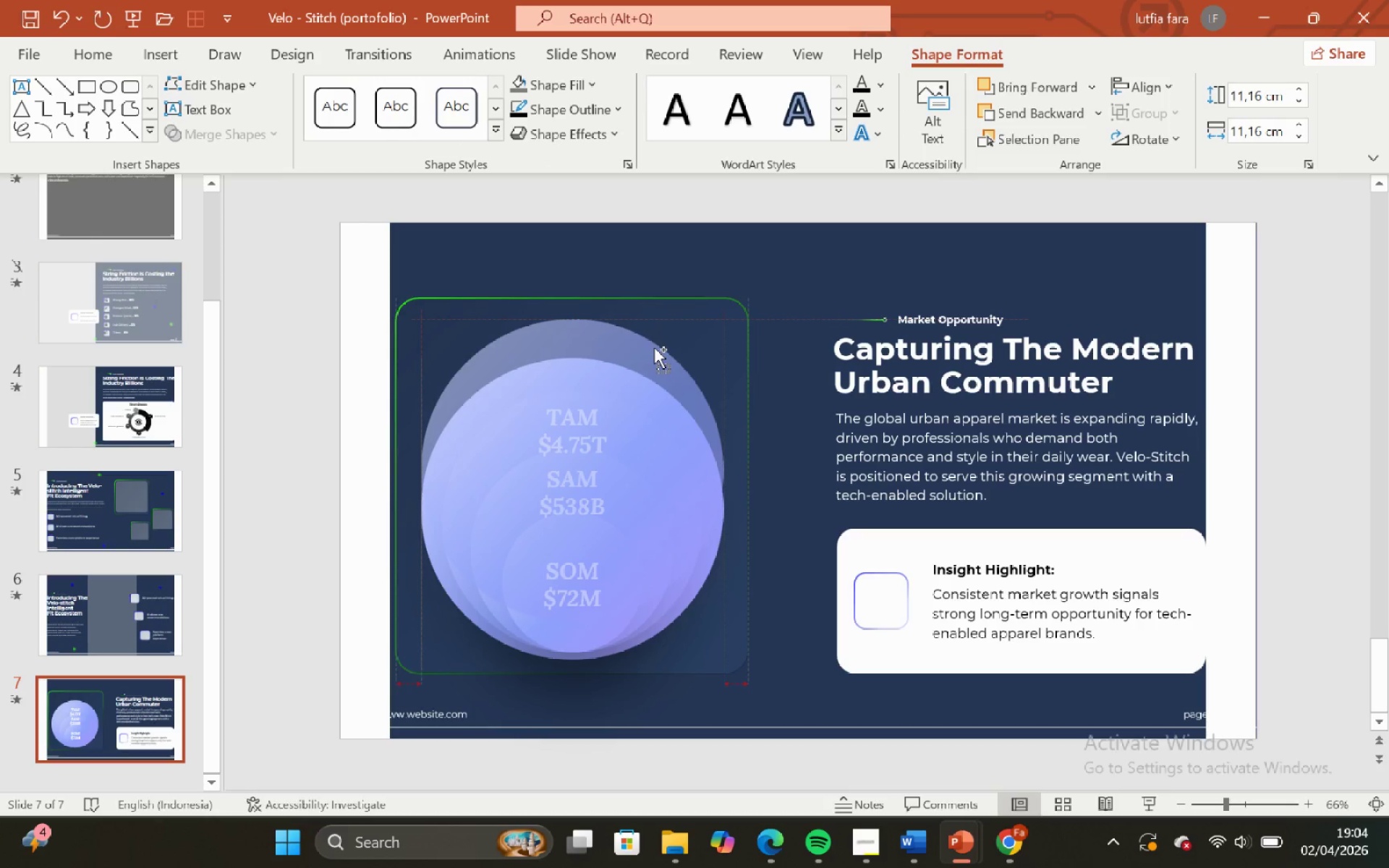 
key(Control+Shift+ControlLeft)
 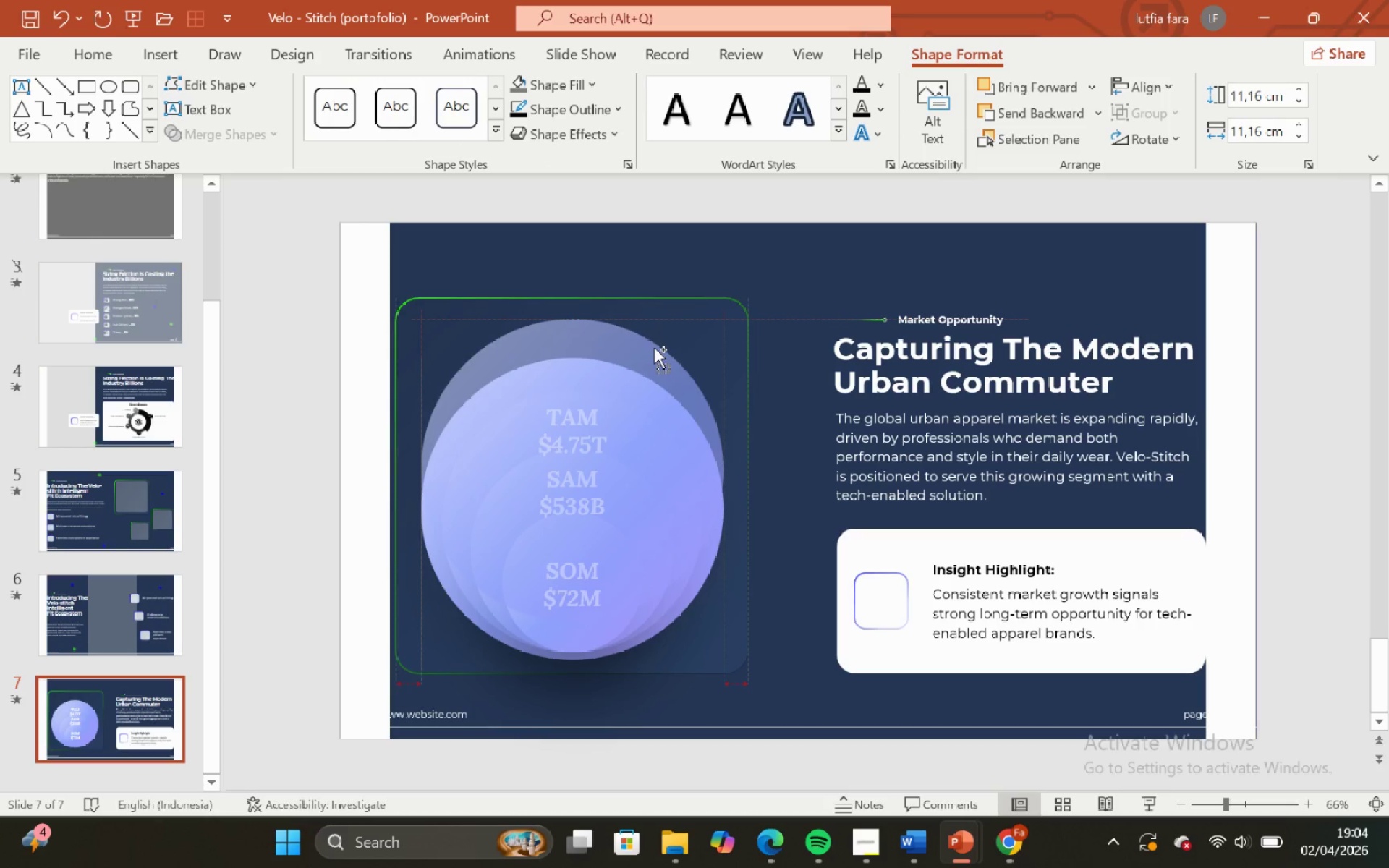 
key(Control+Shift+ControlLeft)
 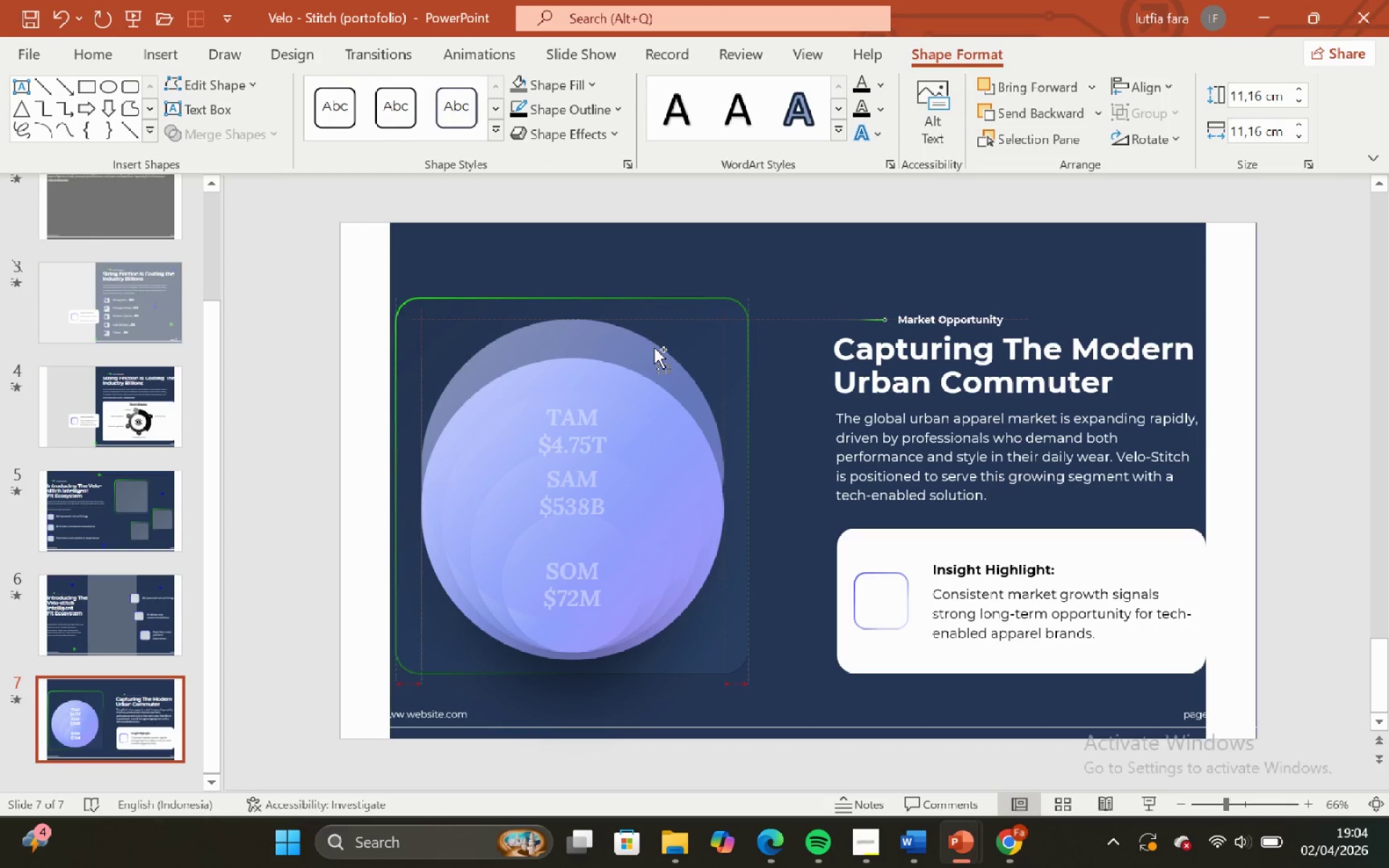 
key(Control+Shift+ControlLeft)
 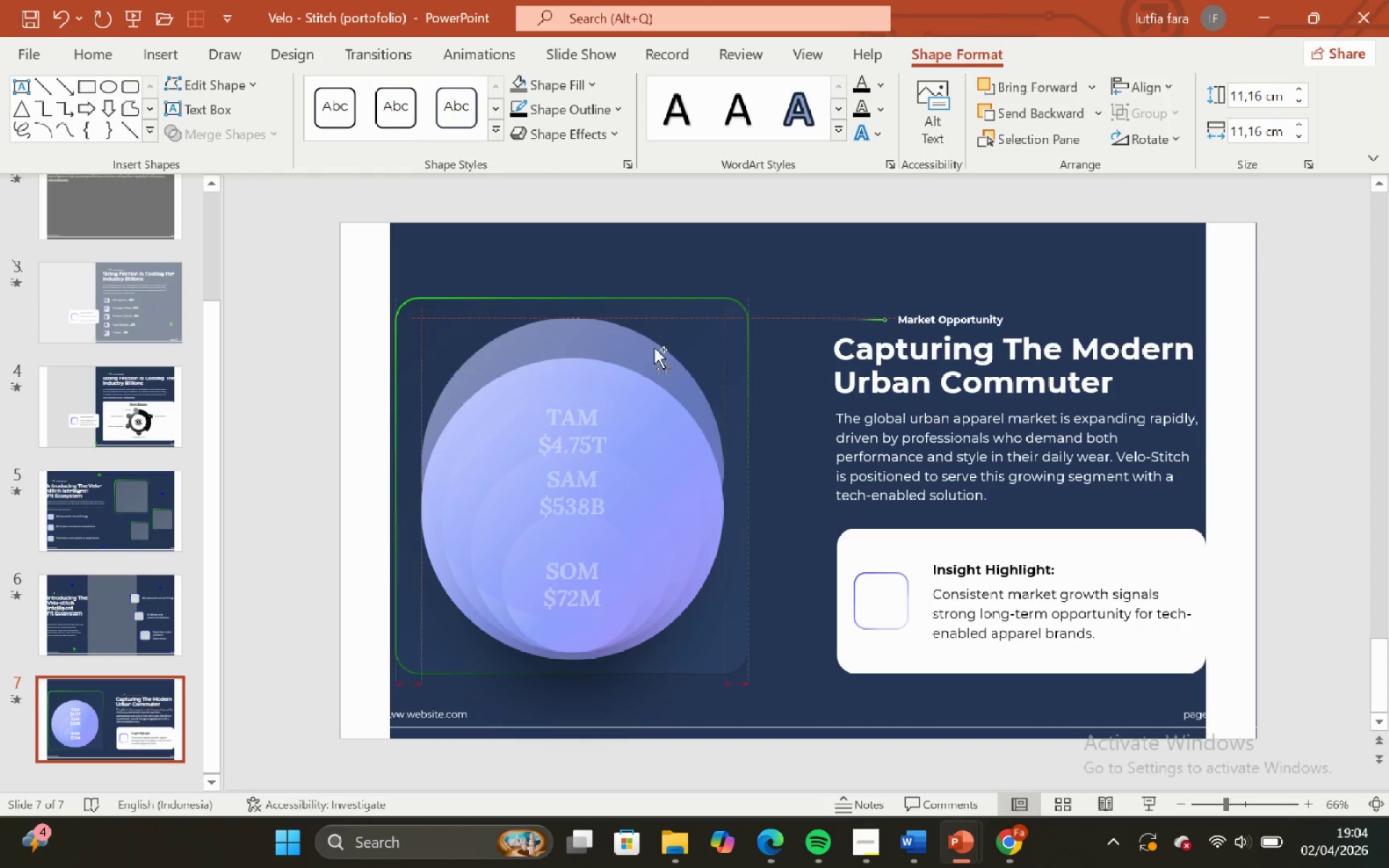 
key(Control+Shift+ControlLeft)
 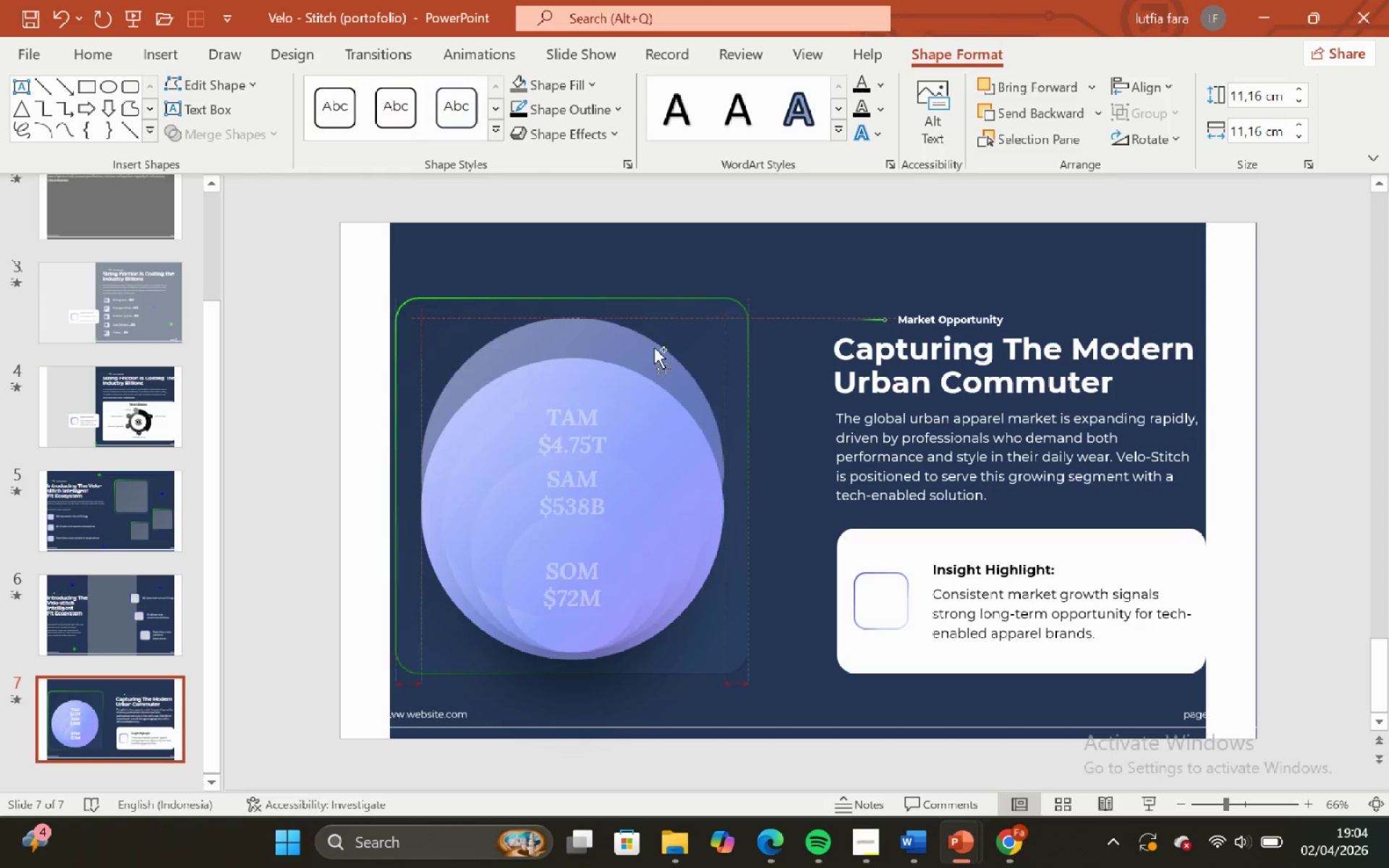 
key(Control+Shift+ControlLeft)
 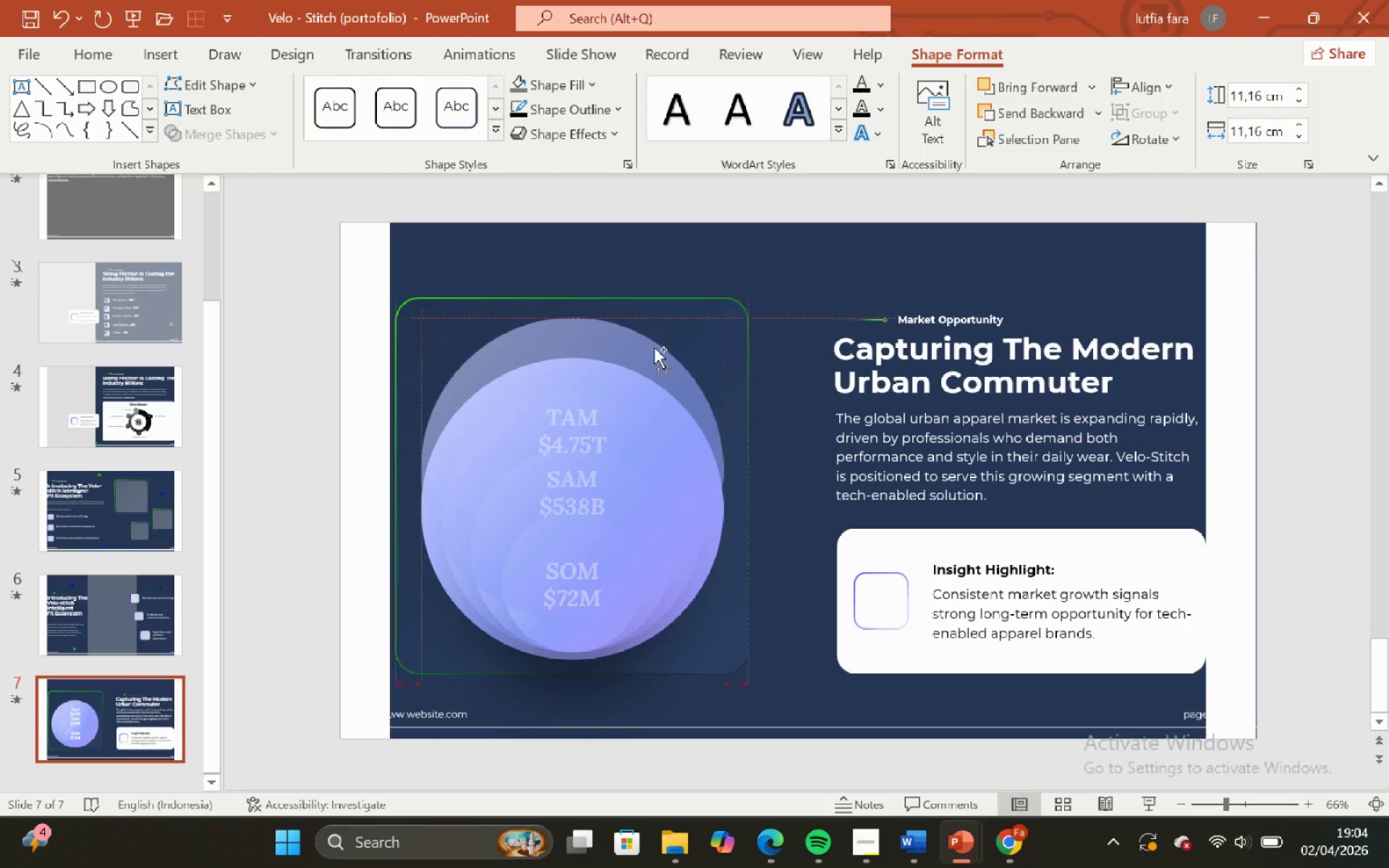 
key(Control+Shift+ControlLeft)
 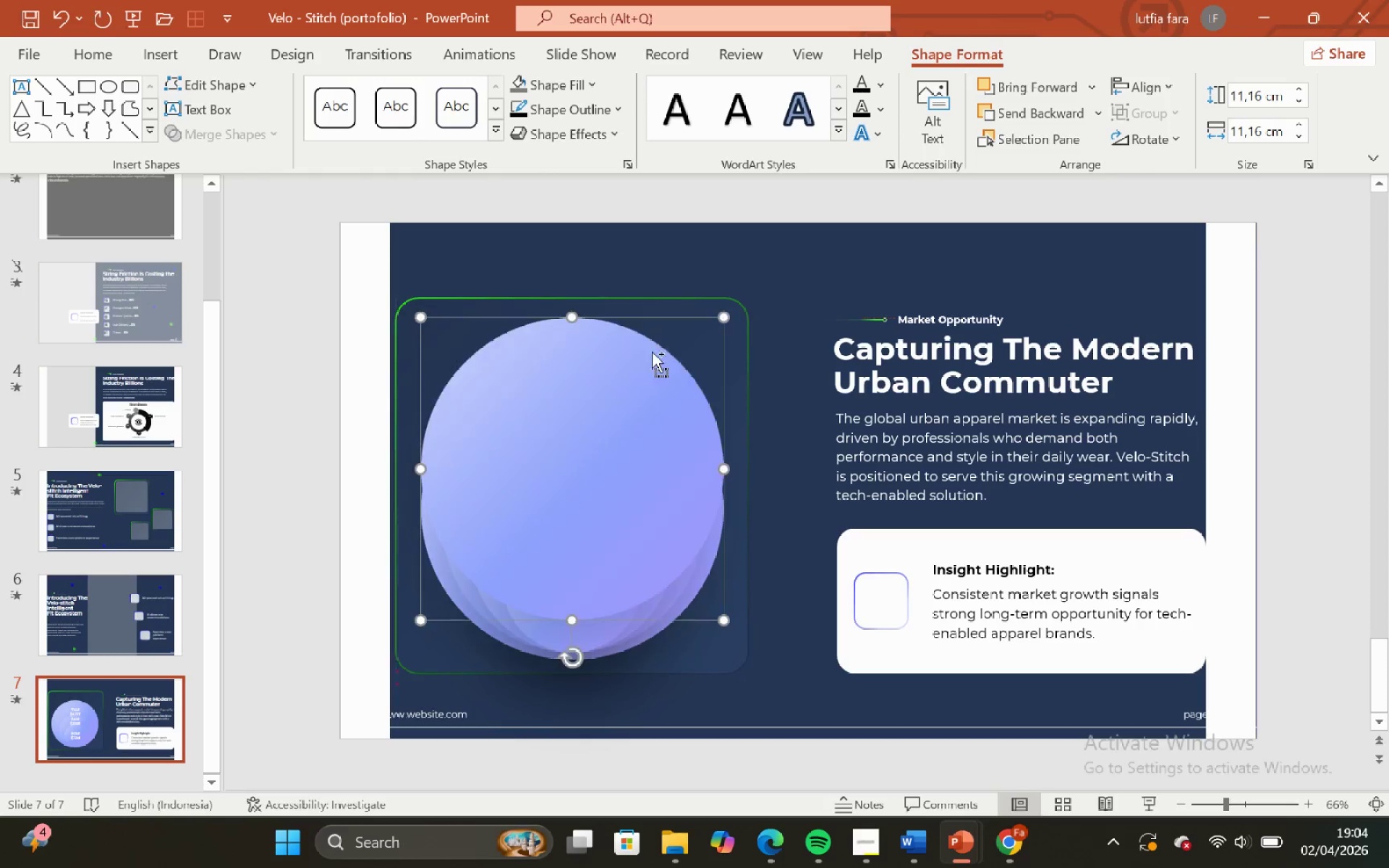 
key(Control+Shift+ControlLeft)
 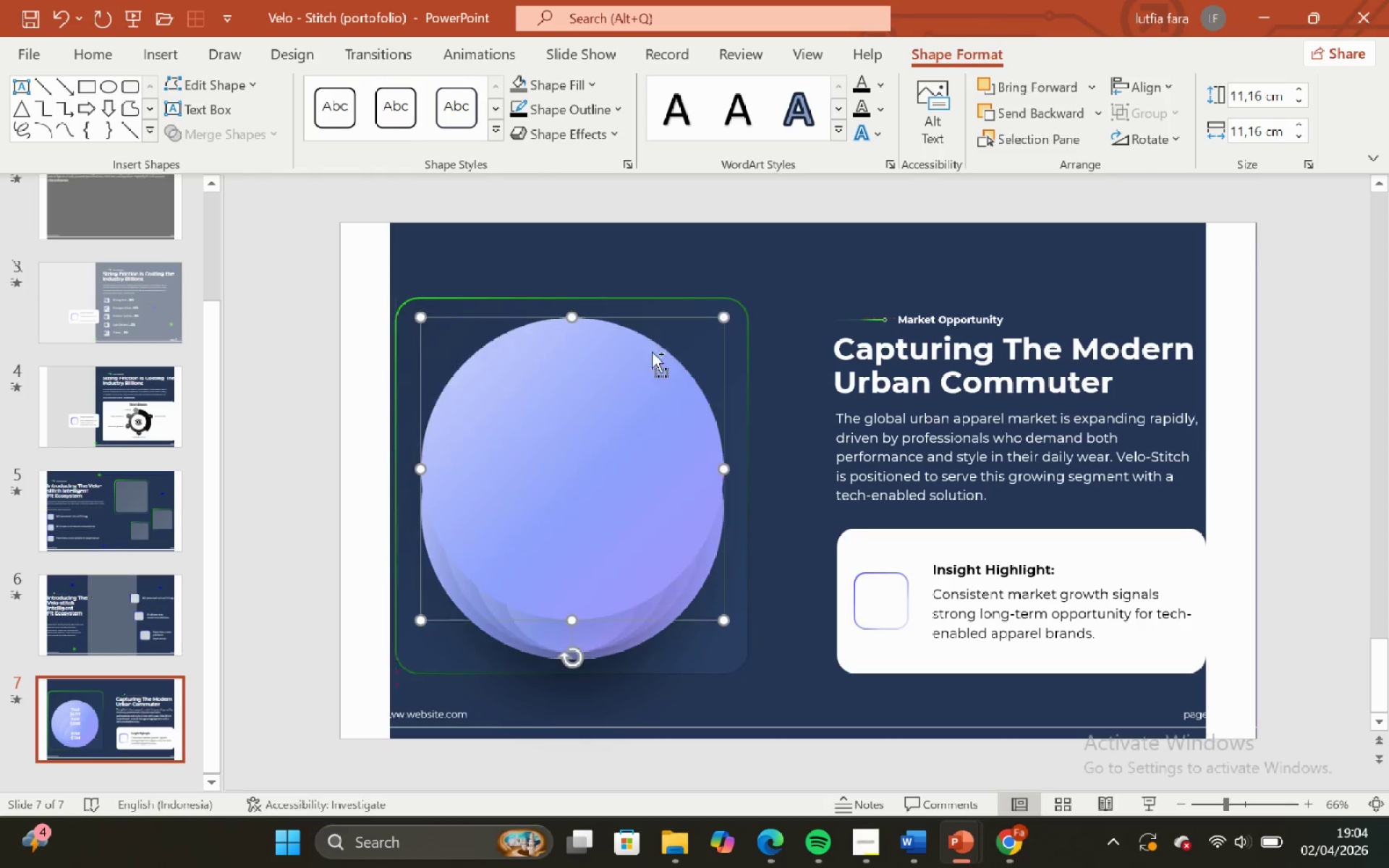 
key(Control+Shift+ControlLeft)
 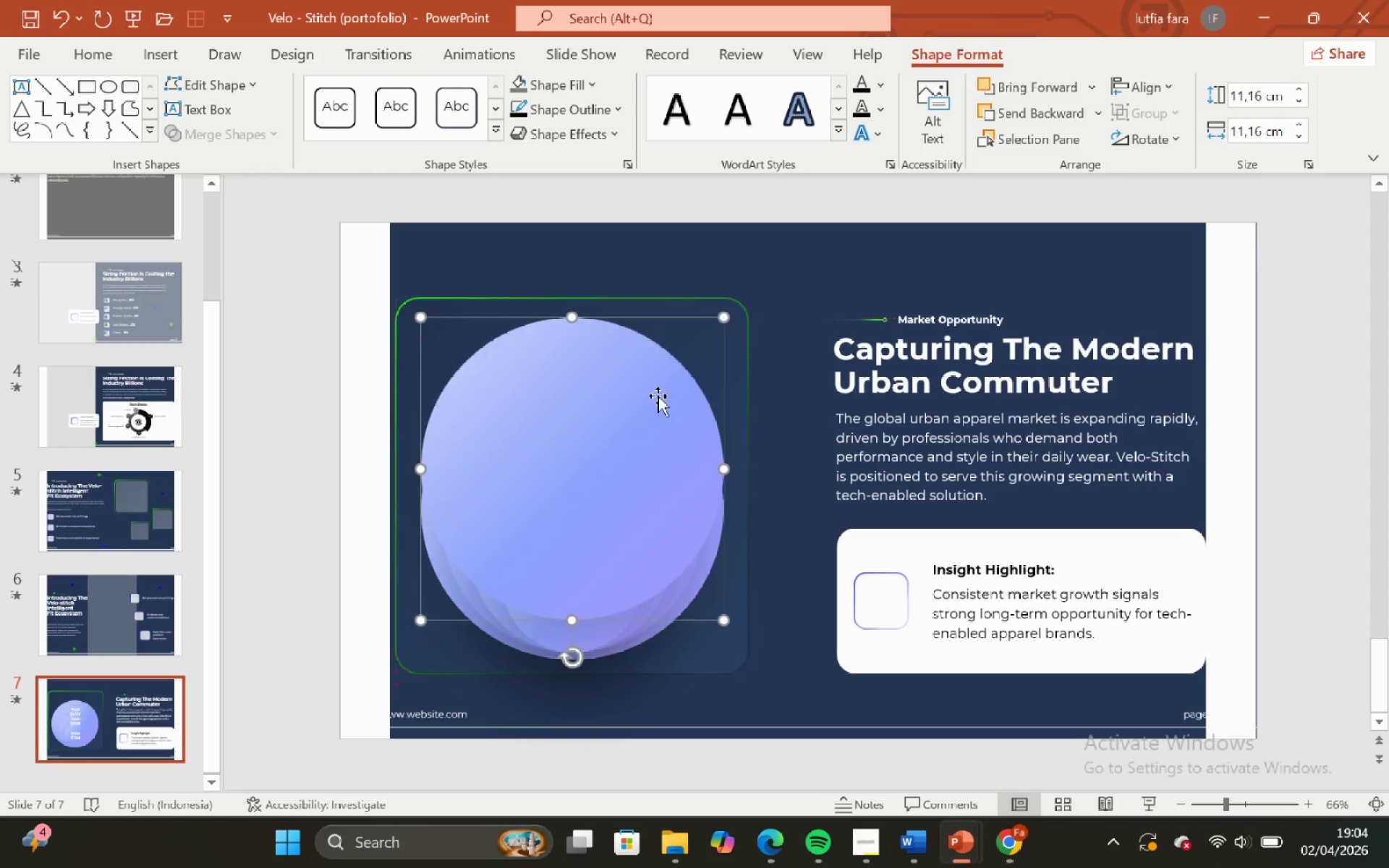 
key(Control+Shift+ControlLeft)
 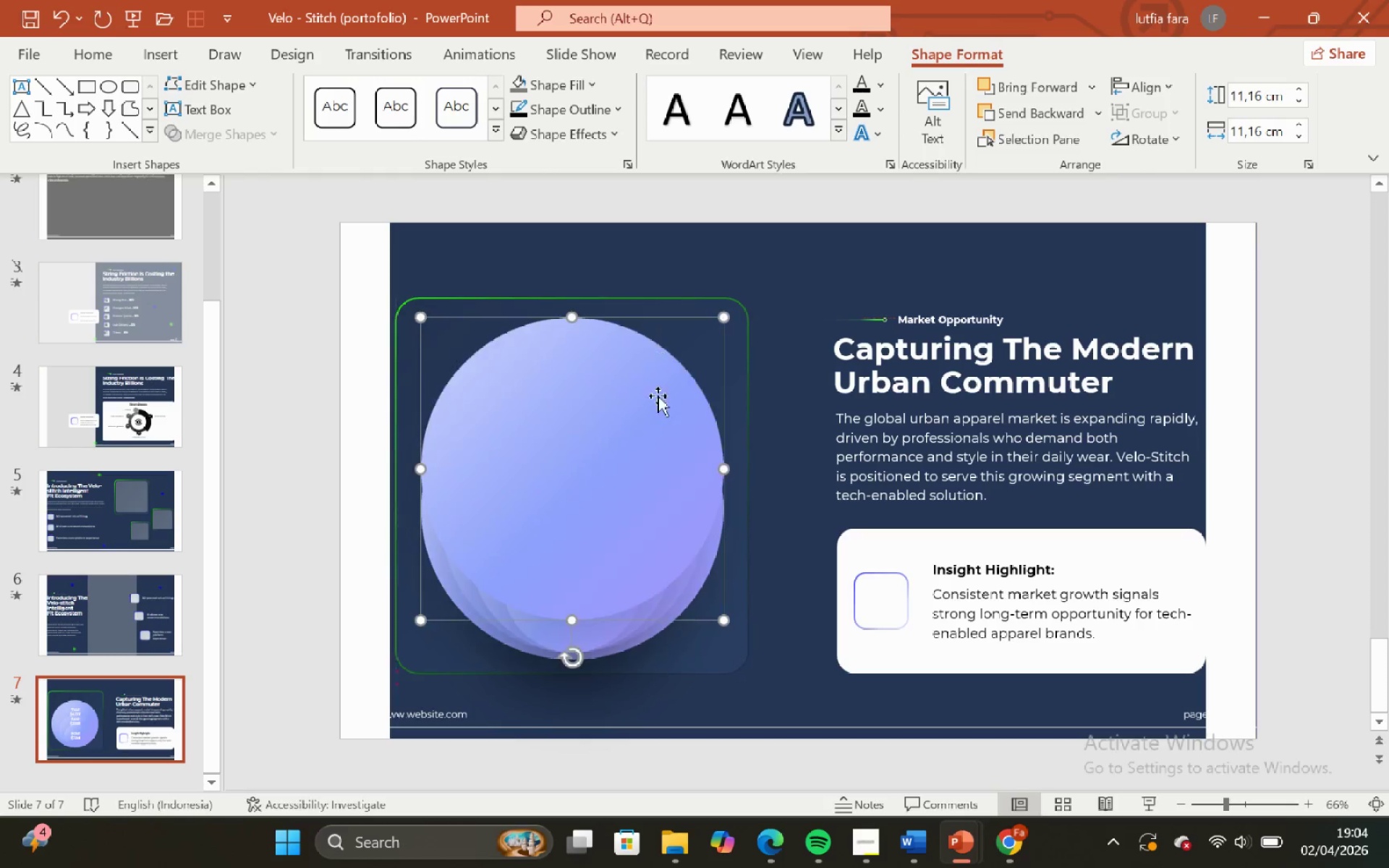 
key(Control+ControlLeft)
 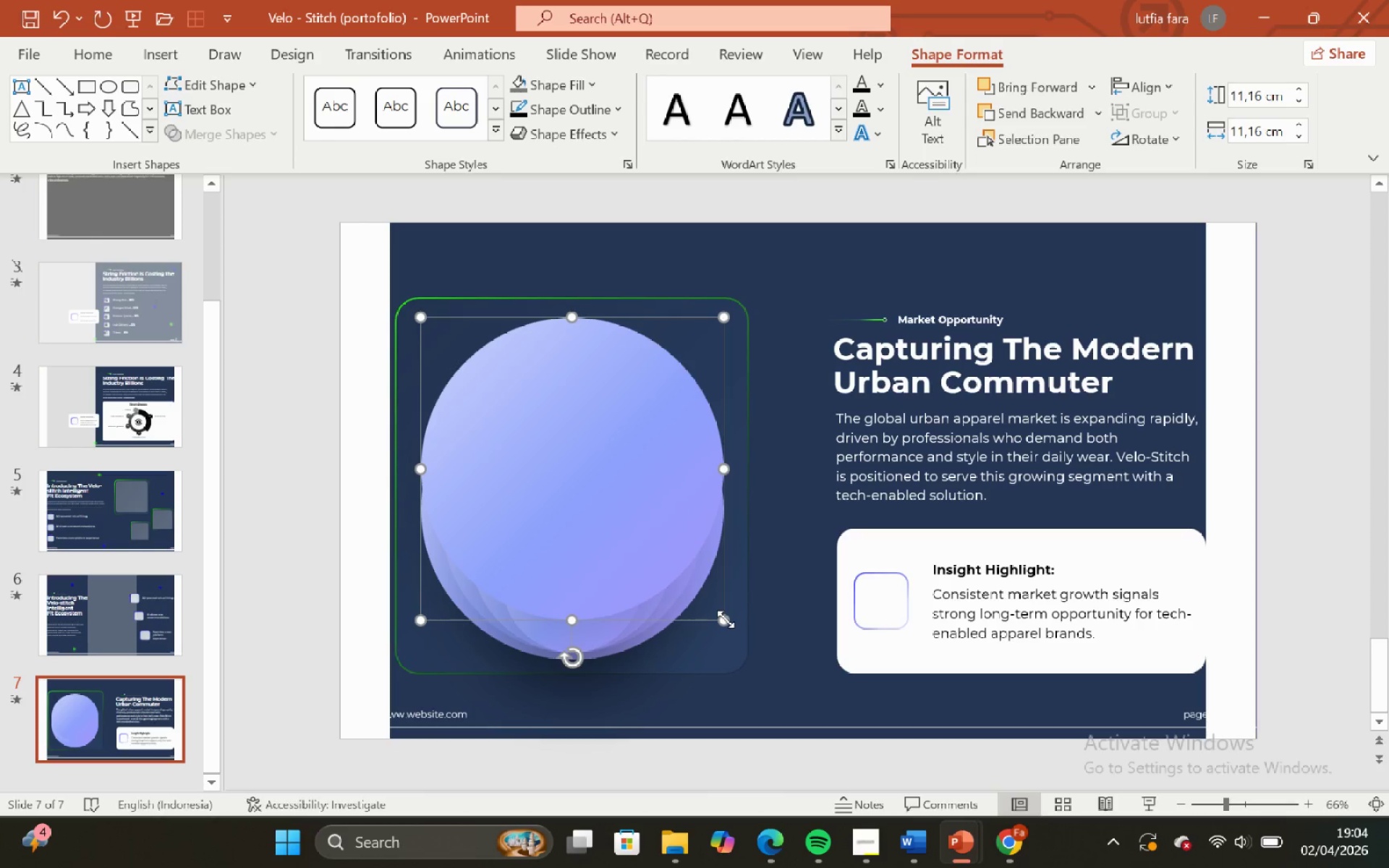 
hold_key(key=ControlLeft, duration=0.94)
left_click_drag(start_coordinate=[726, 619], to_coordinate=[731, 629])
 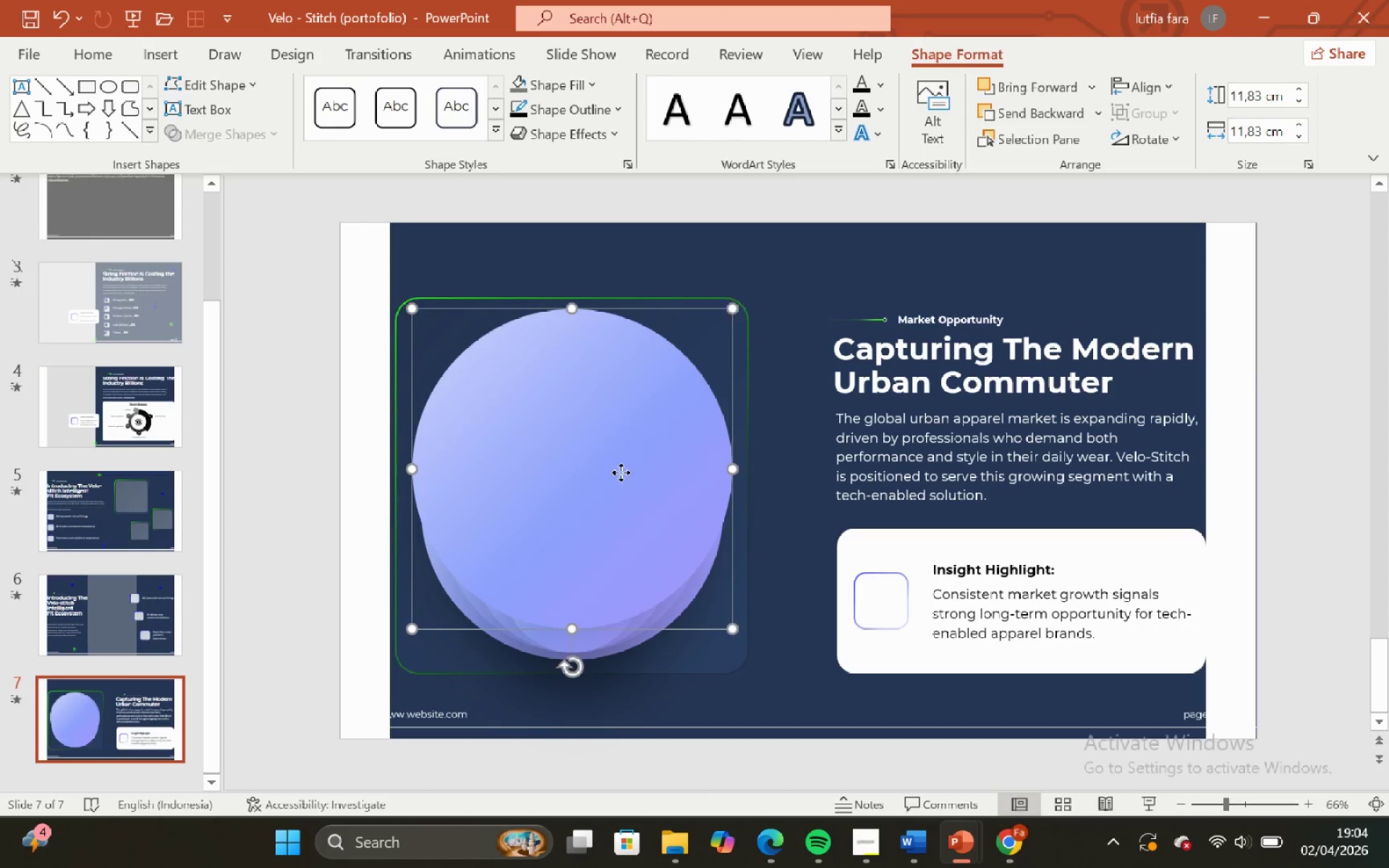 
hold_key(key=ShiftLeft, duration=0.92)
 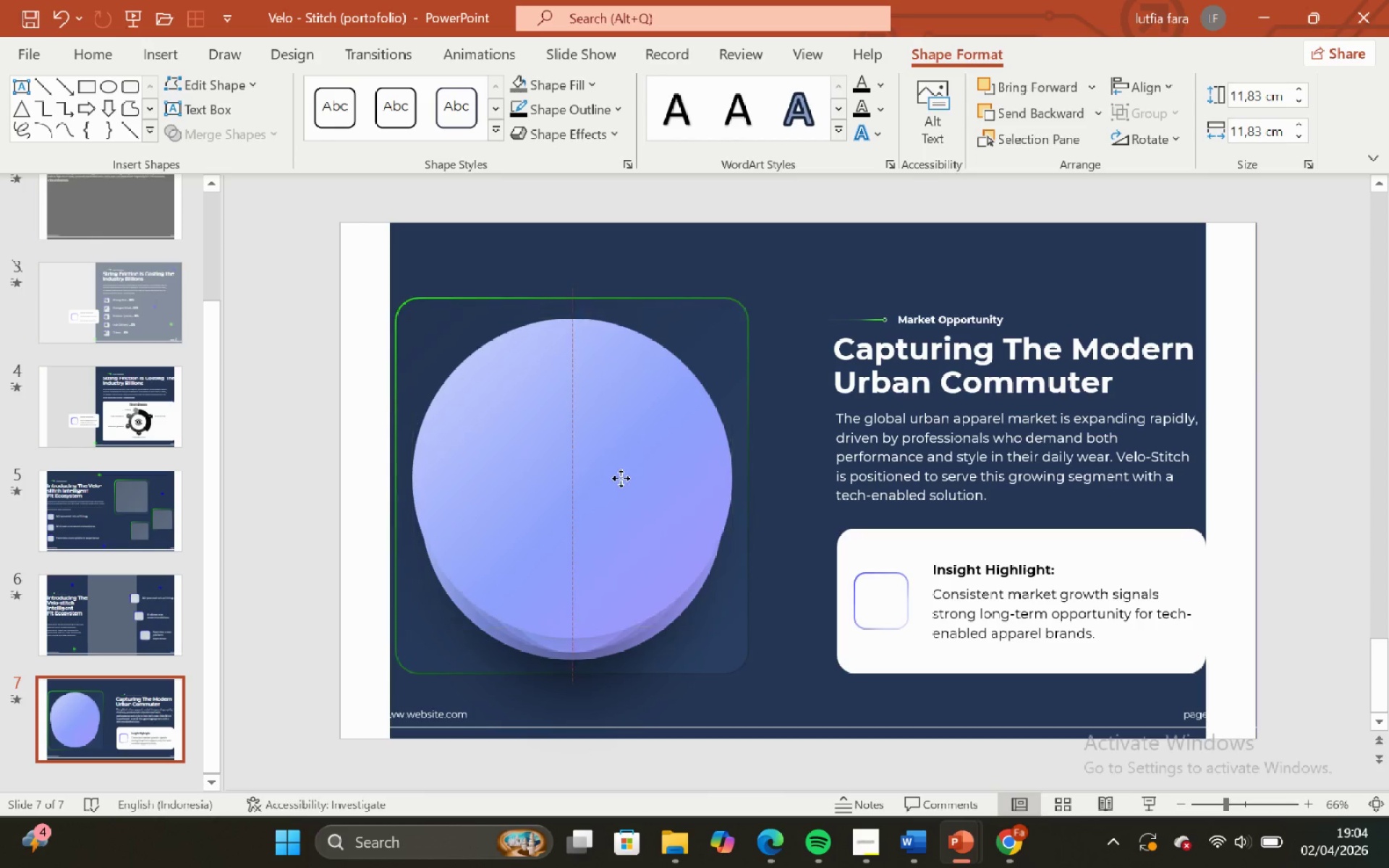 
hold_key(key=ShiftLeft, duration=1.5)
left_click_drag(start_coordinate=[621, 469], to_coordinate=[619, 501])
 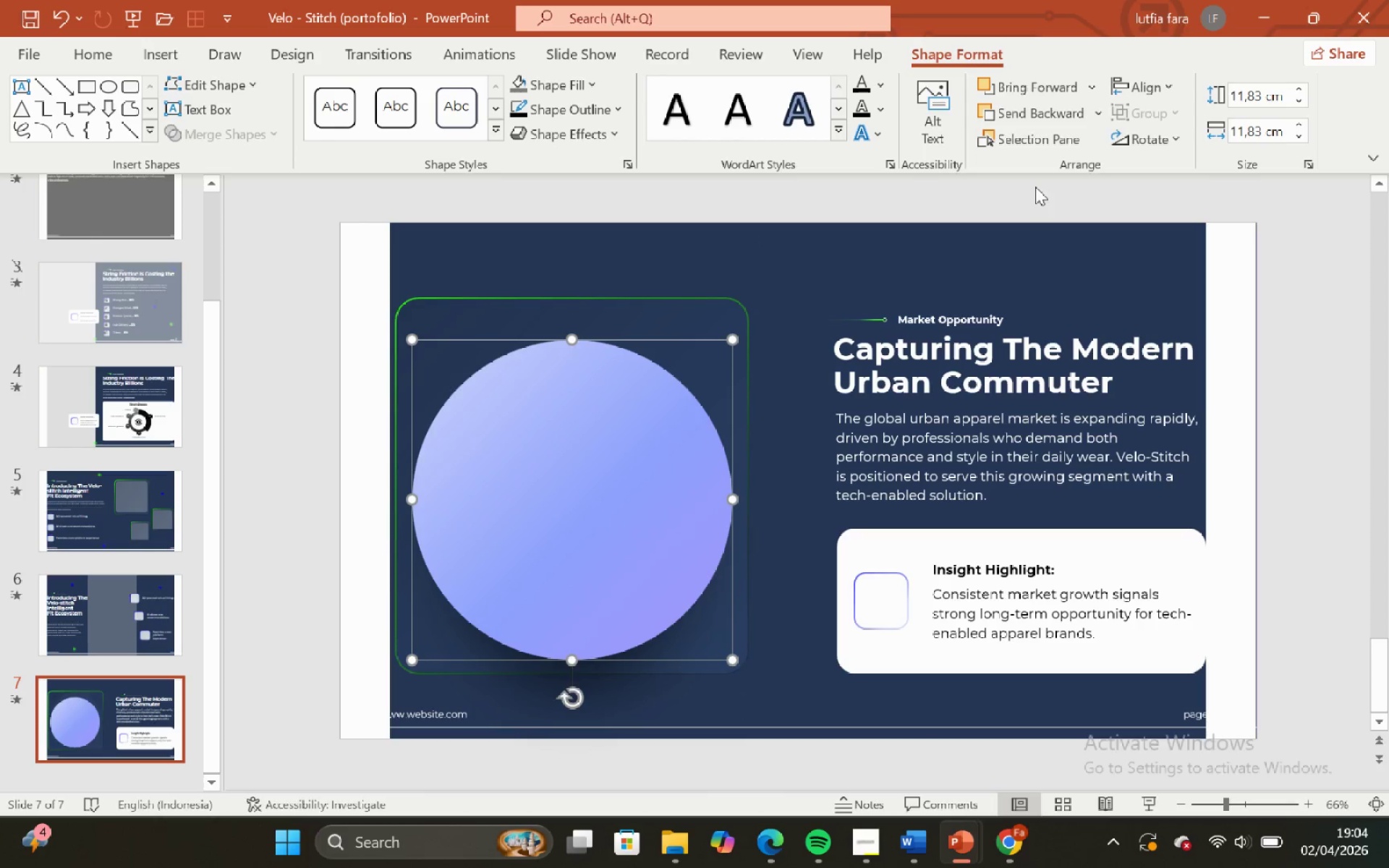 
hold_key(key=ShiftLeft, duration=1.38)
 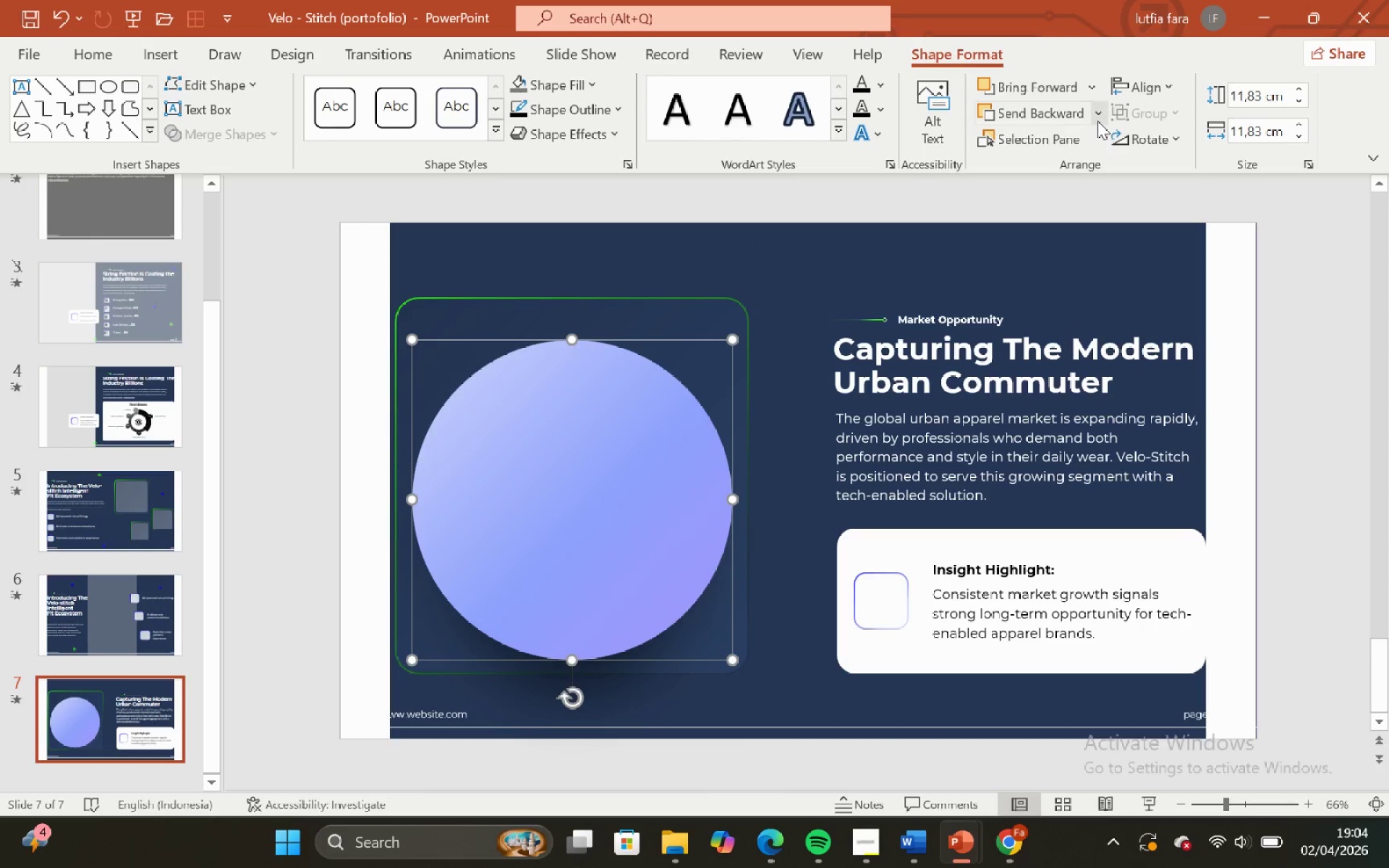 
left_click([1100, 119])
 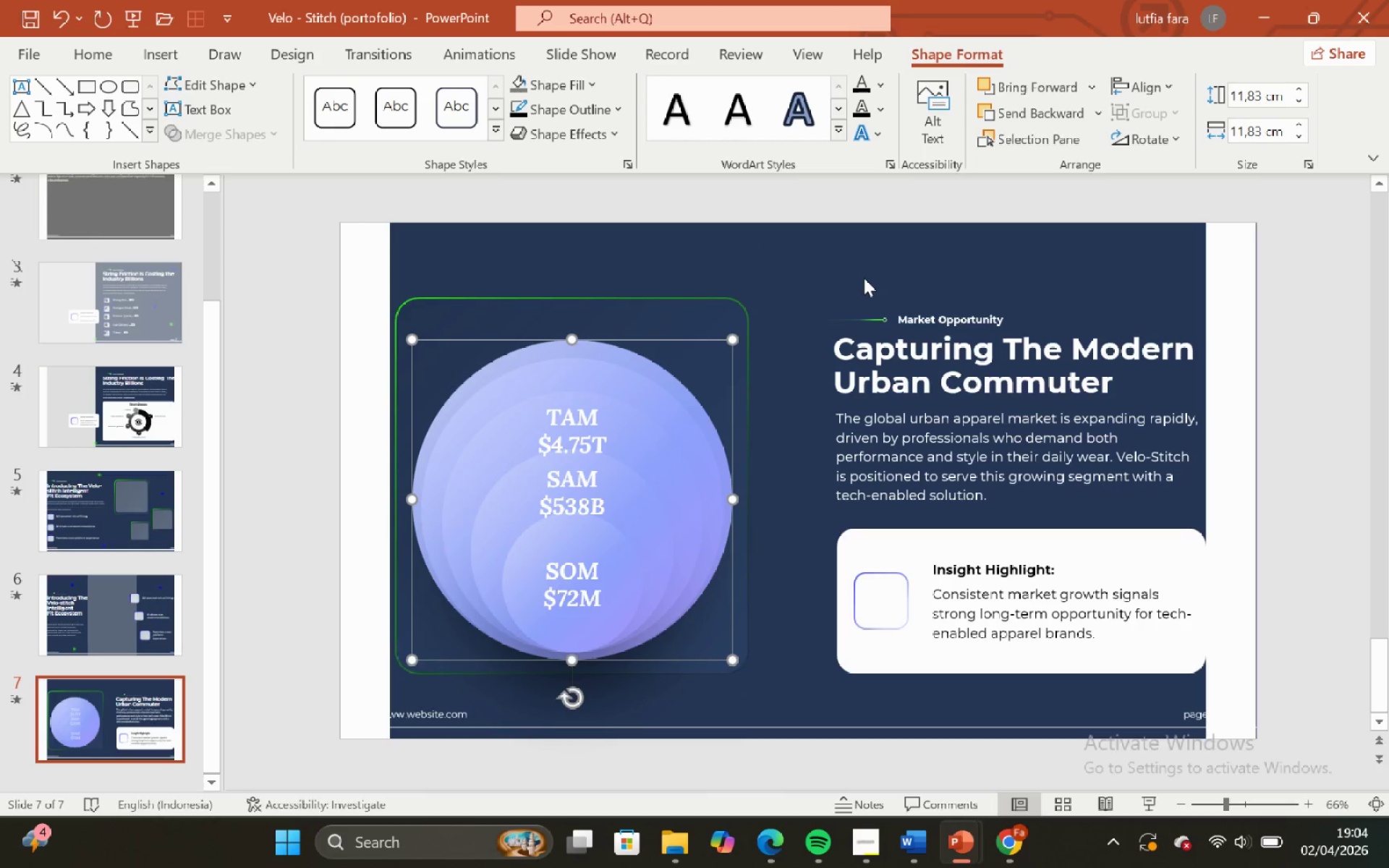 
left_click([850, 265])
 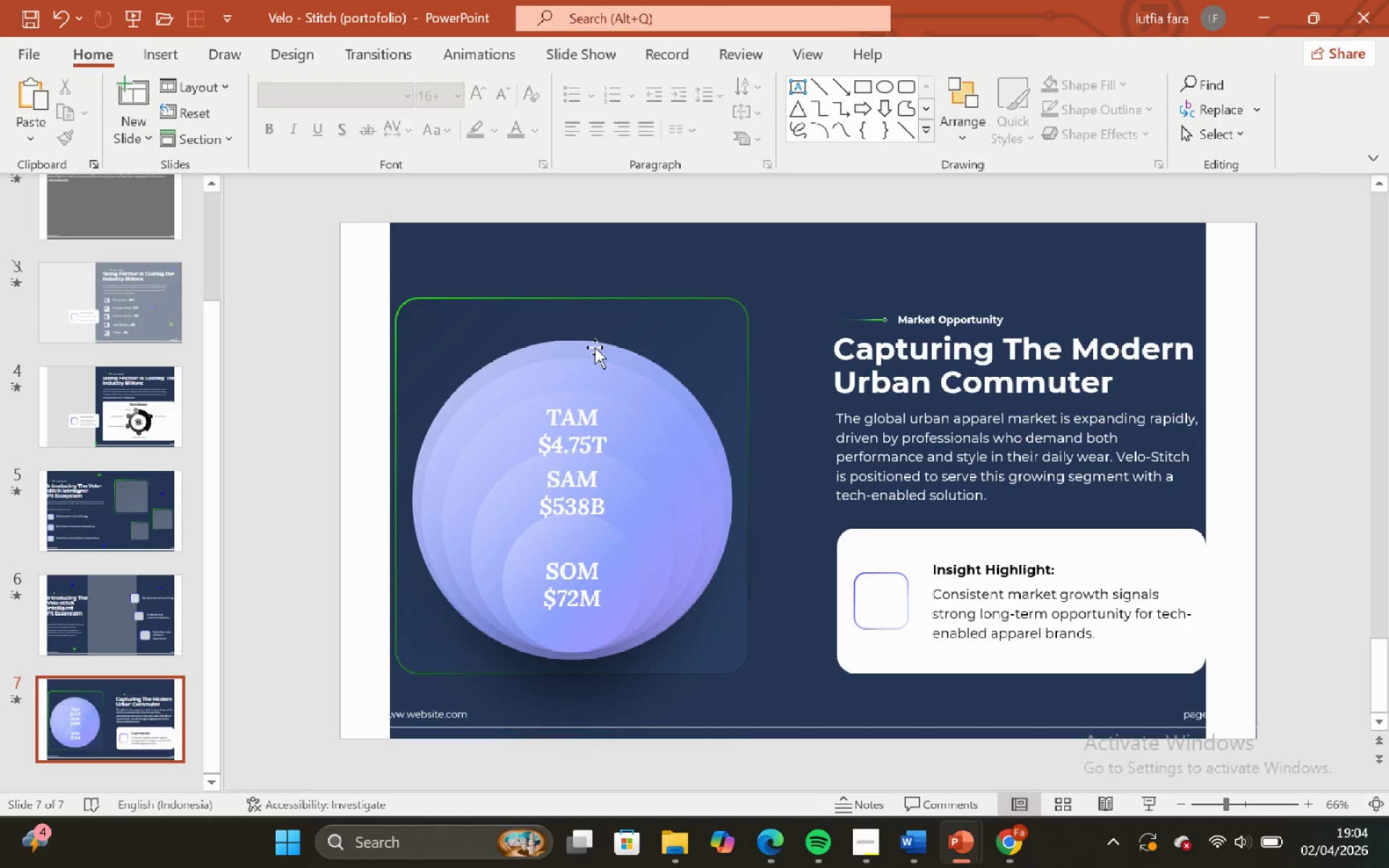 
left_click([590, 348])
 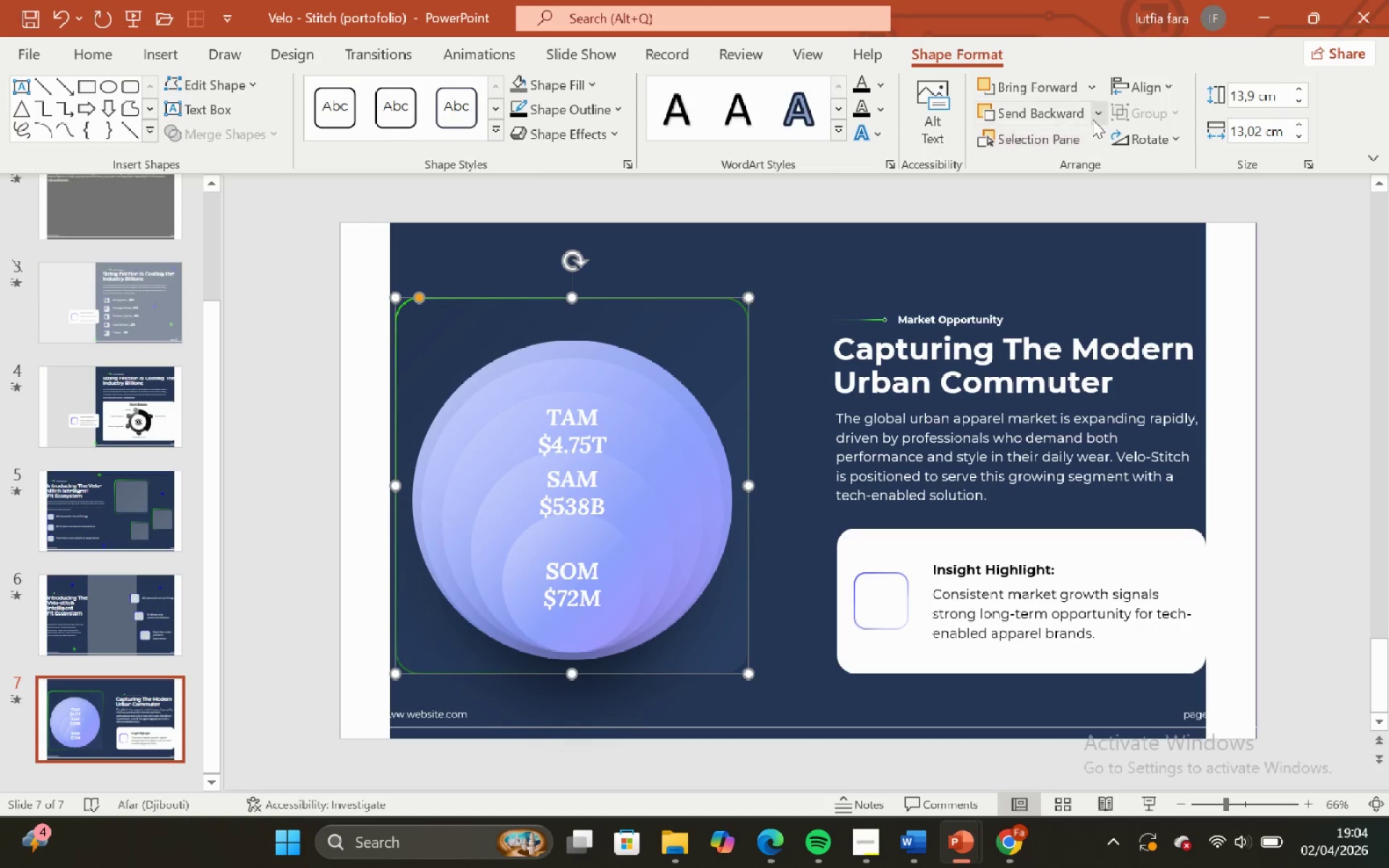 
left_click([1104, 116])
 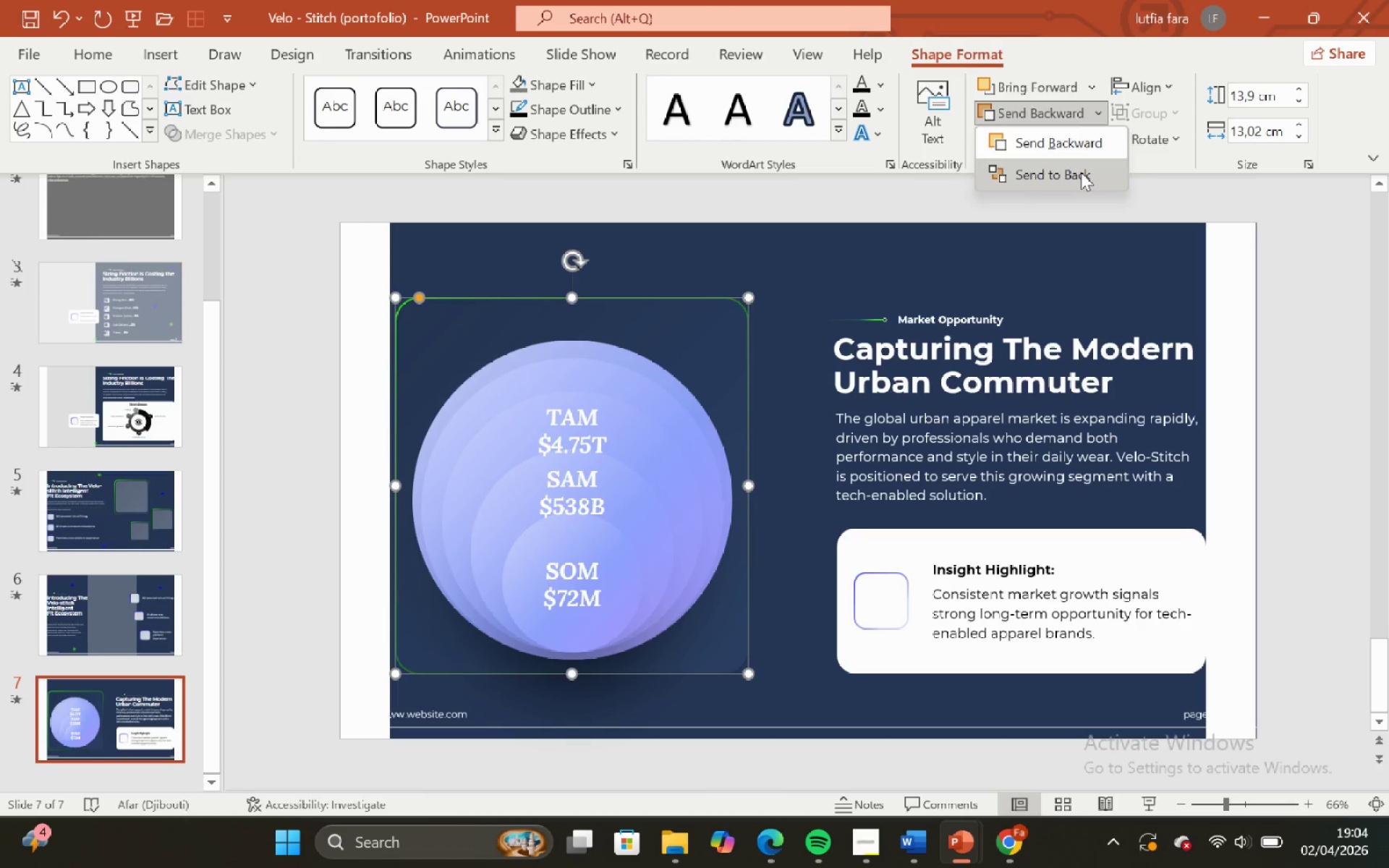 
left_click([1081, 172])
 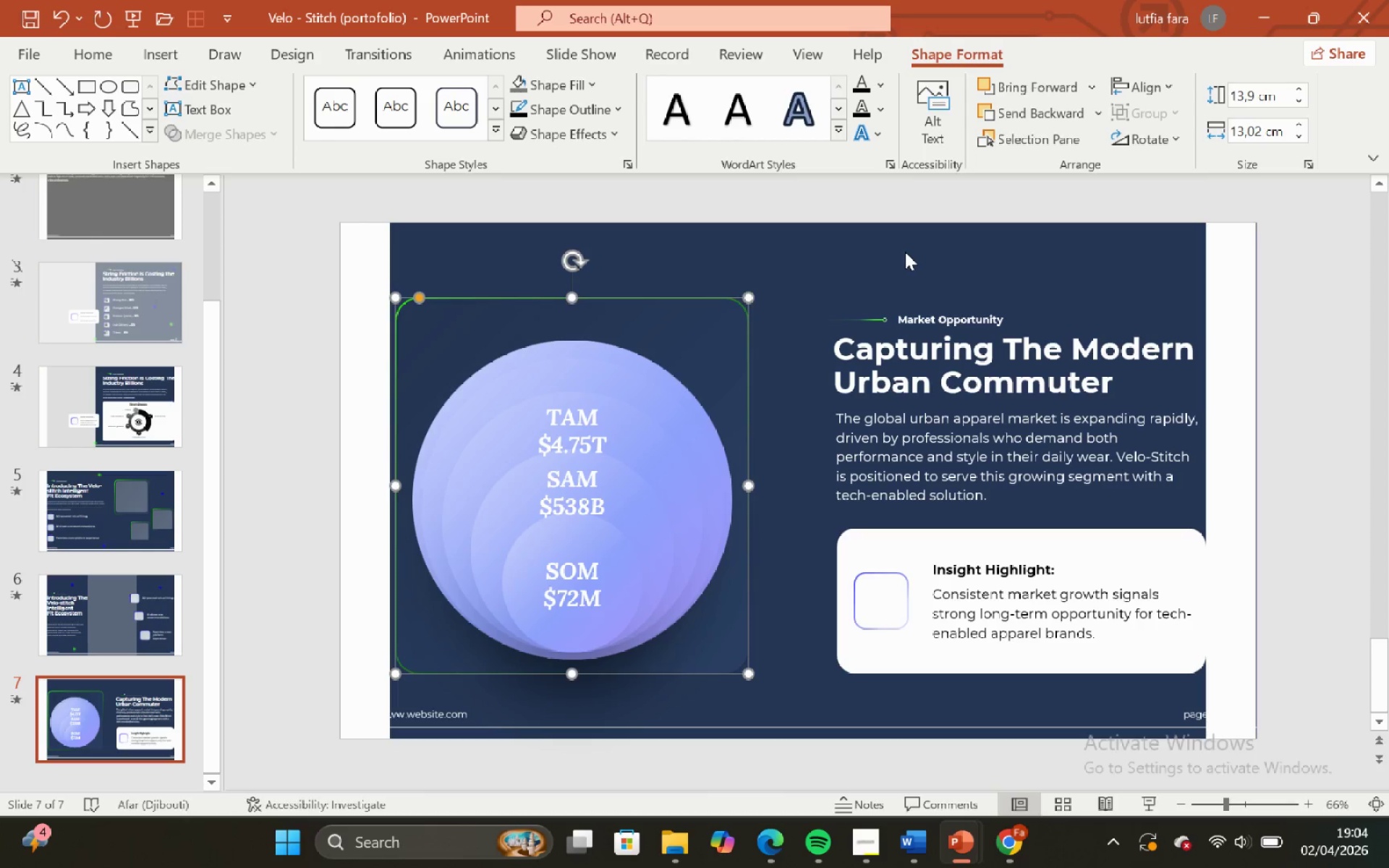 
left_click([905, 252])
 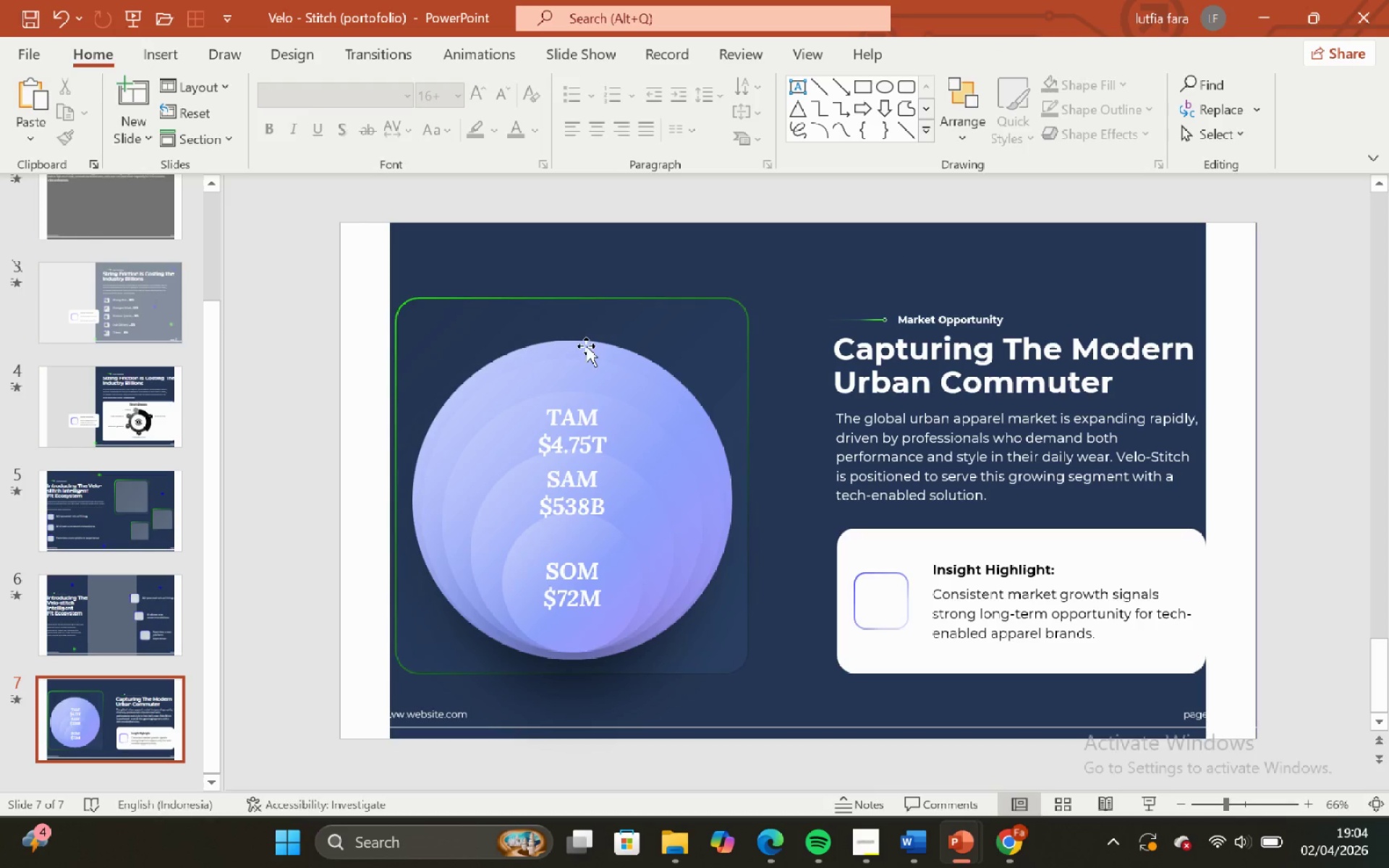 
left_click([584, 341])
 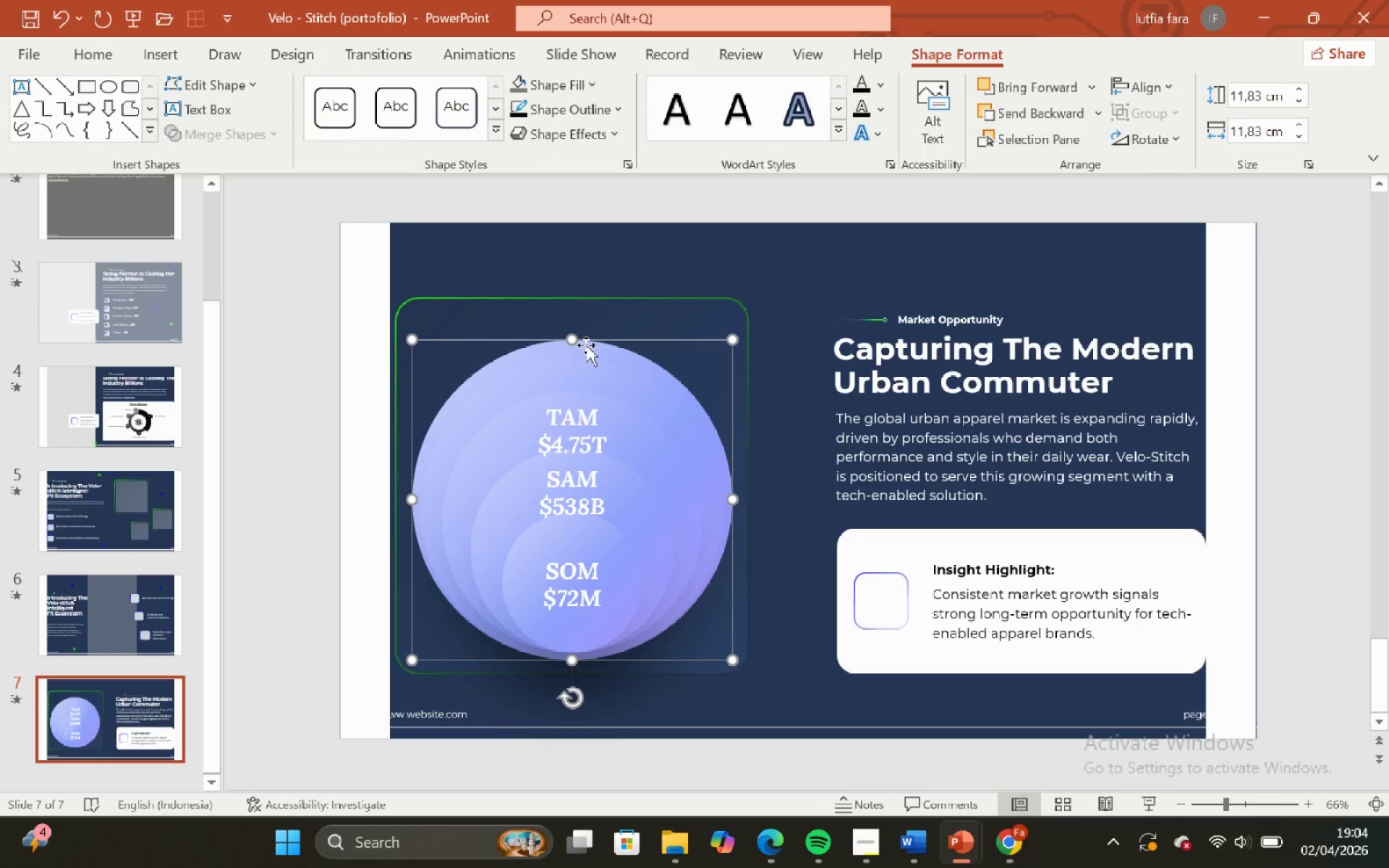 
left_click_drag(start_coordinate=[586, 345], to_coordinate=[595, 332])
 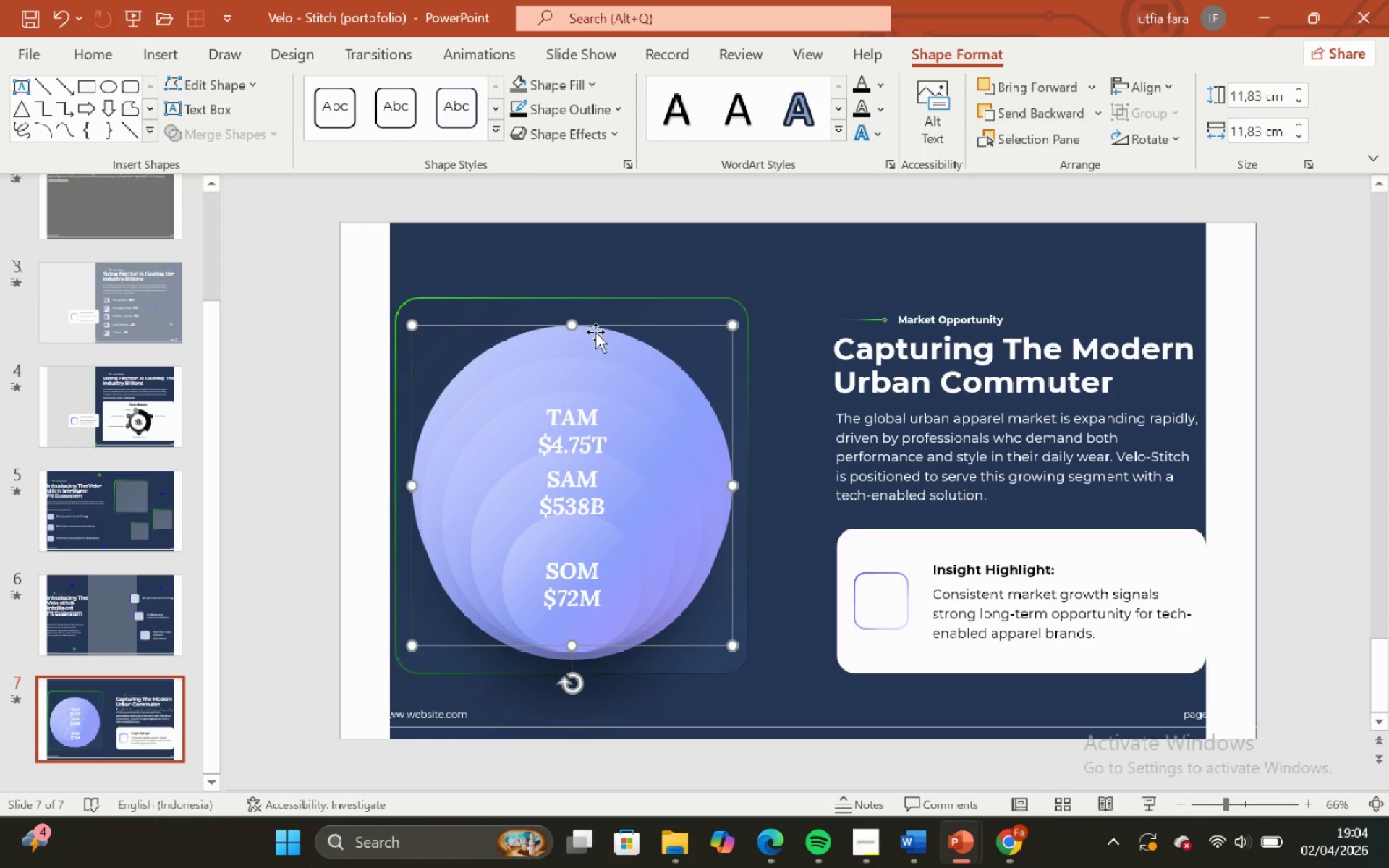 
hold_key(key=ShiftLeft, duration=1.39)
 